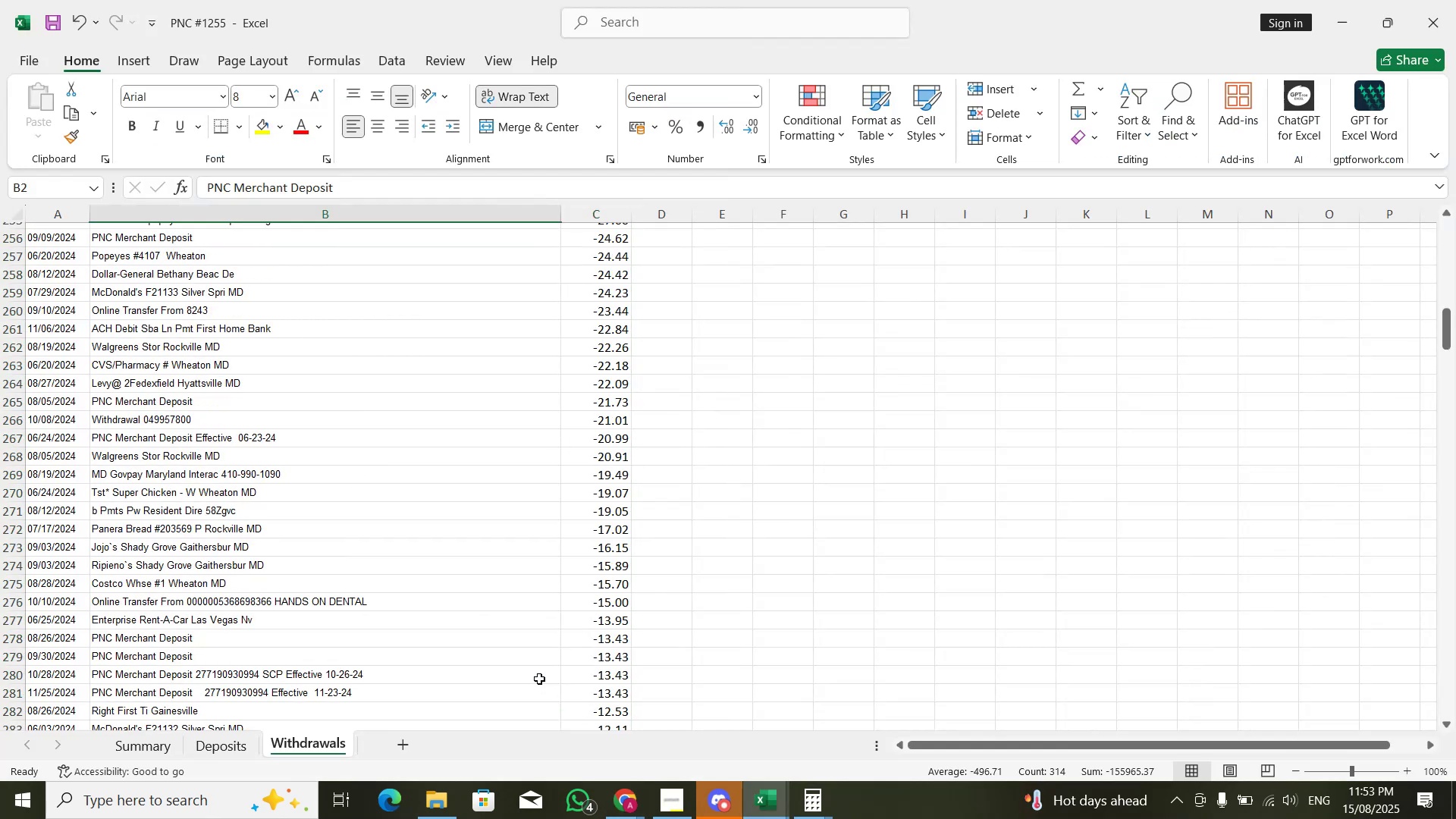 
key(ArrowRight)
 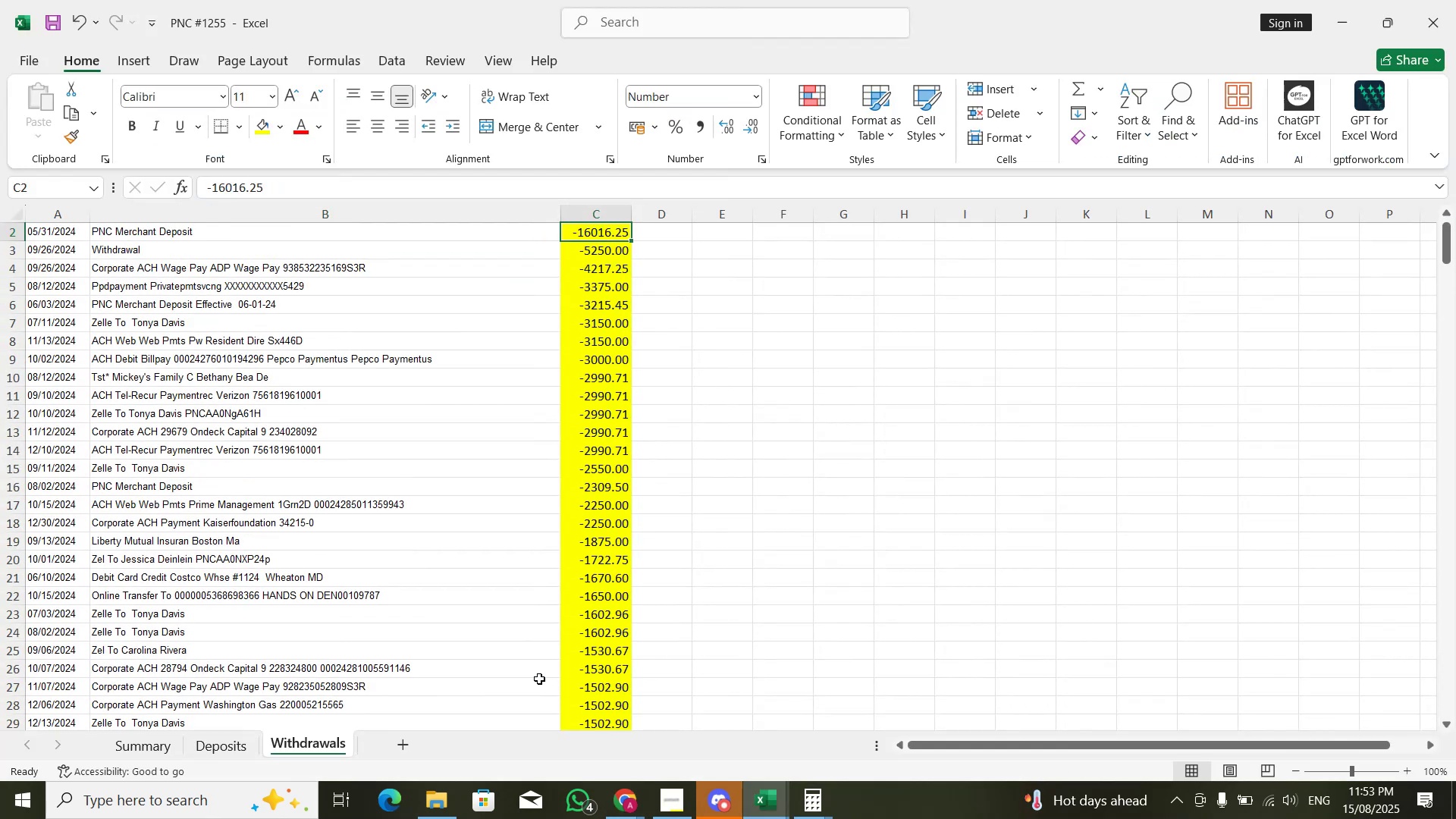 
key(Alt+AltLeft)
 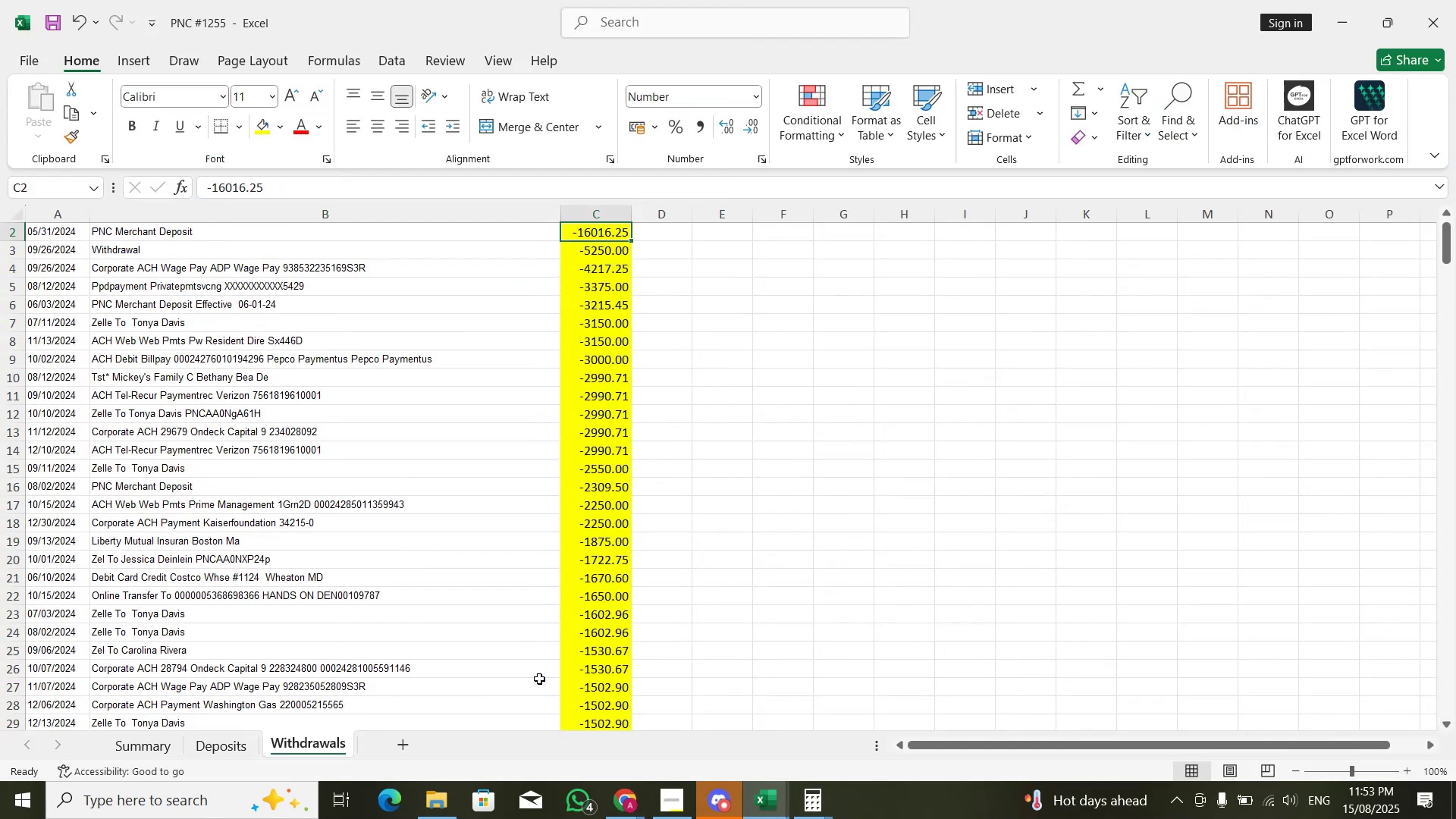 
key(Alt+Tab)
 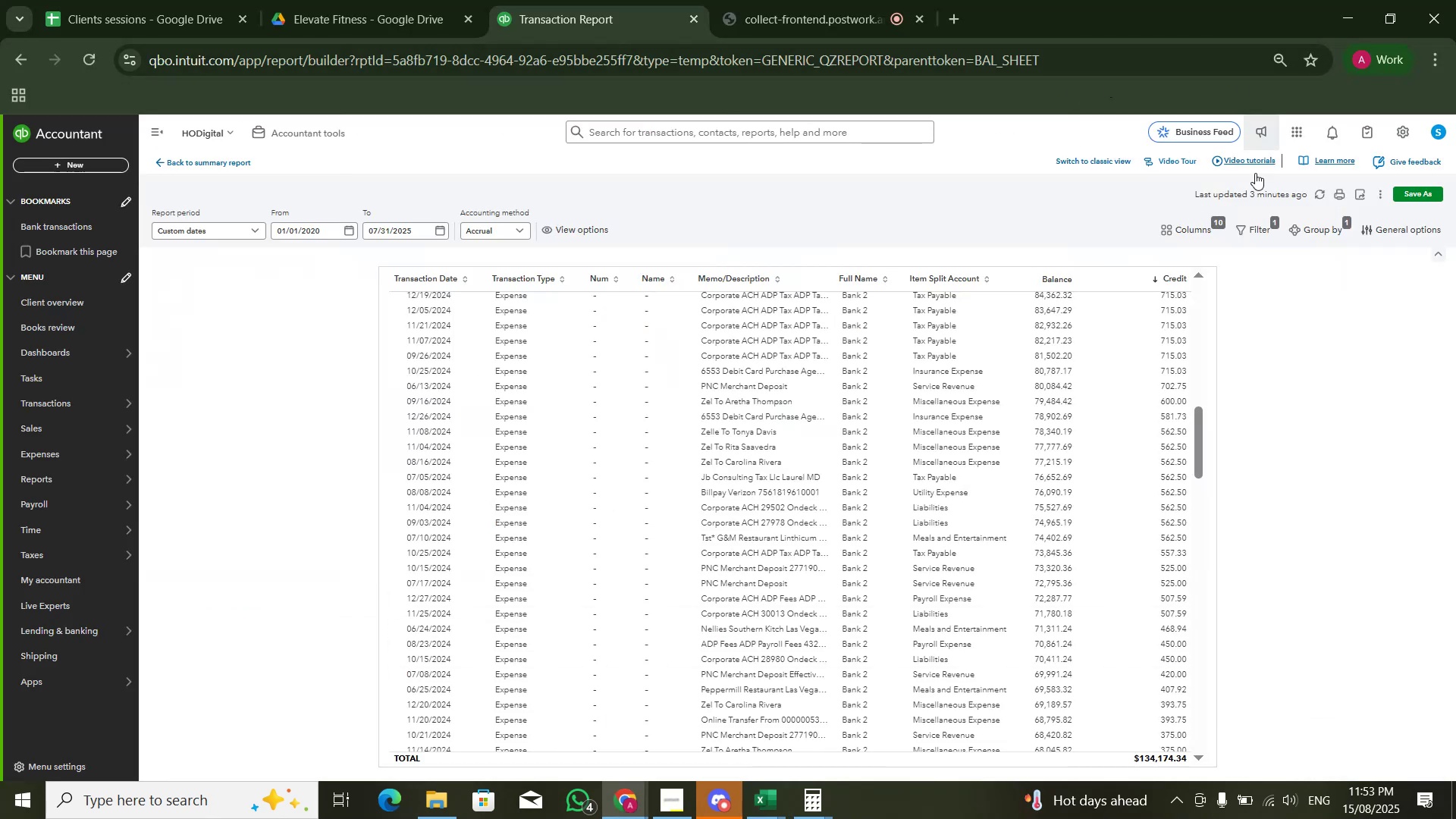 
scroll: coordinate [1219, 329], scroll_direction: up, amount: 5.0
 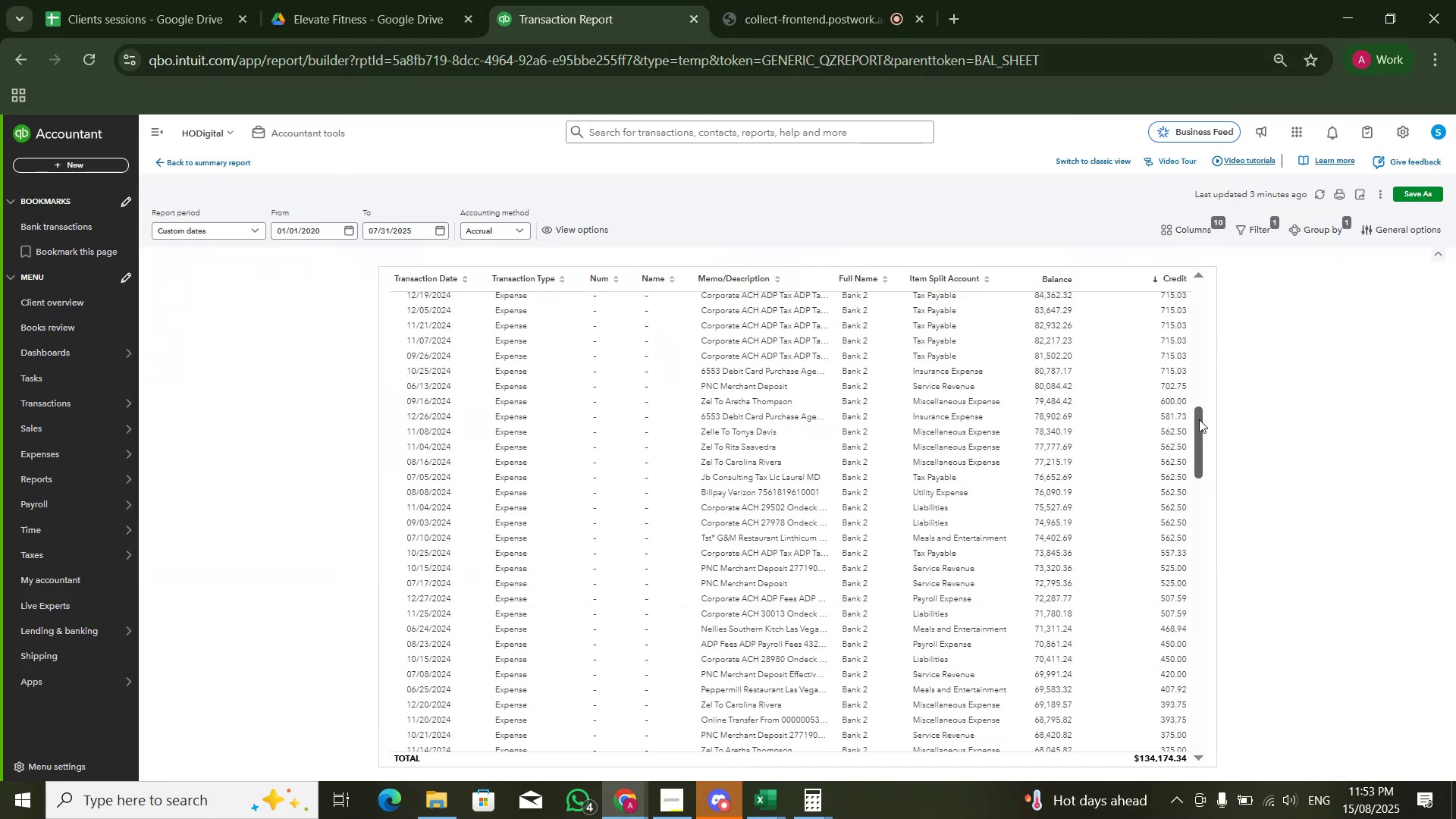 
left_click_drag(start_coordinate=[1199, 422], to_coordinate=[1201, 247])
 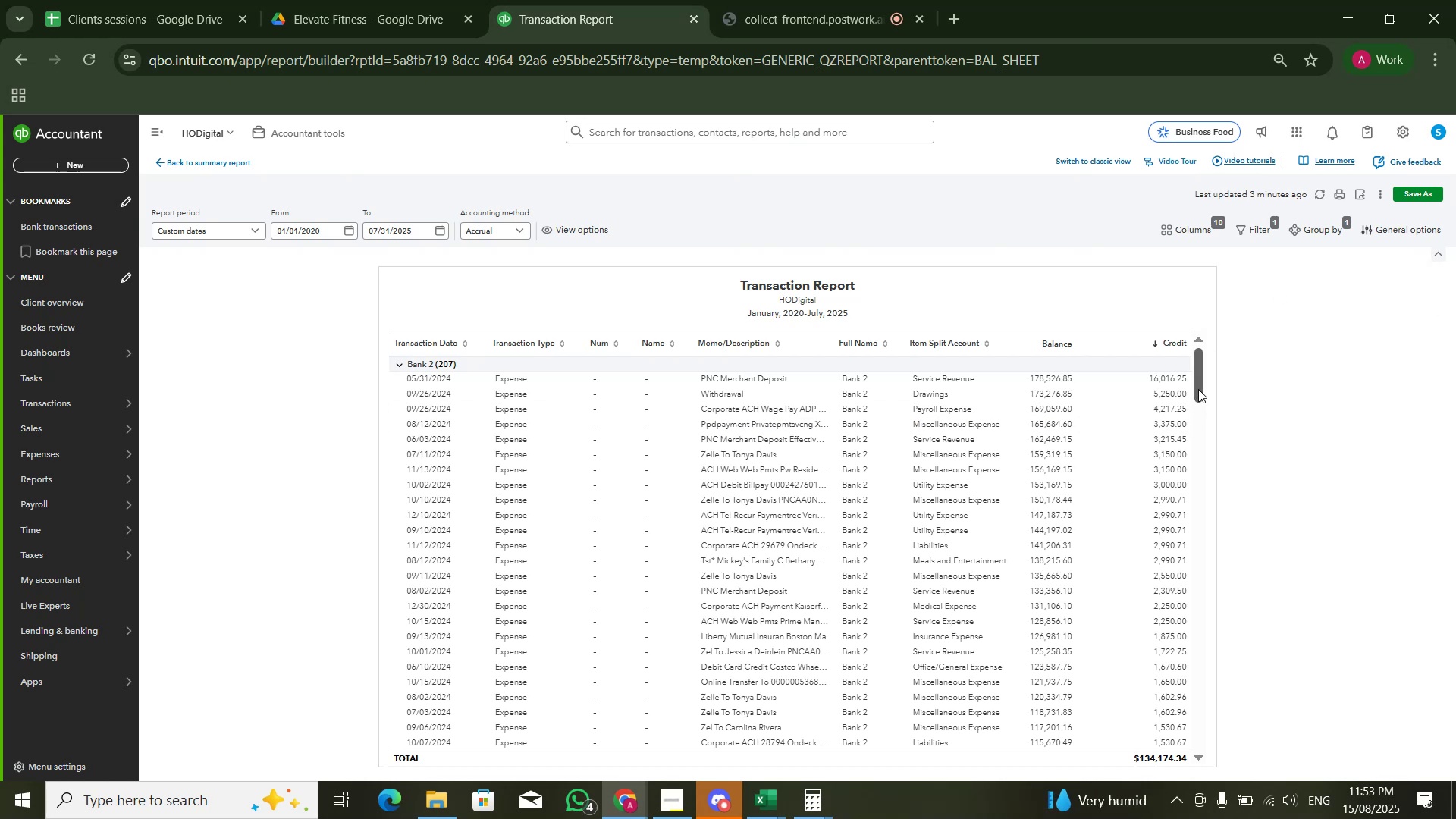 
wait(5.1)
 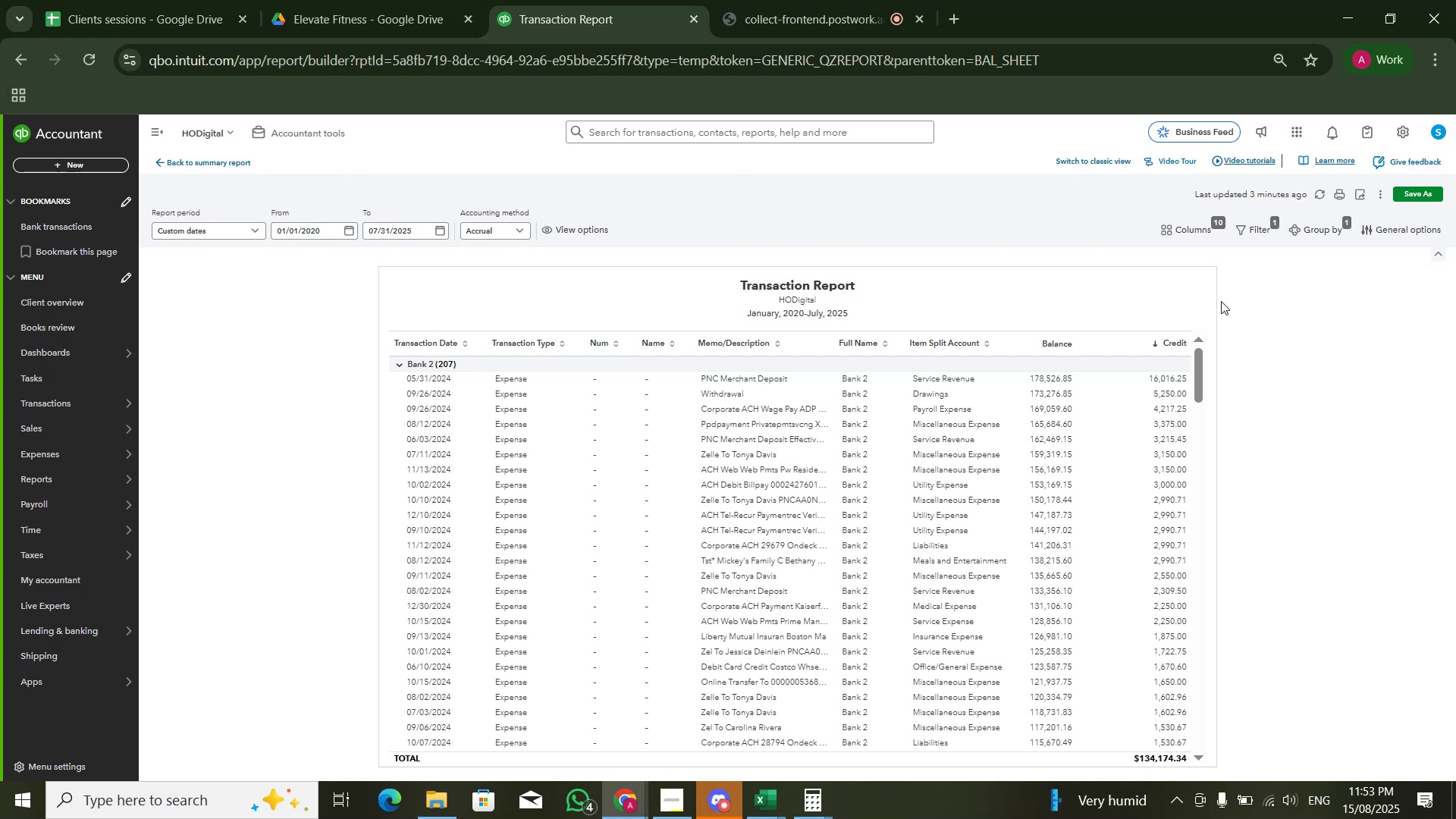 
key(Alt+AltLeft)
 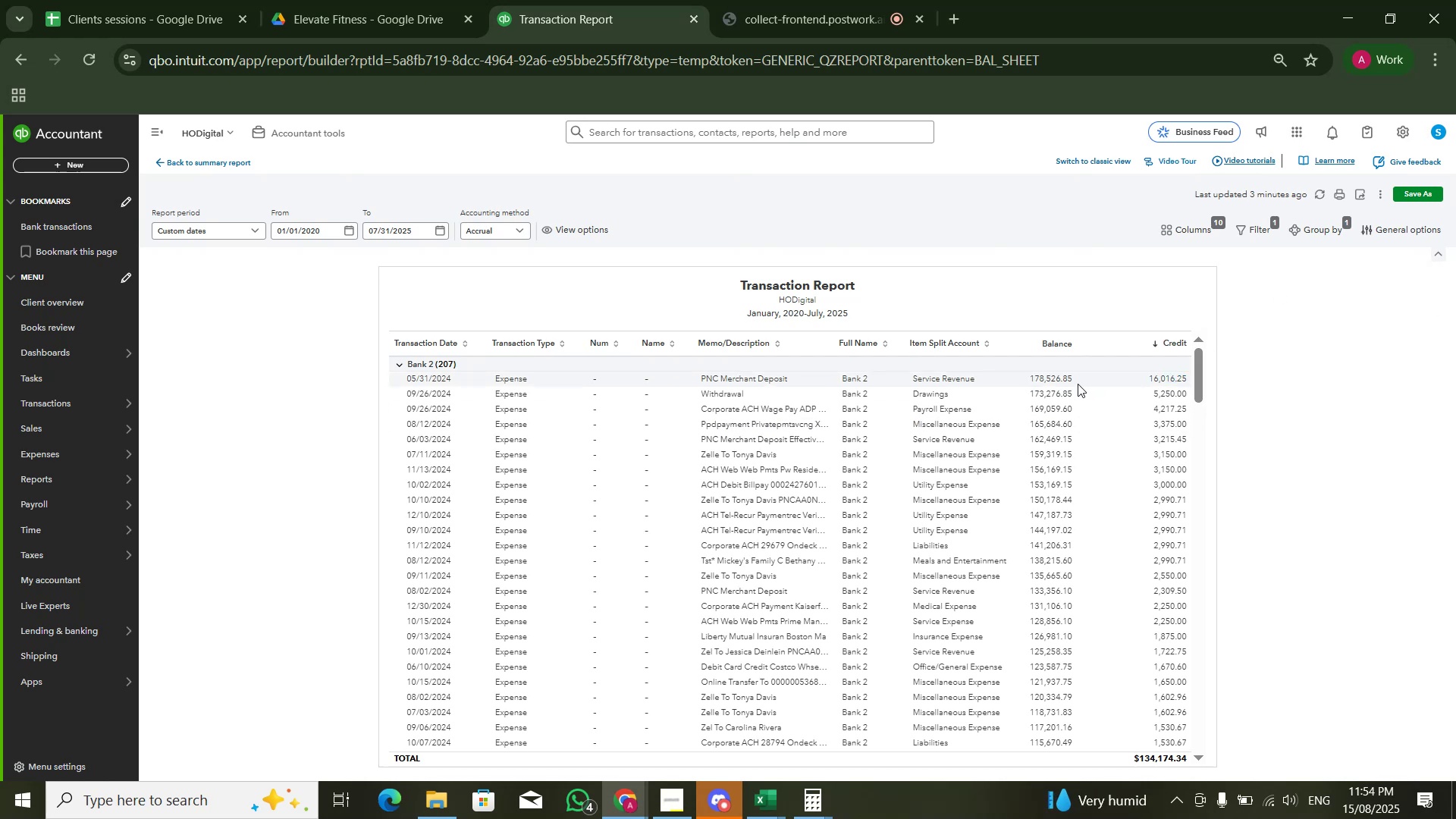 
key(Alt+Tab)
 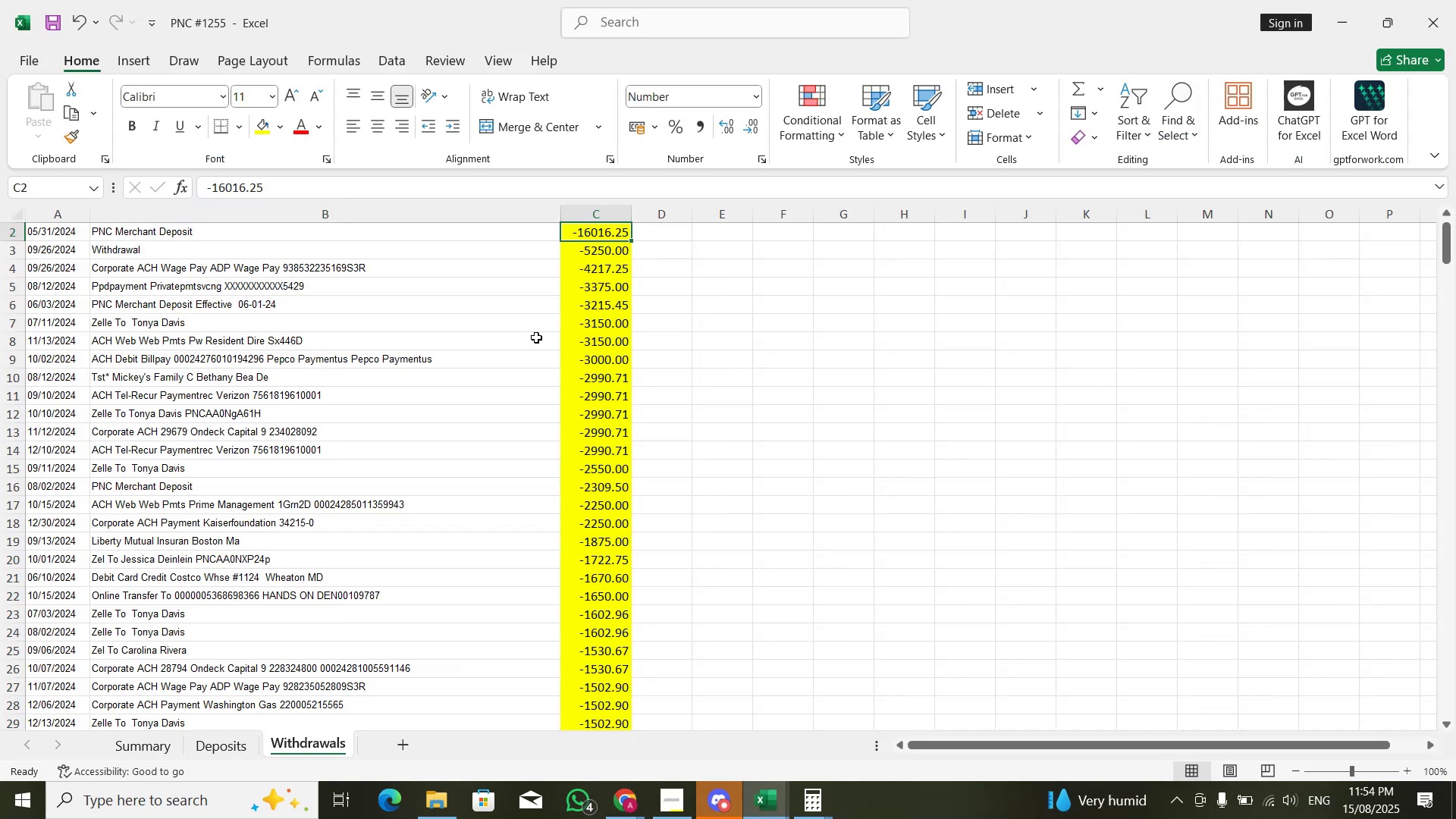 
scroll: coordinate [601, 359], scroll_direction: up, amount: 3.0
 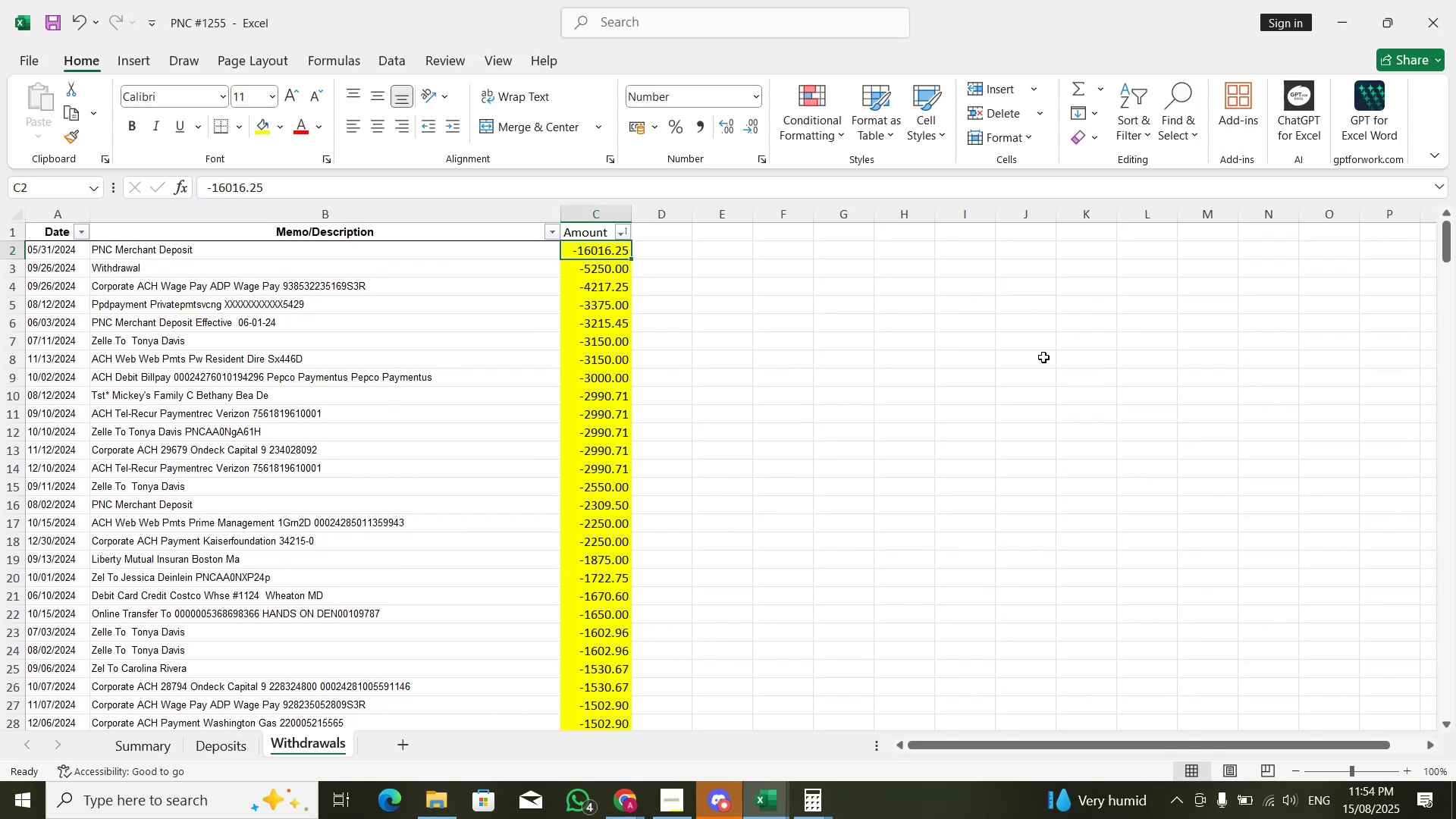 
scroll: coordinate [516, 398], scroll_direction: down, amount: 18.0
 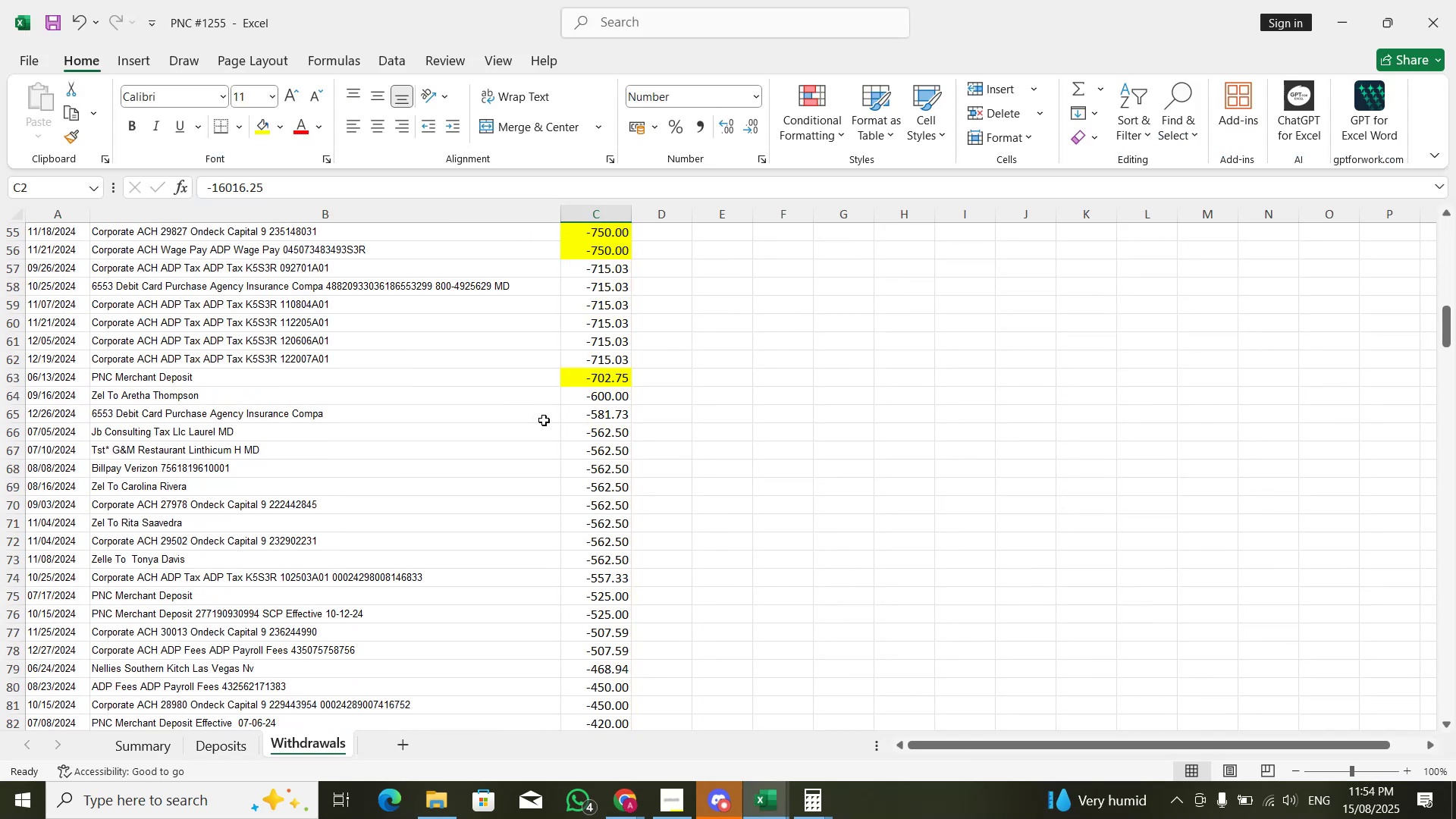 
key(Alt+AltLeft)
 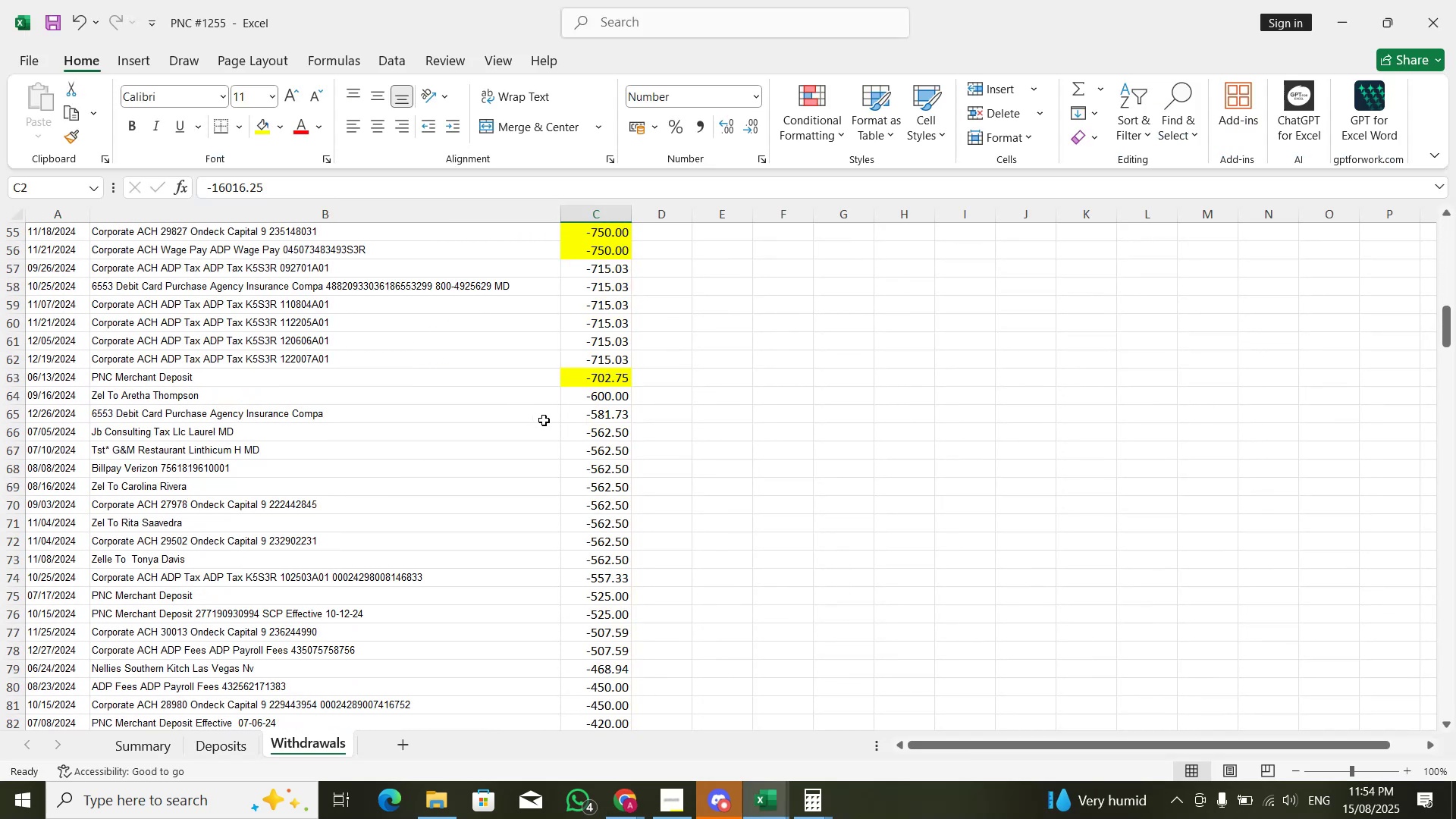 
key(Alt+Tab)
 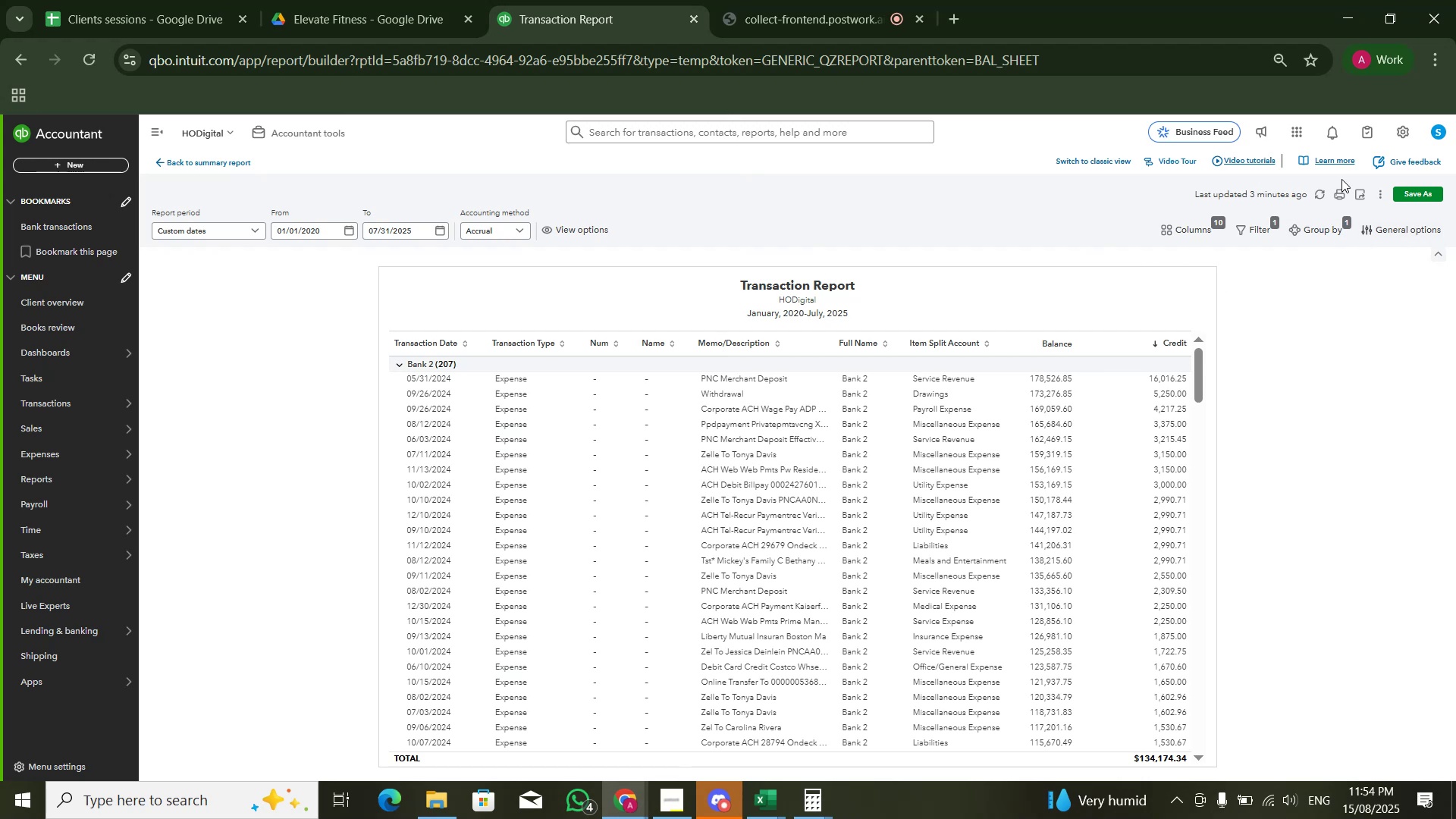 
mouse_move([1190, 285])
 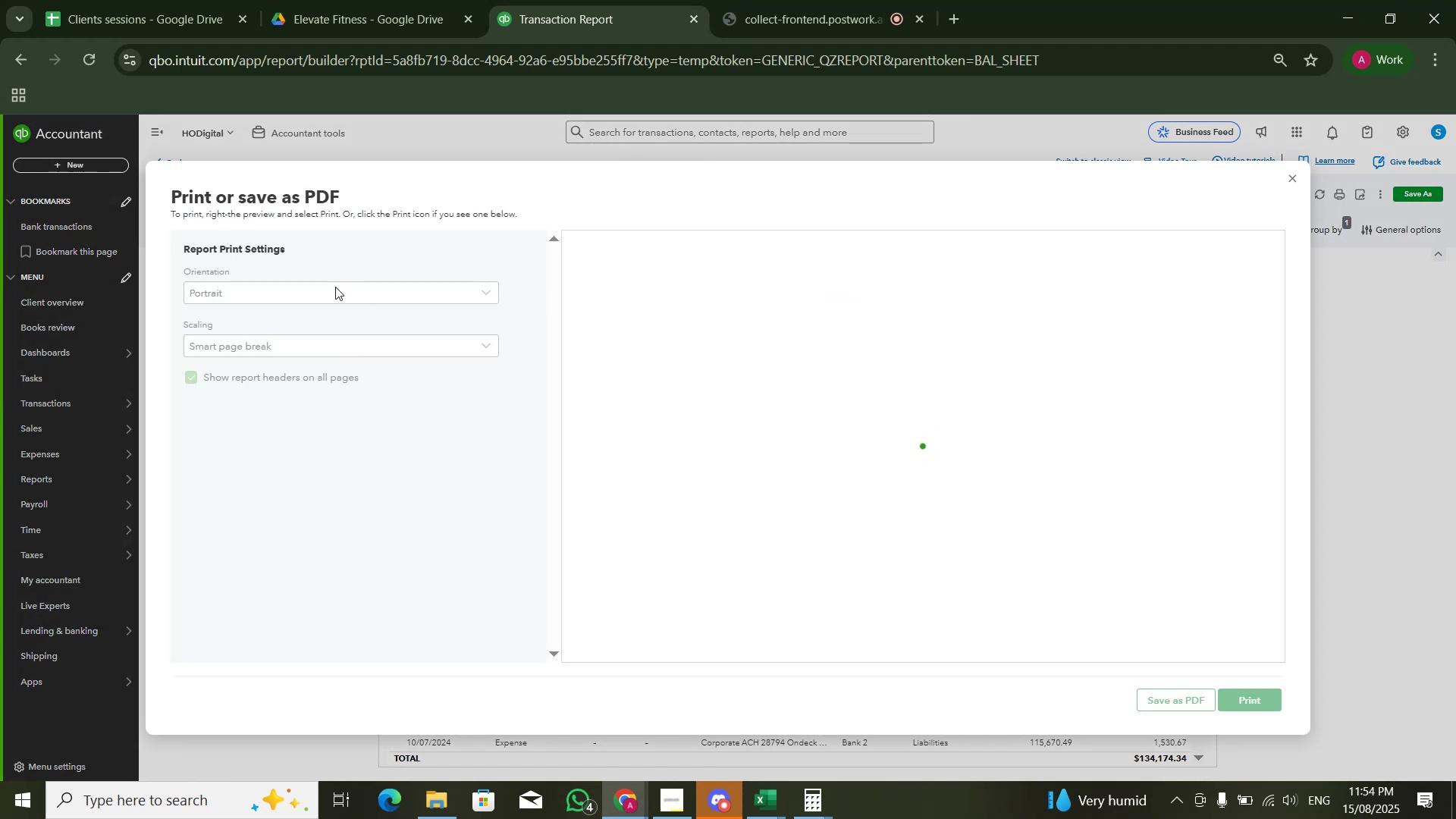 
wait(6.56)
 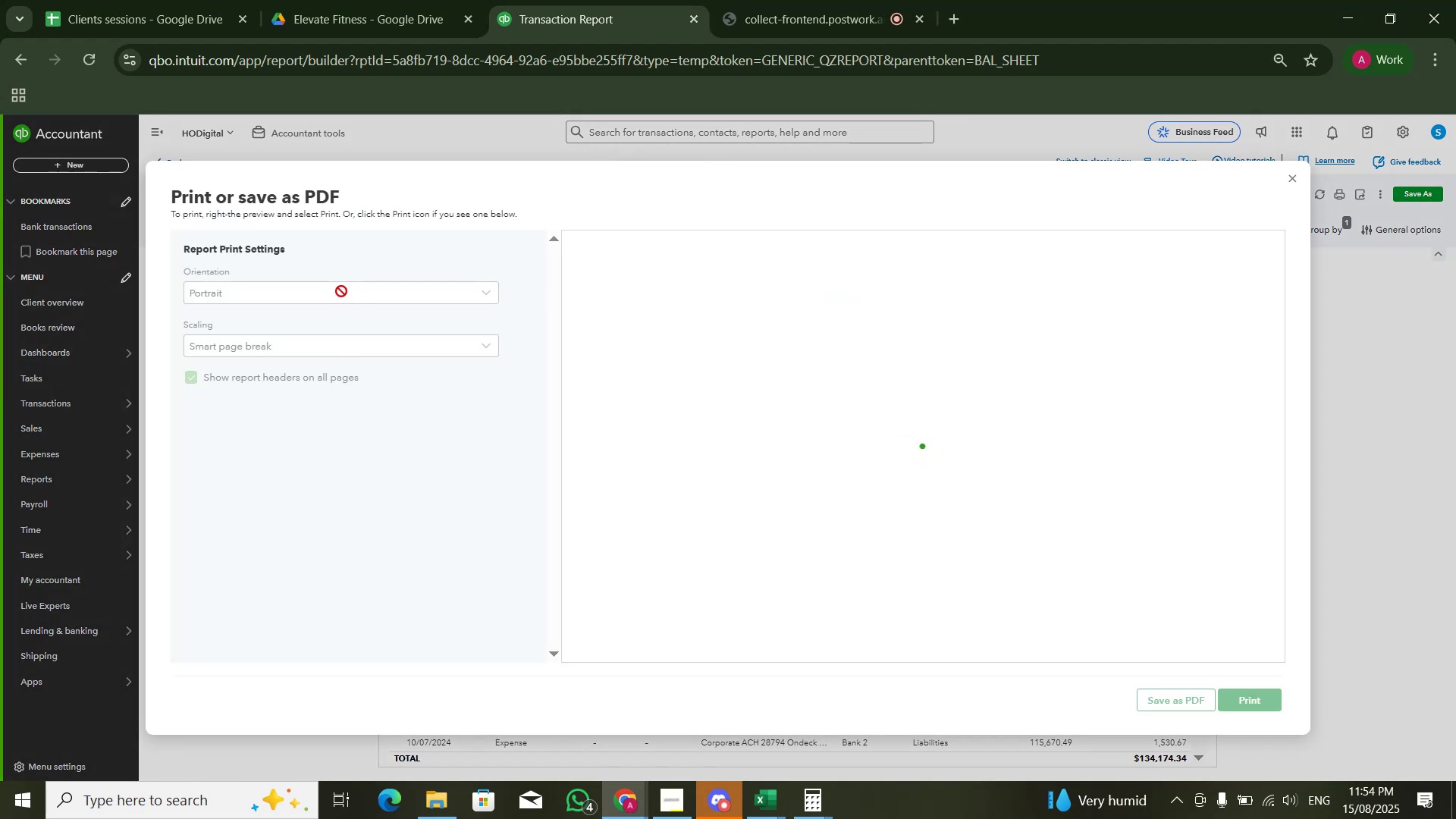 
left_click([334, 287])
 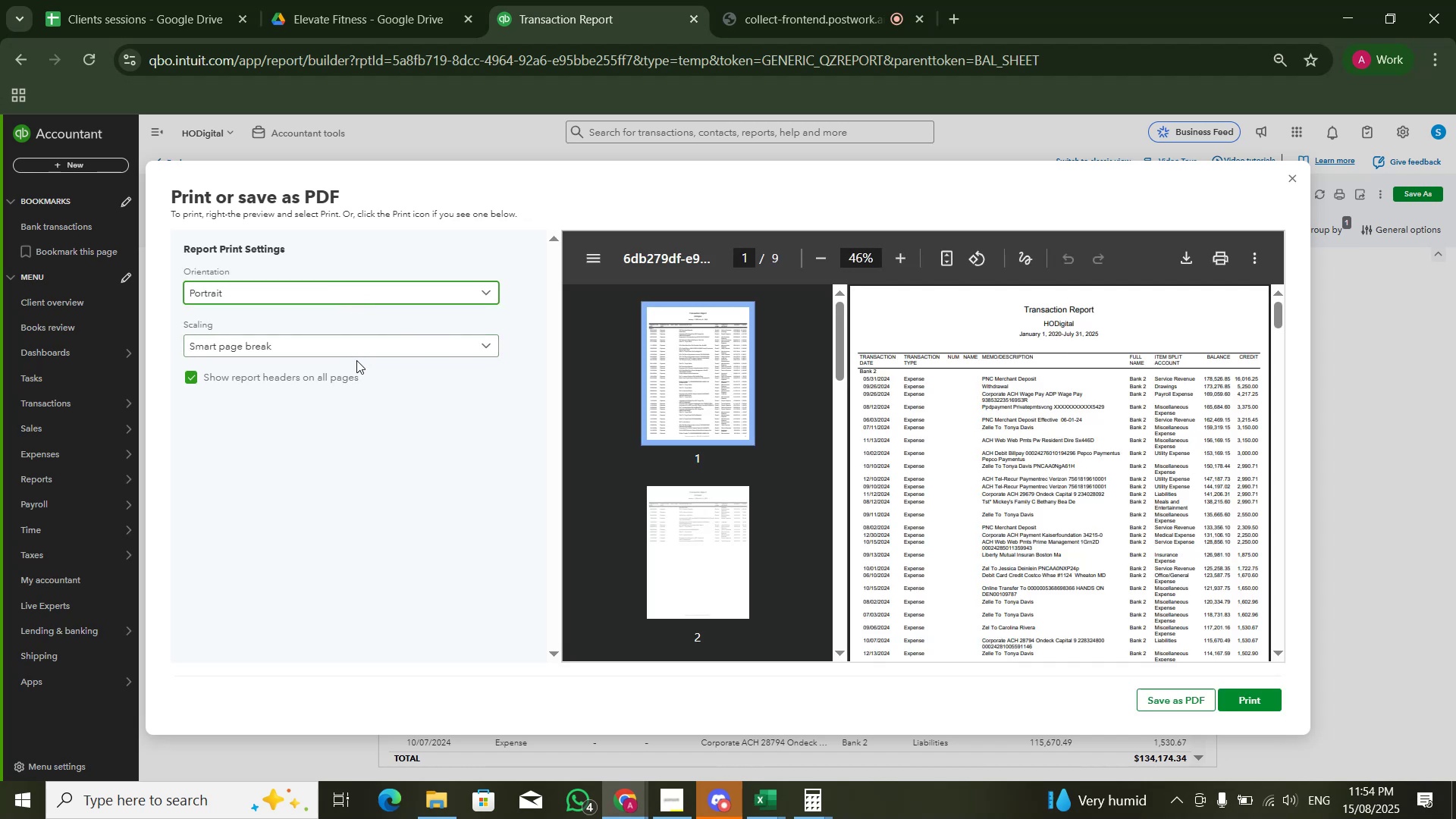 
left_click([356, 353])
 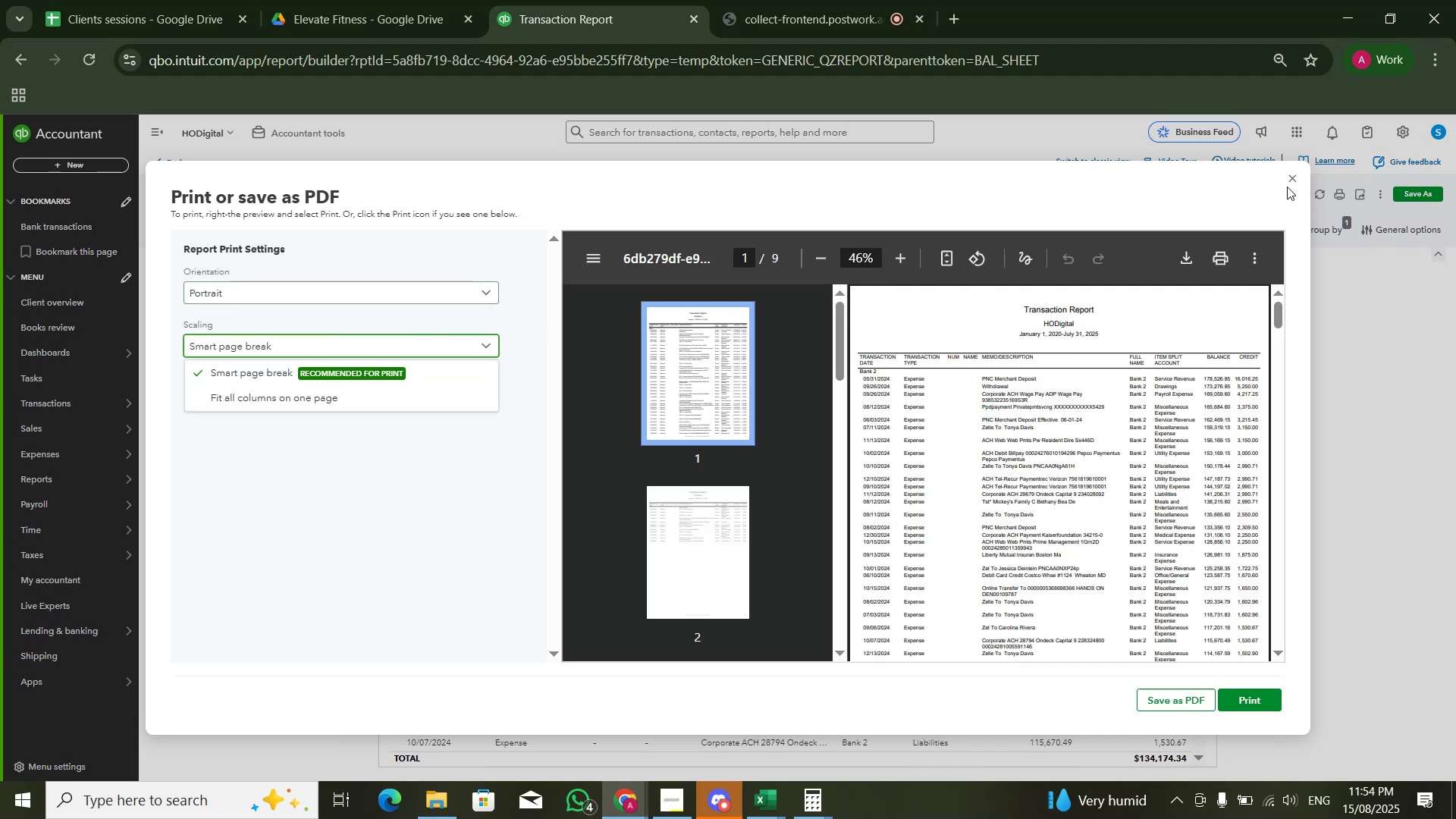 
left_click([1291, 174])
 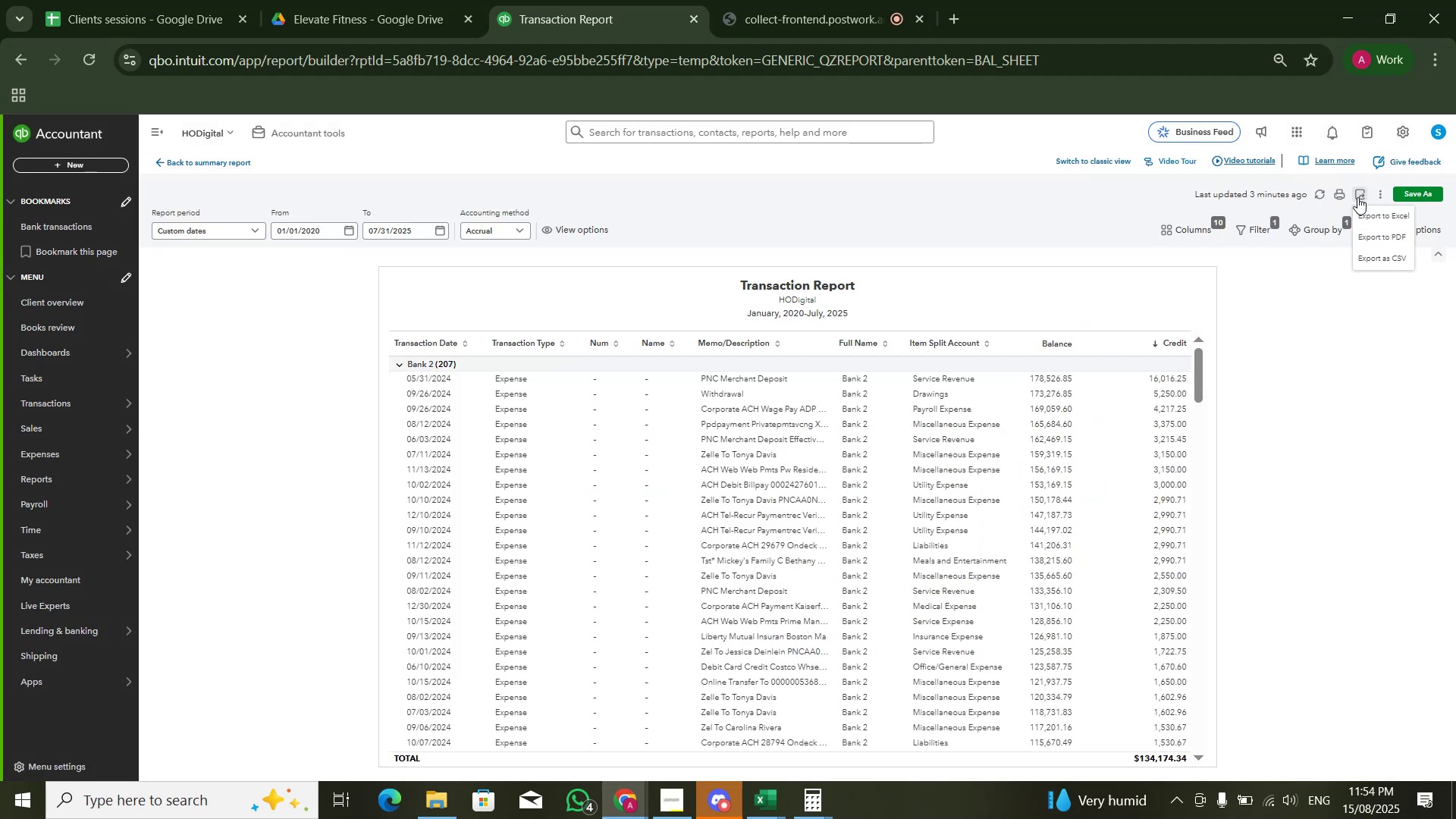 
left_click([1367, 209])
 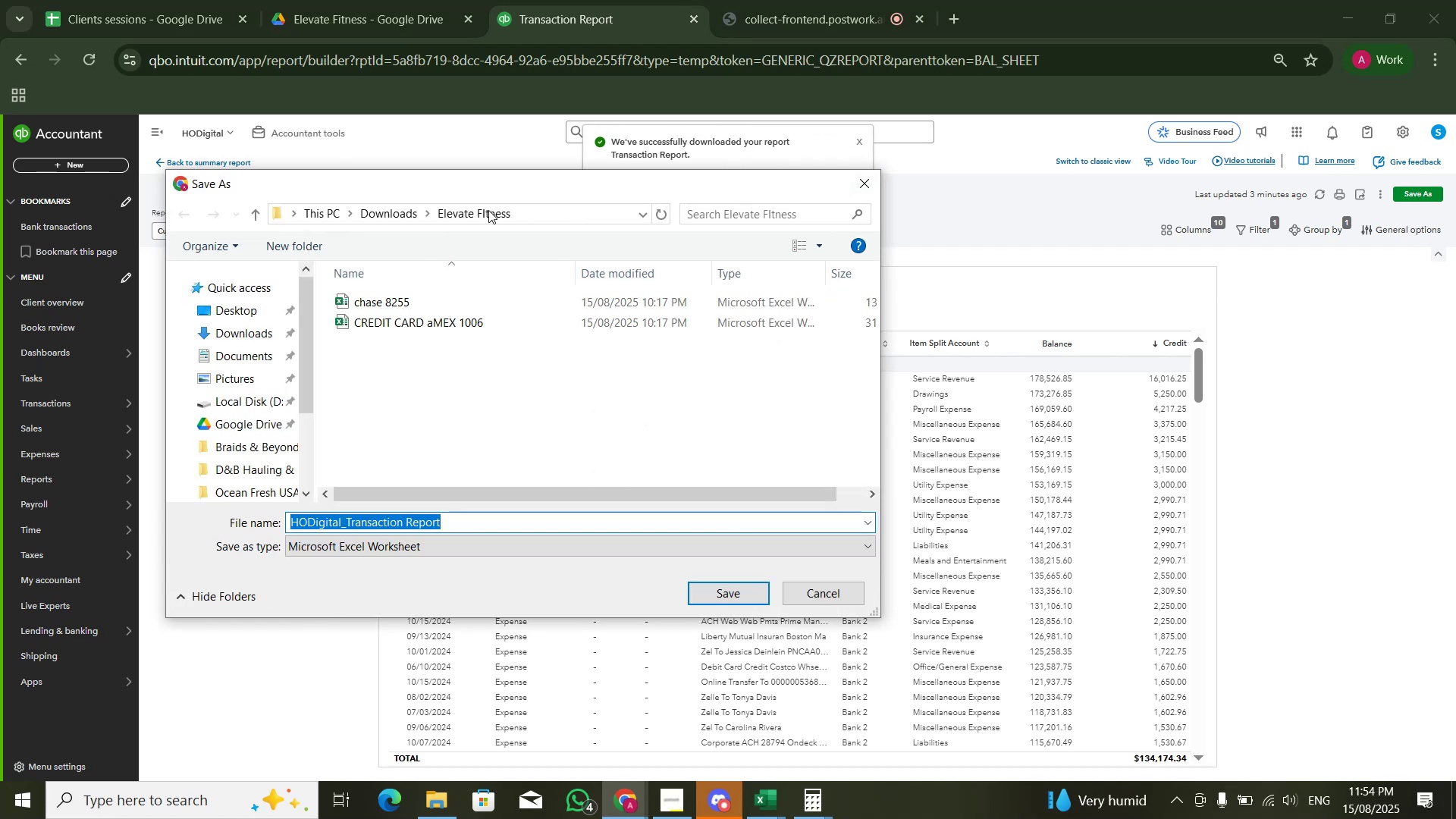 
wait(6.18)
 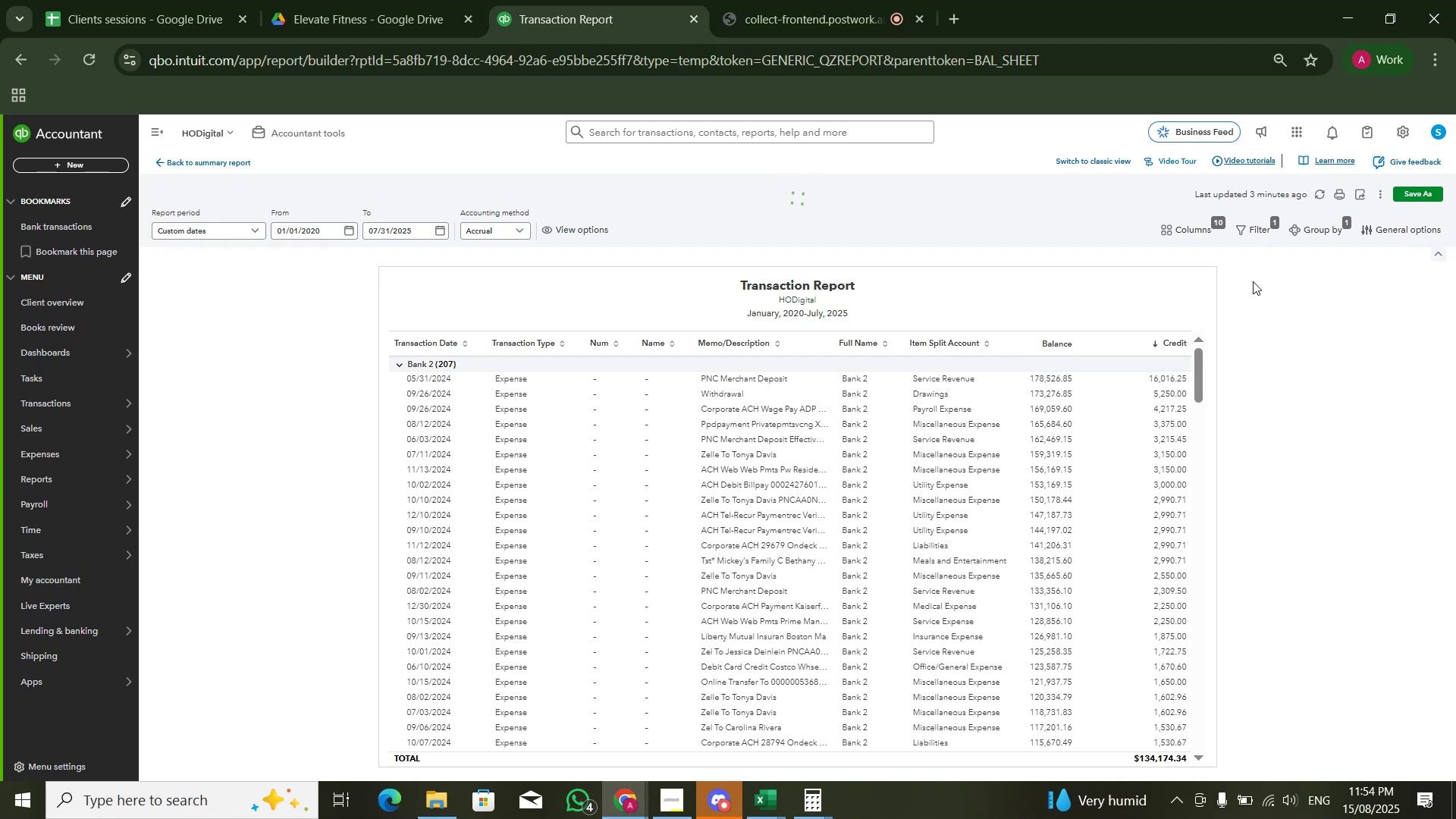 
double_click([450, 318])
 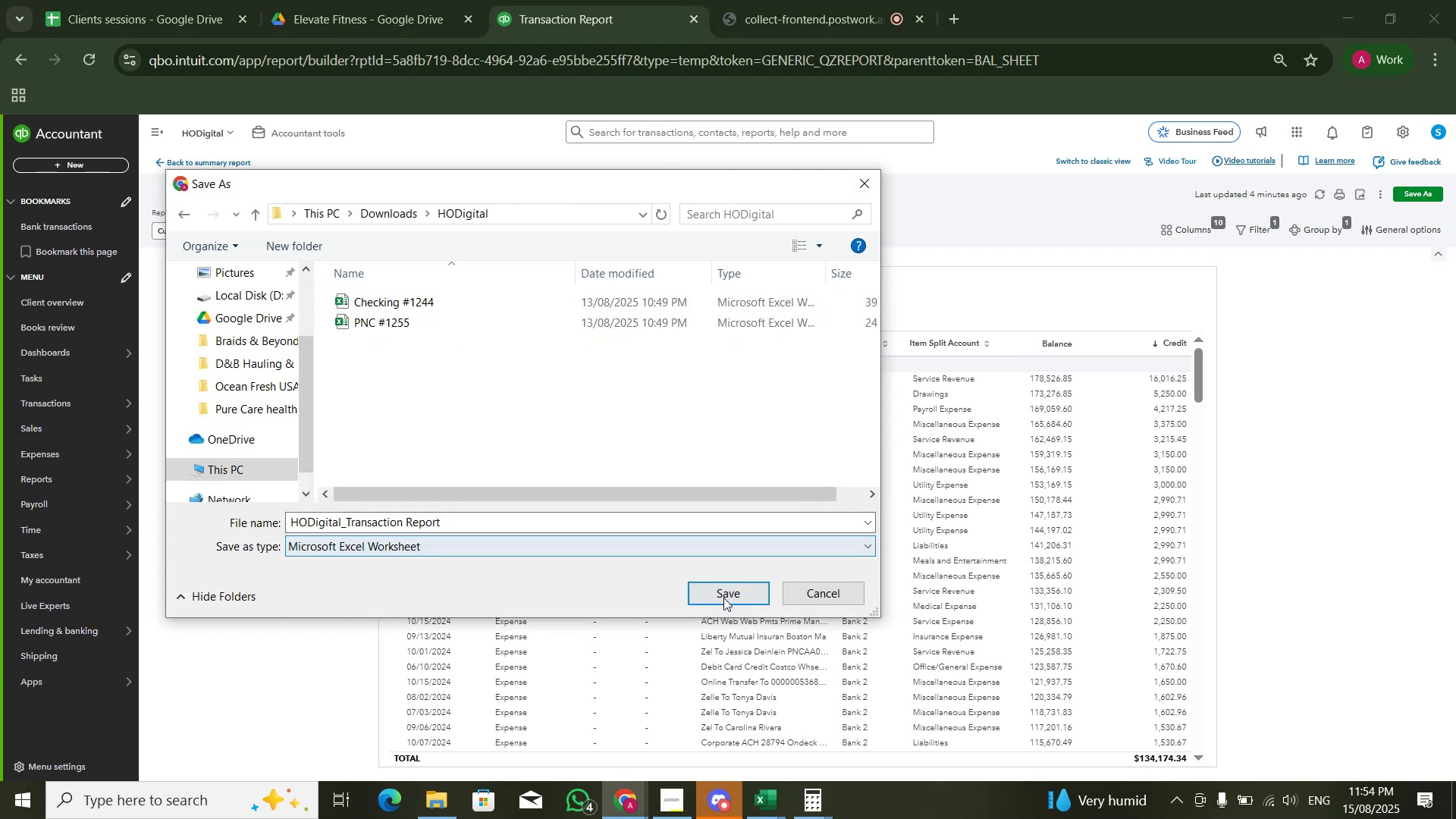 
left_click([723, 598])
 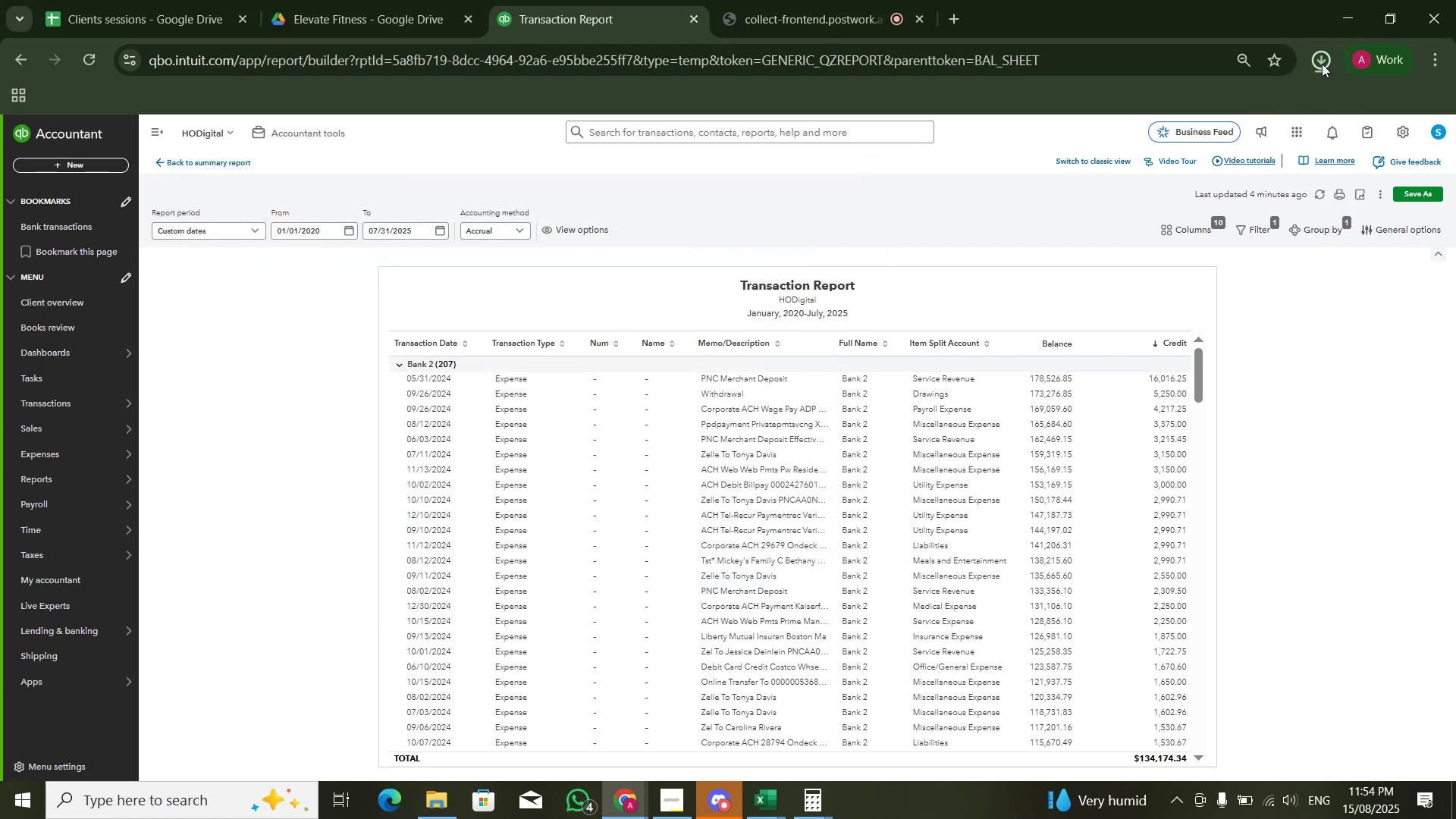 
left_click([1321, 64])
 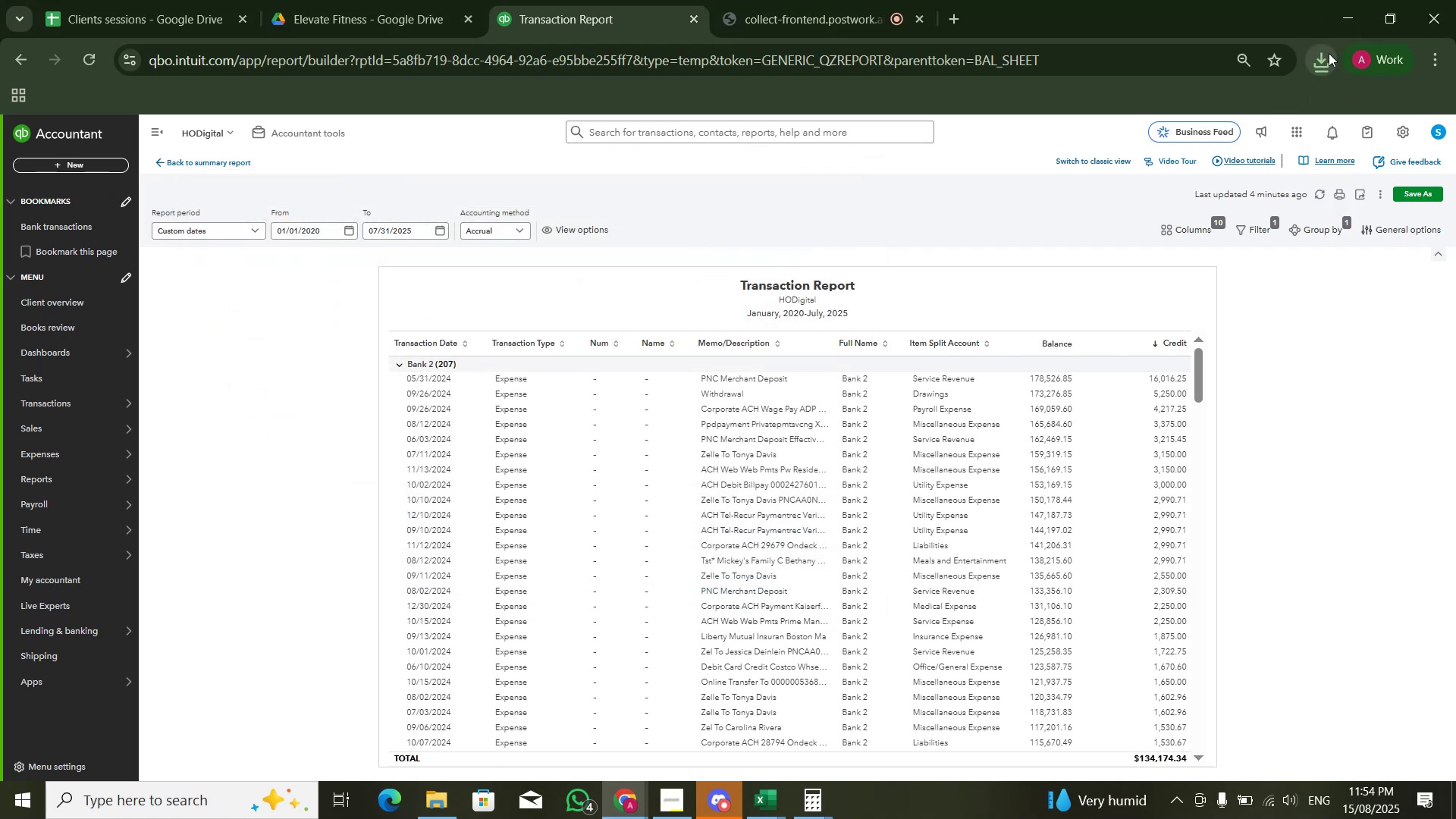 
left_click([1329, 53])
 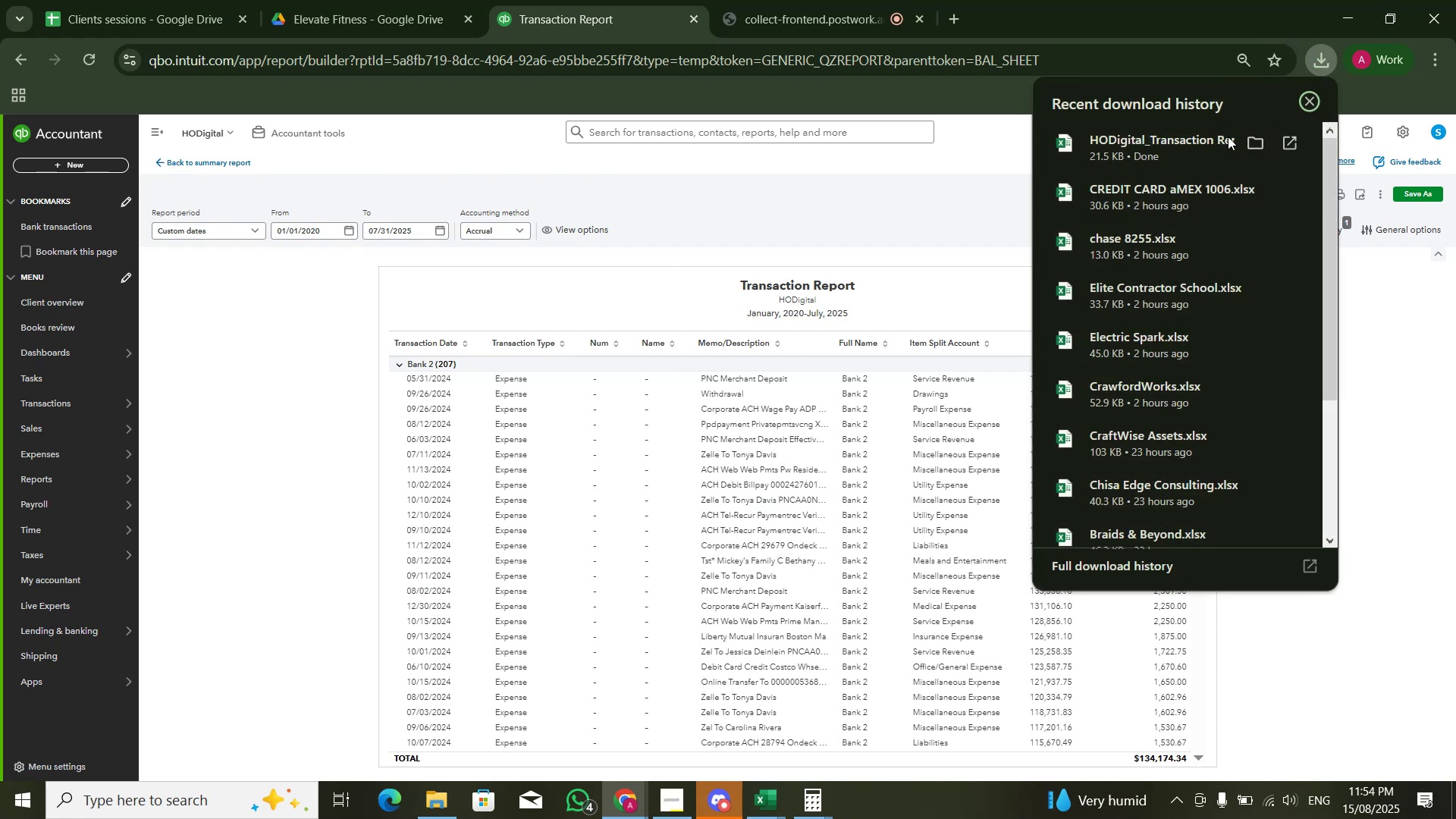 
left_click([1216, 143])
 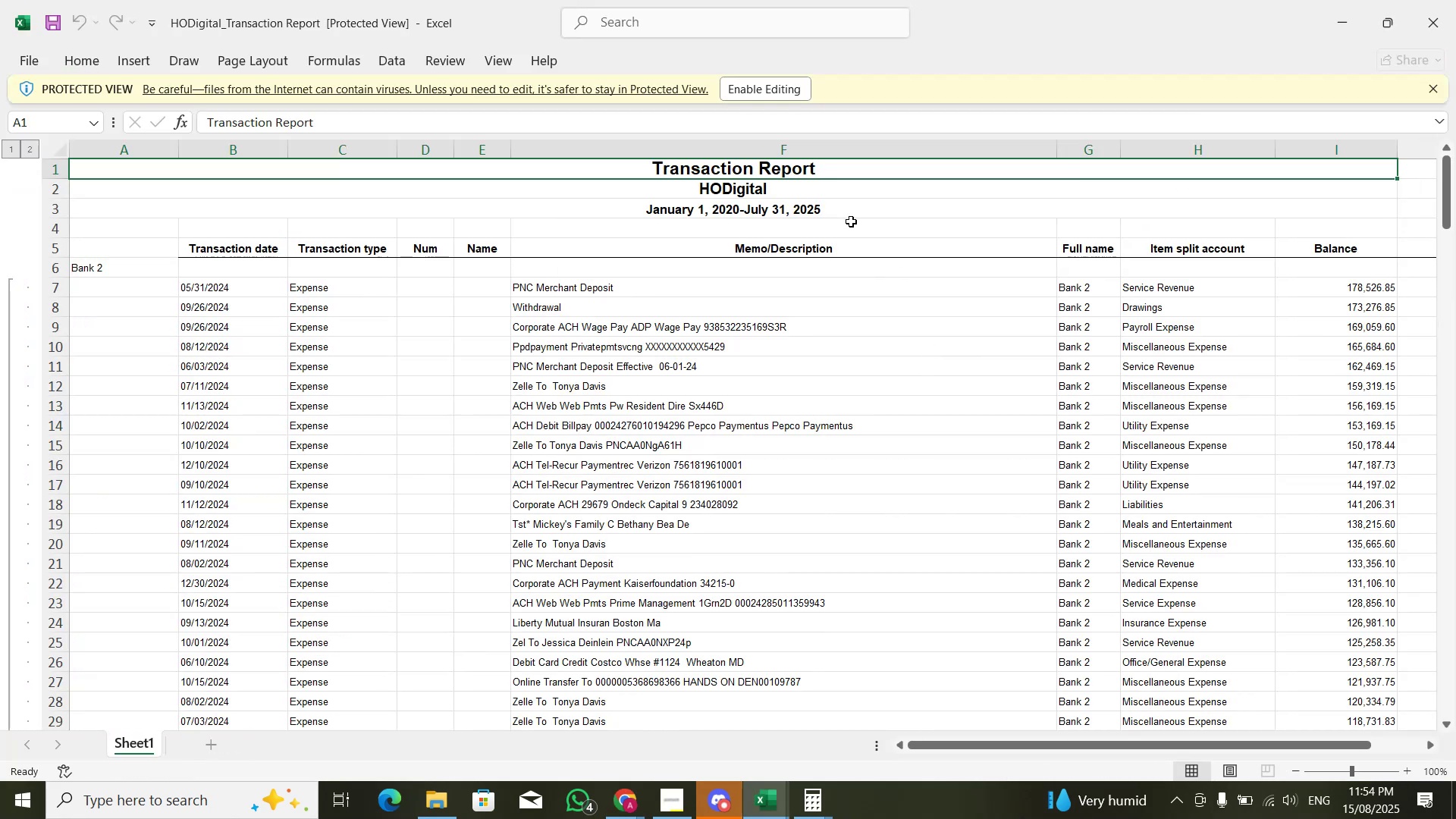 
double_click([815, 316])
 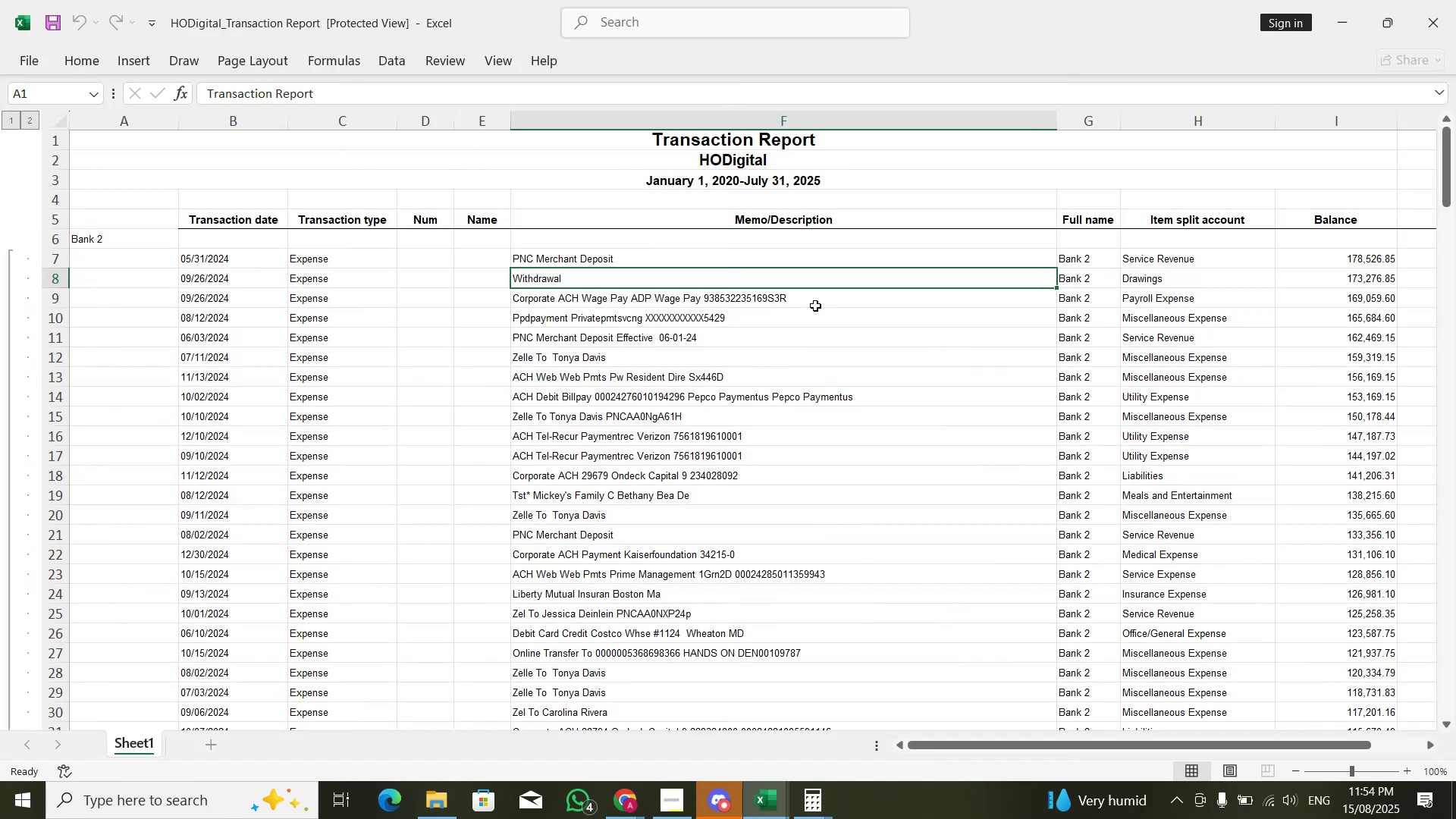 
key(ArrowUp)
 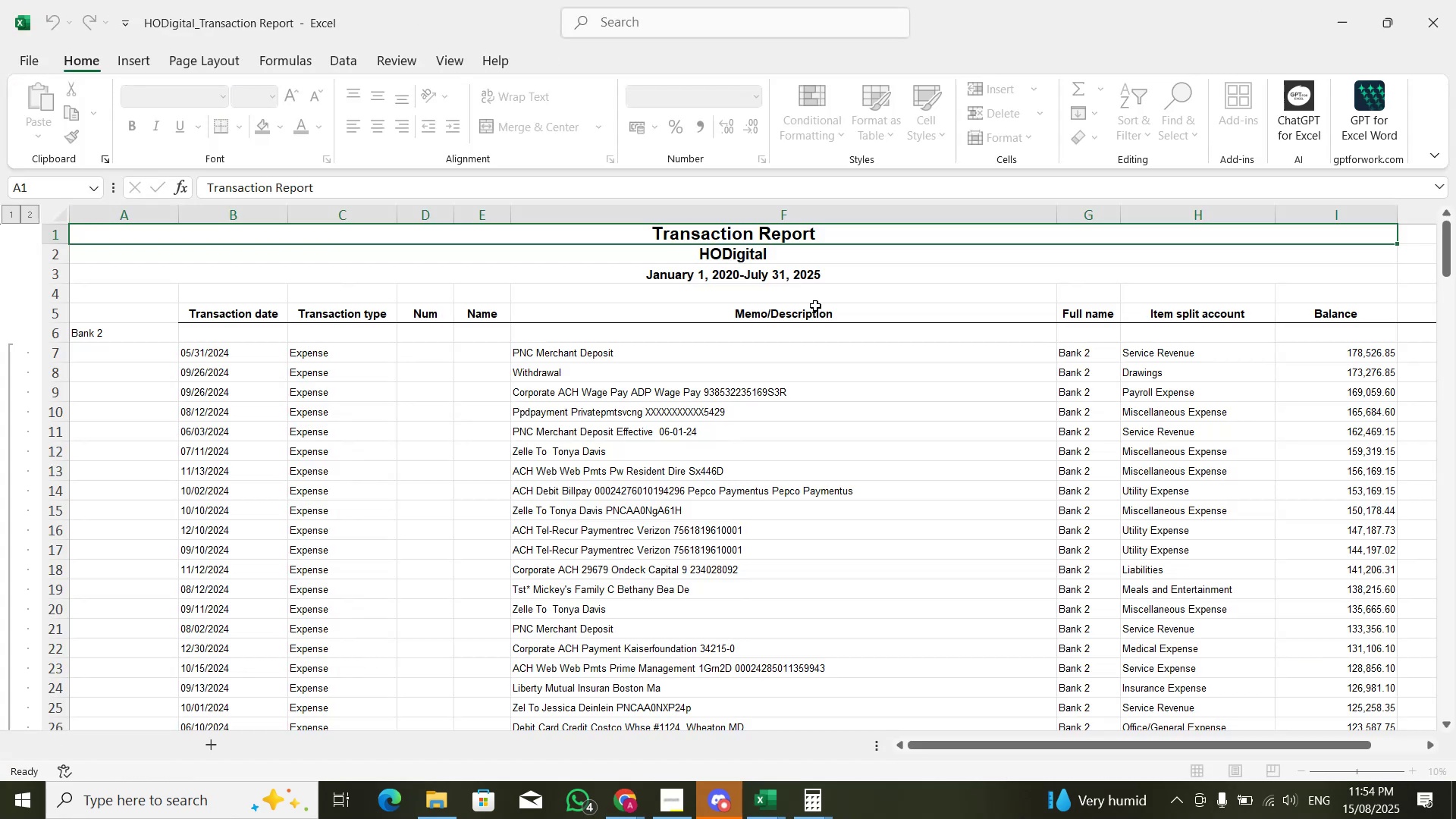 
key(ArrowDown)
 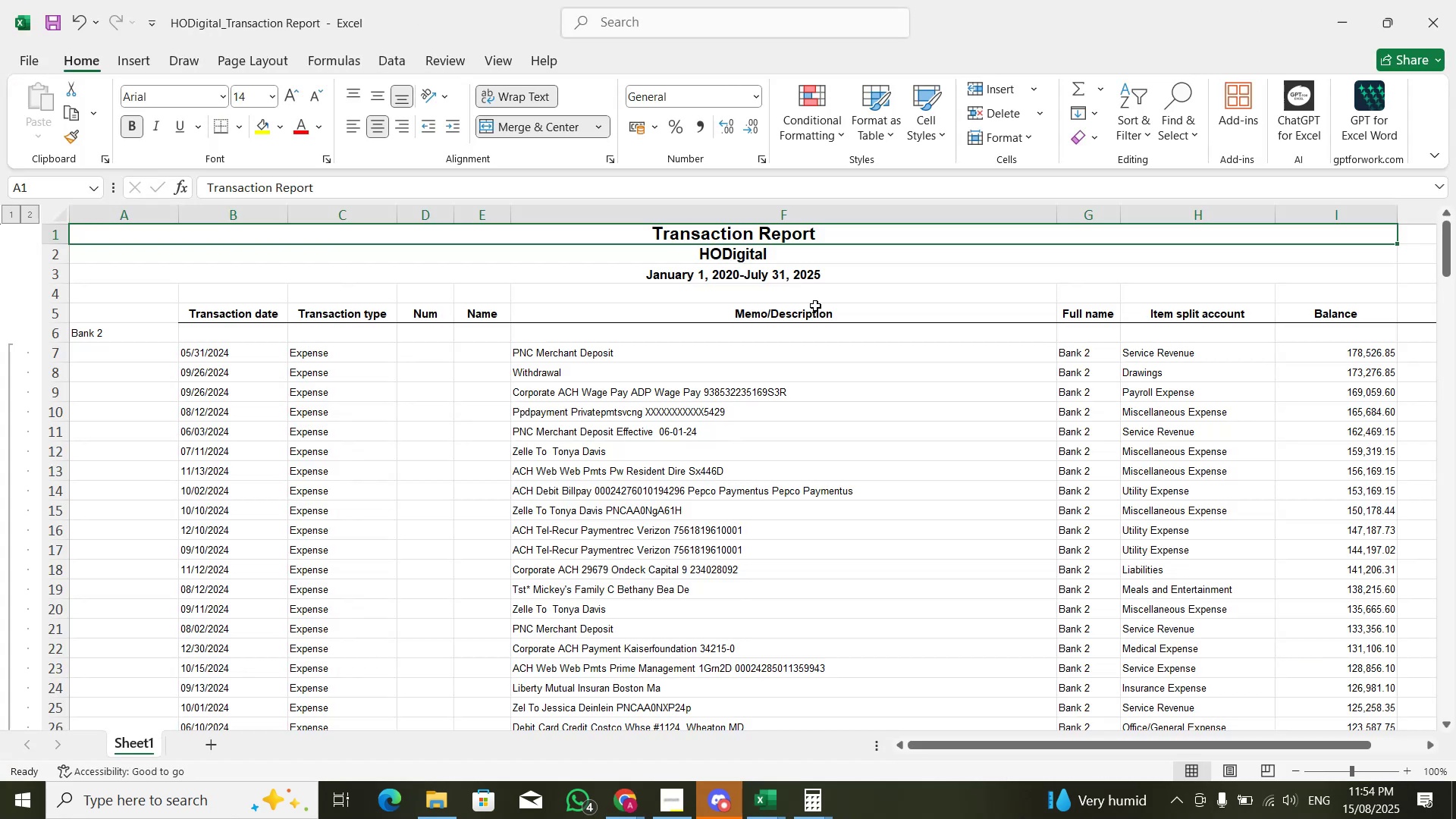 
key(ArrowDown)
 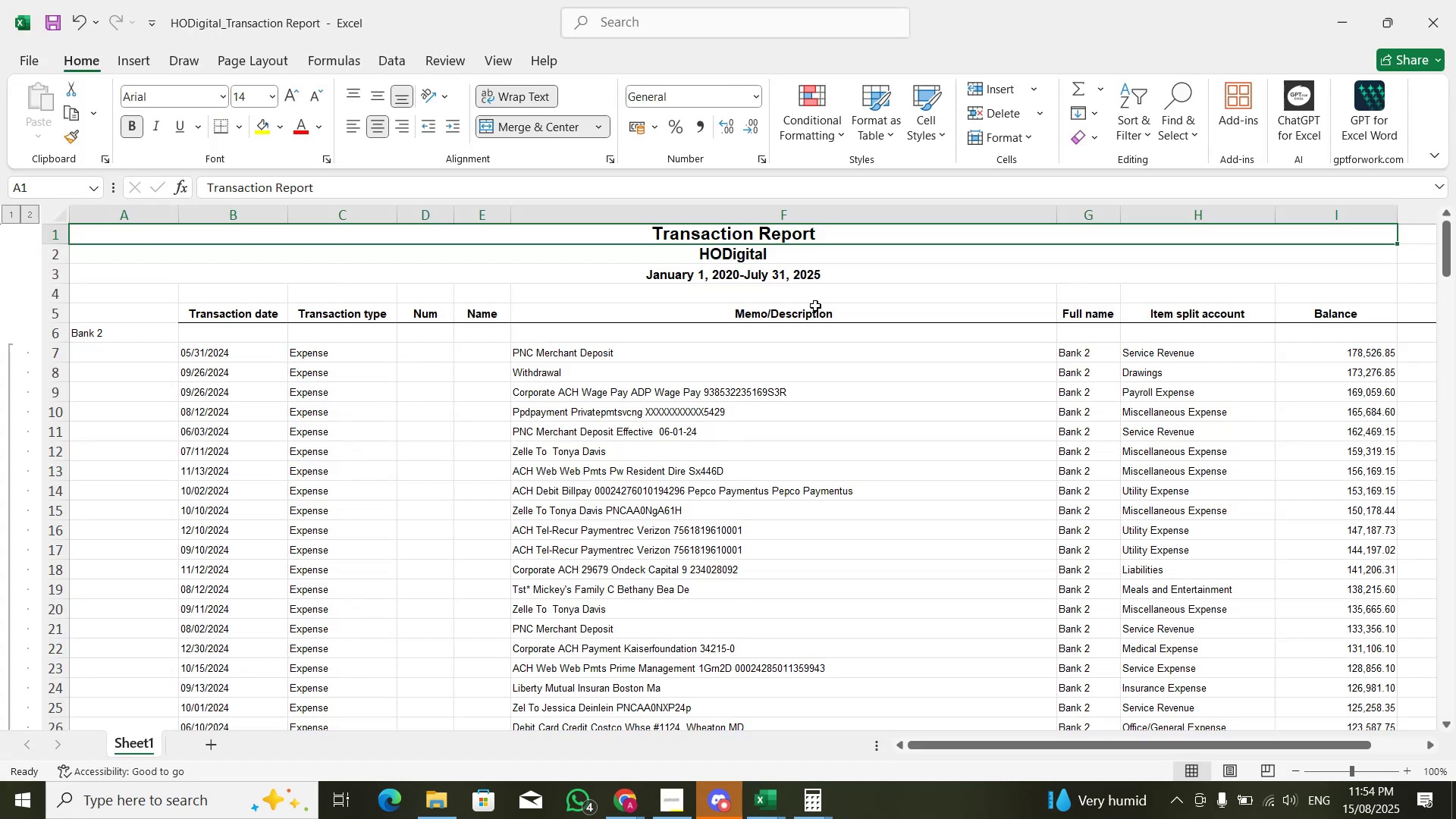 
key(ArrowDown)
 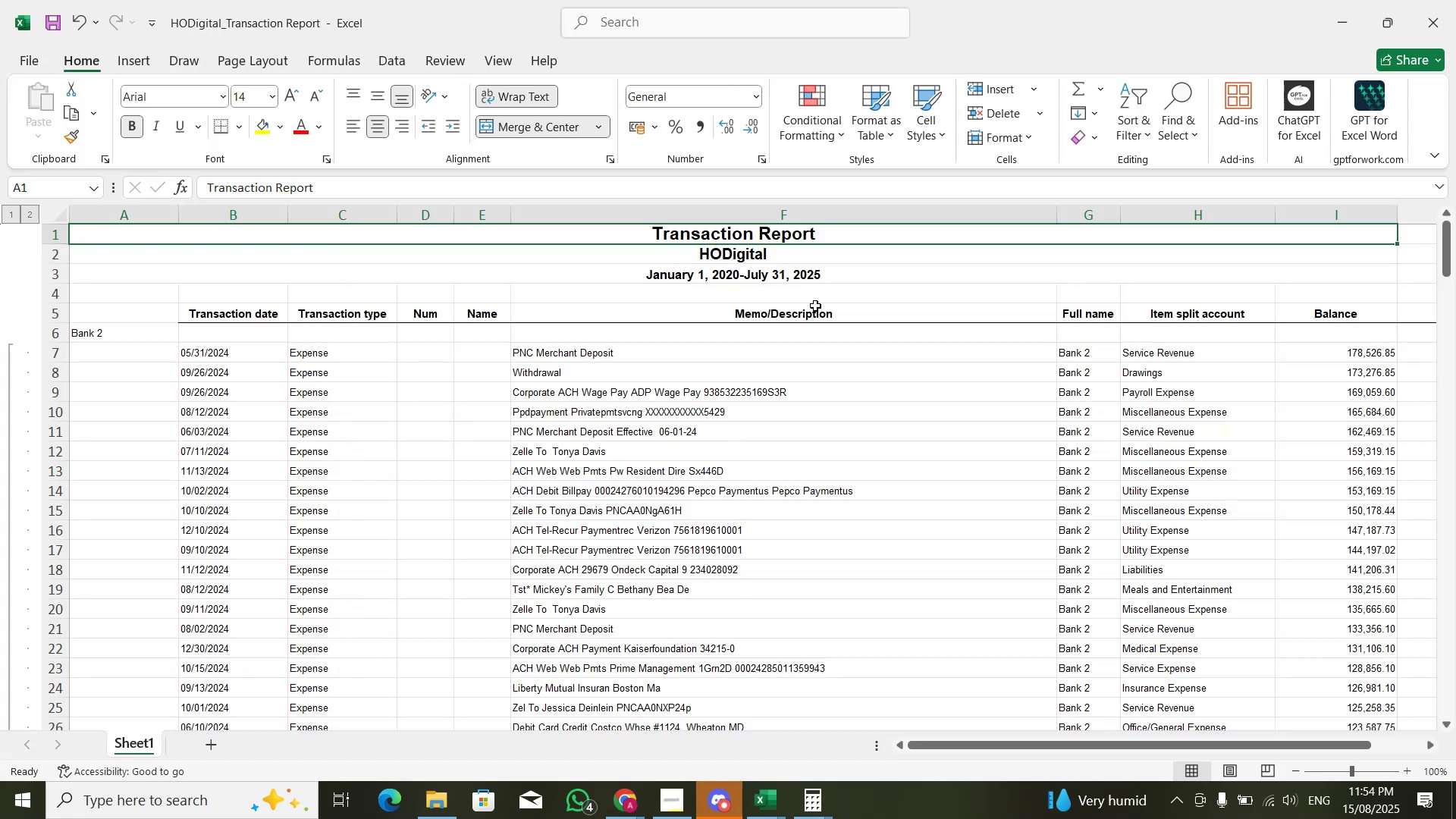 
key(ArrowDown)
 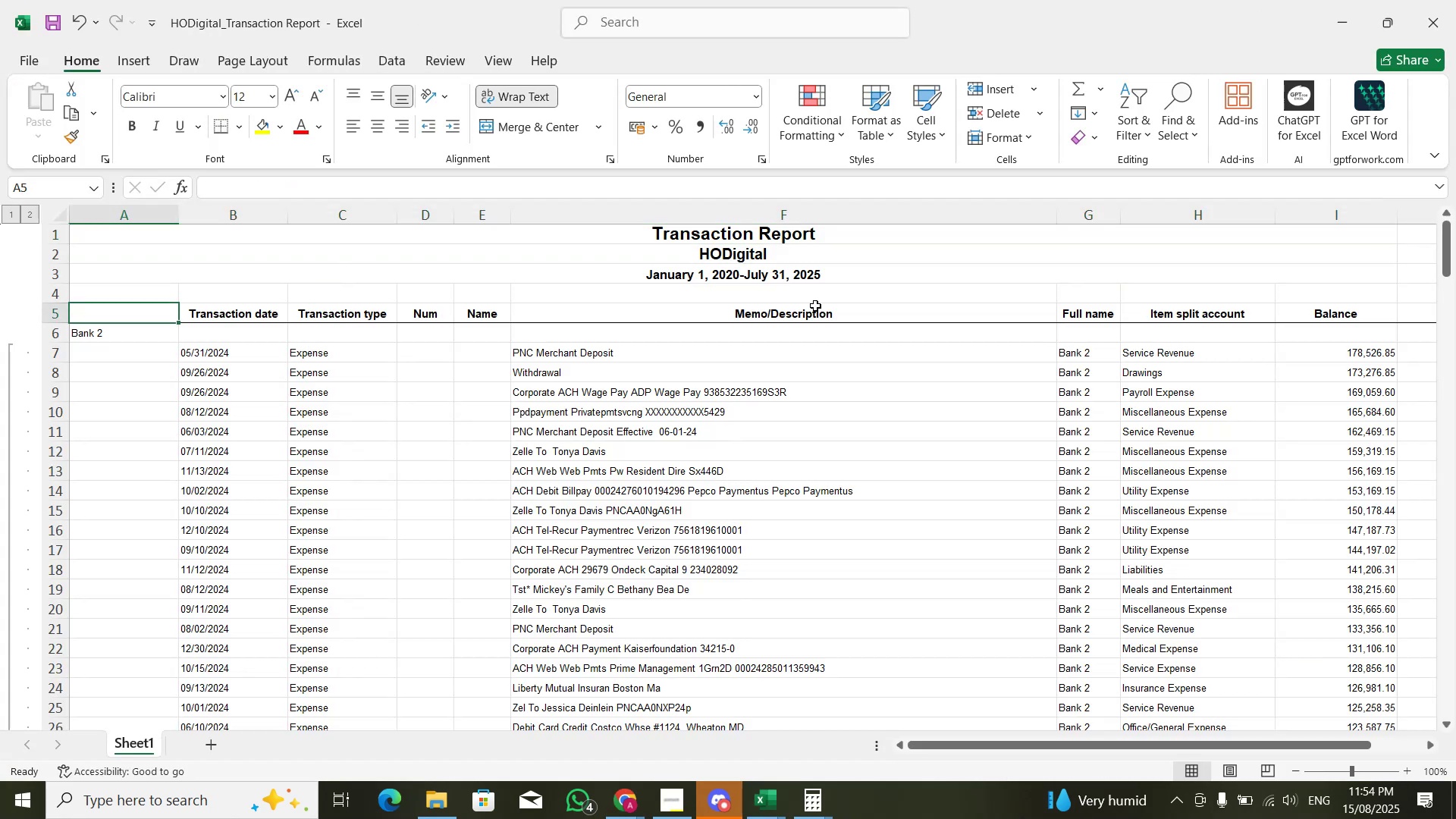 
key(ArrowDown)
 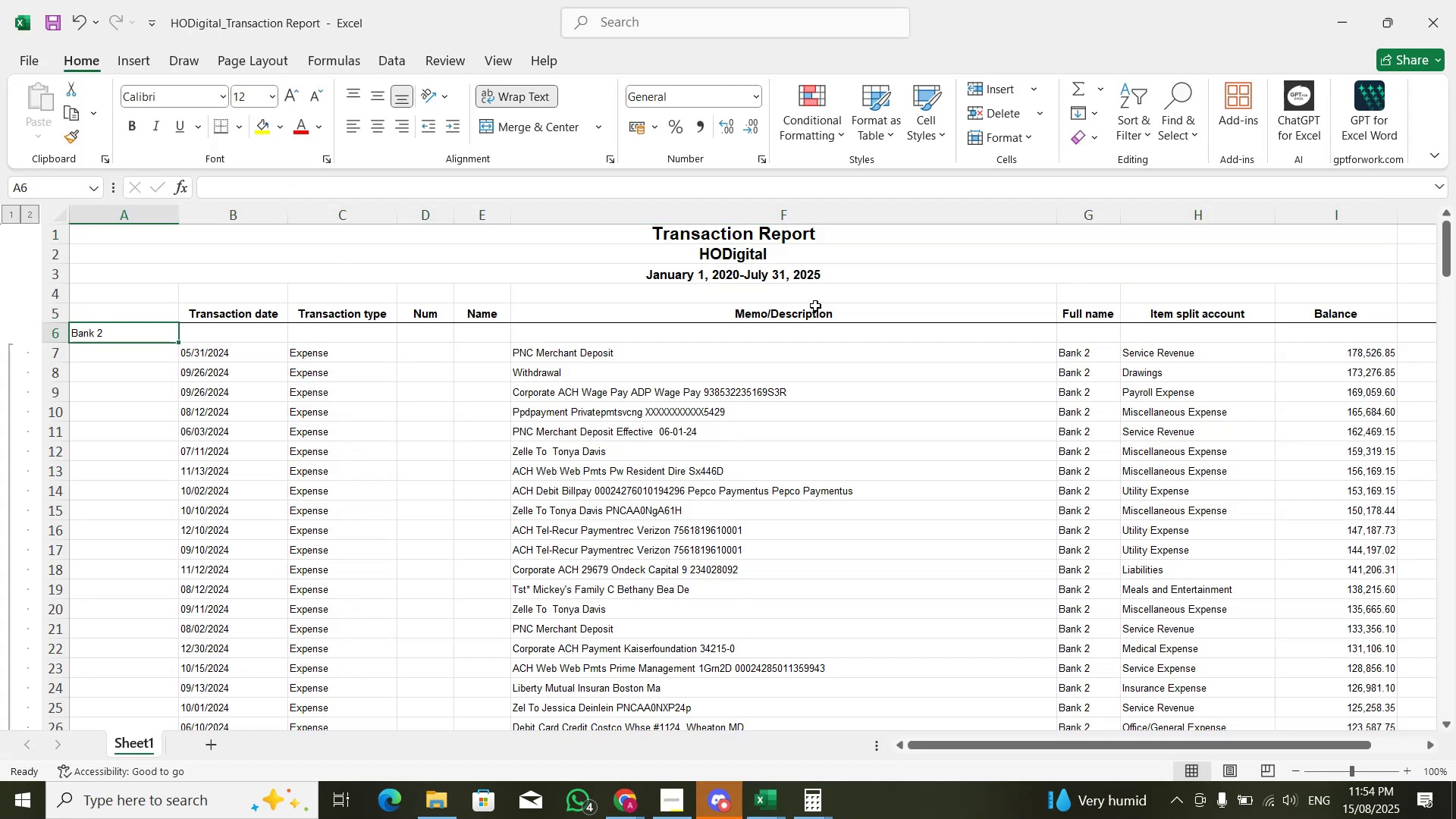 
key(ArrowRight)
 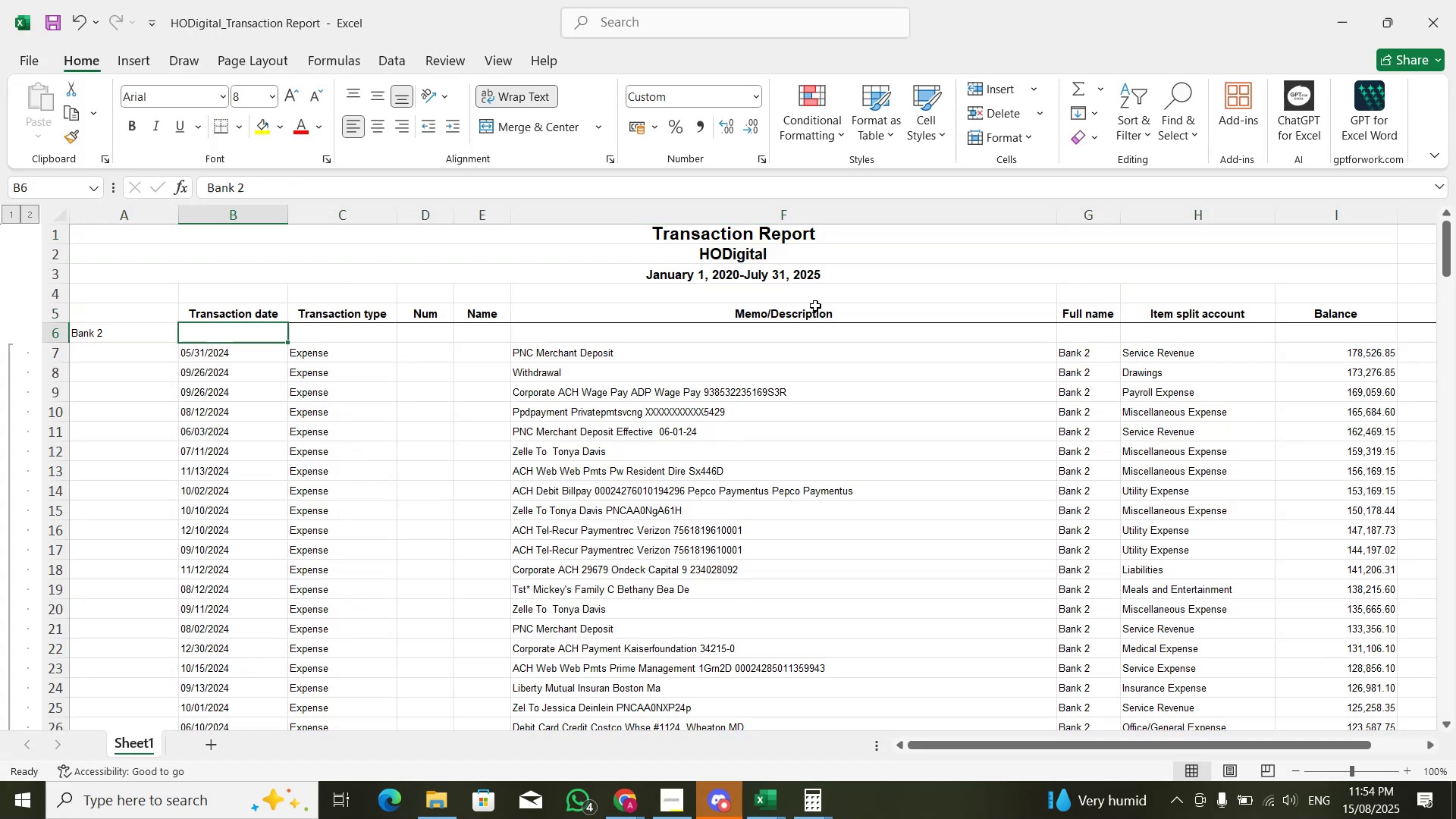 
key(ArrowRight)
 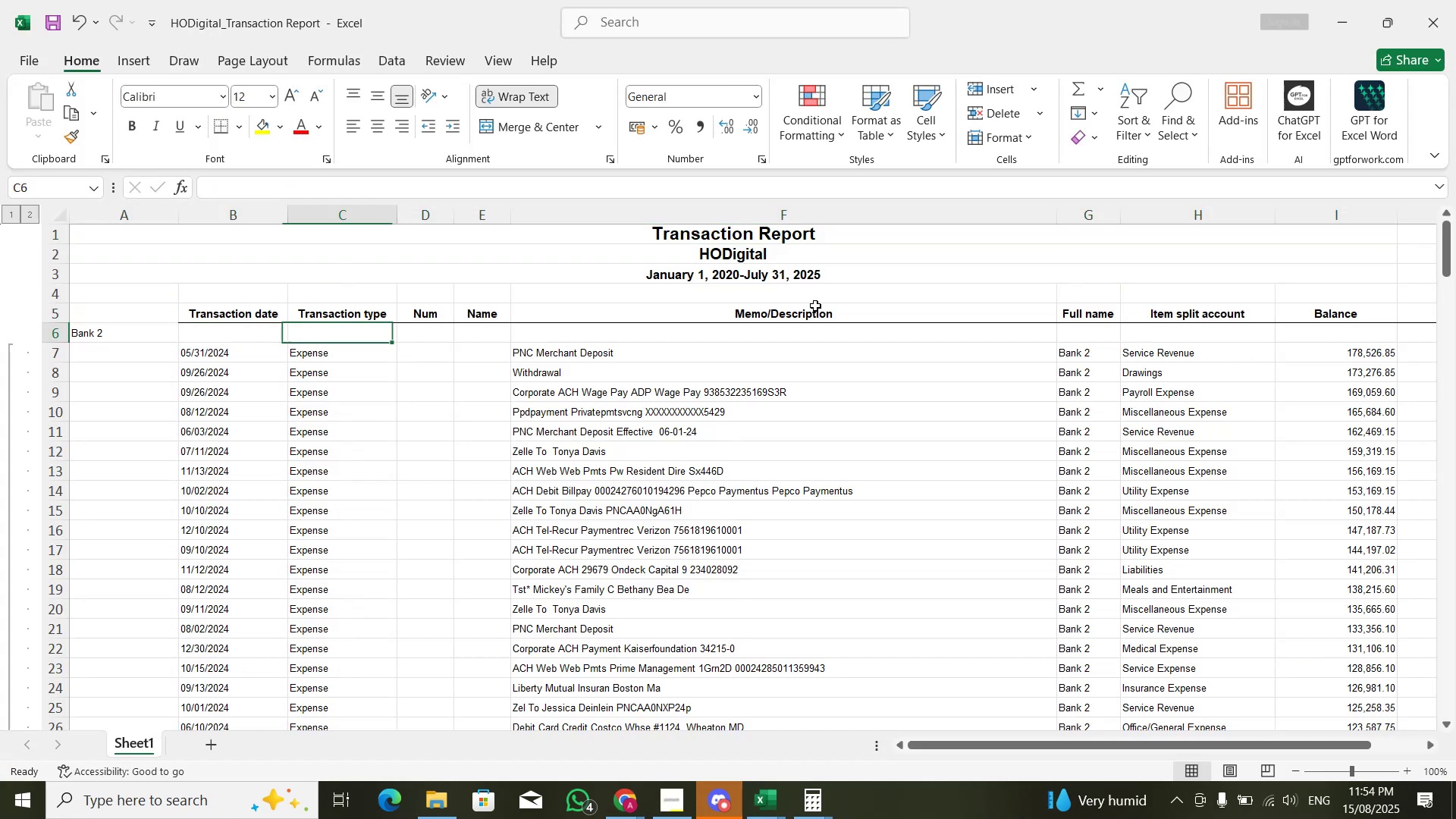 
key(ArrowRight)
 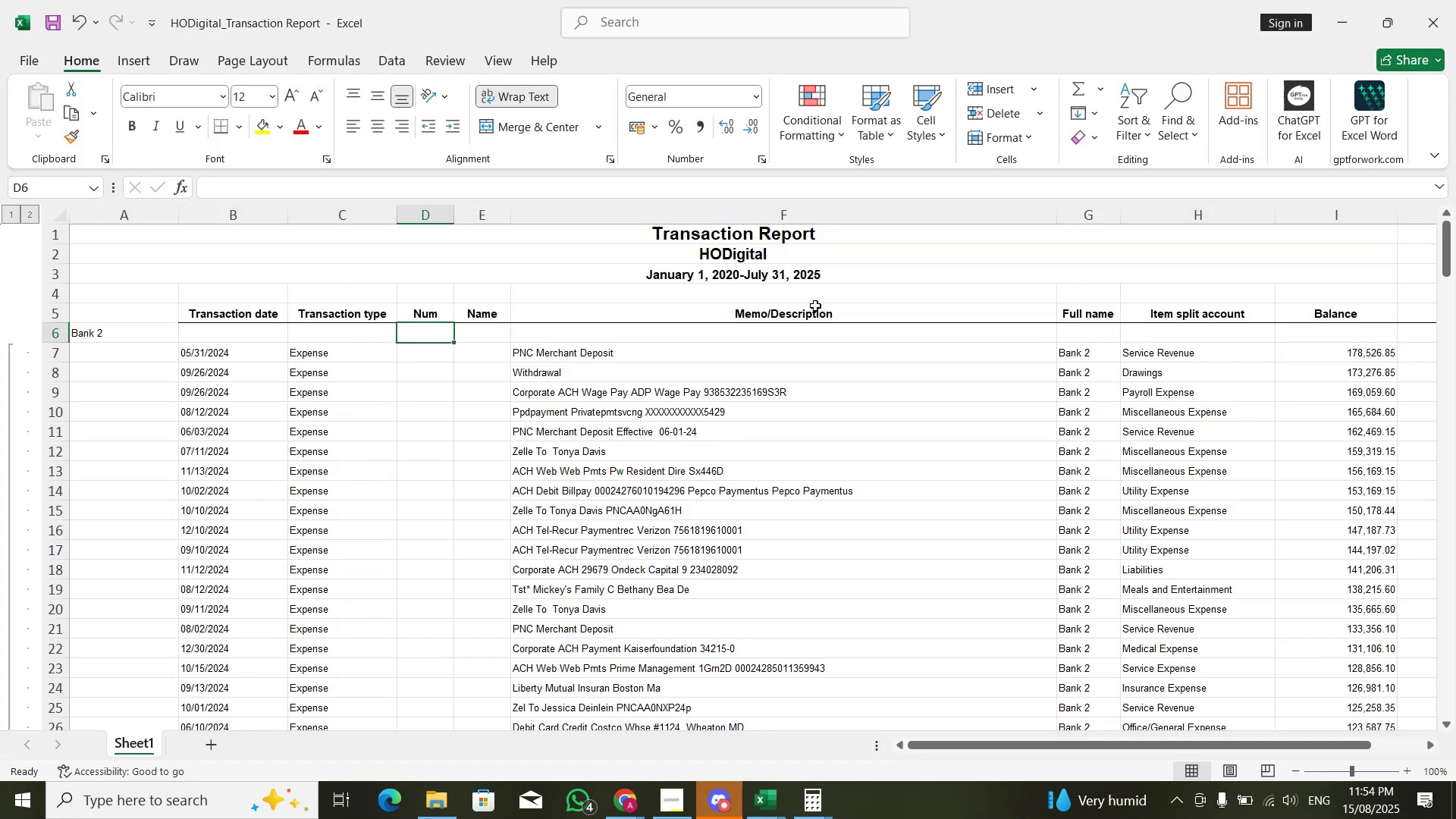 
key(ArrowDown)
 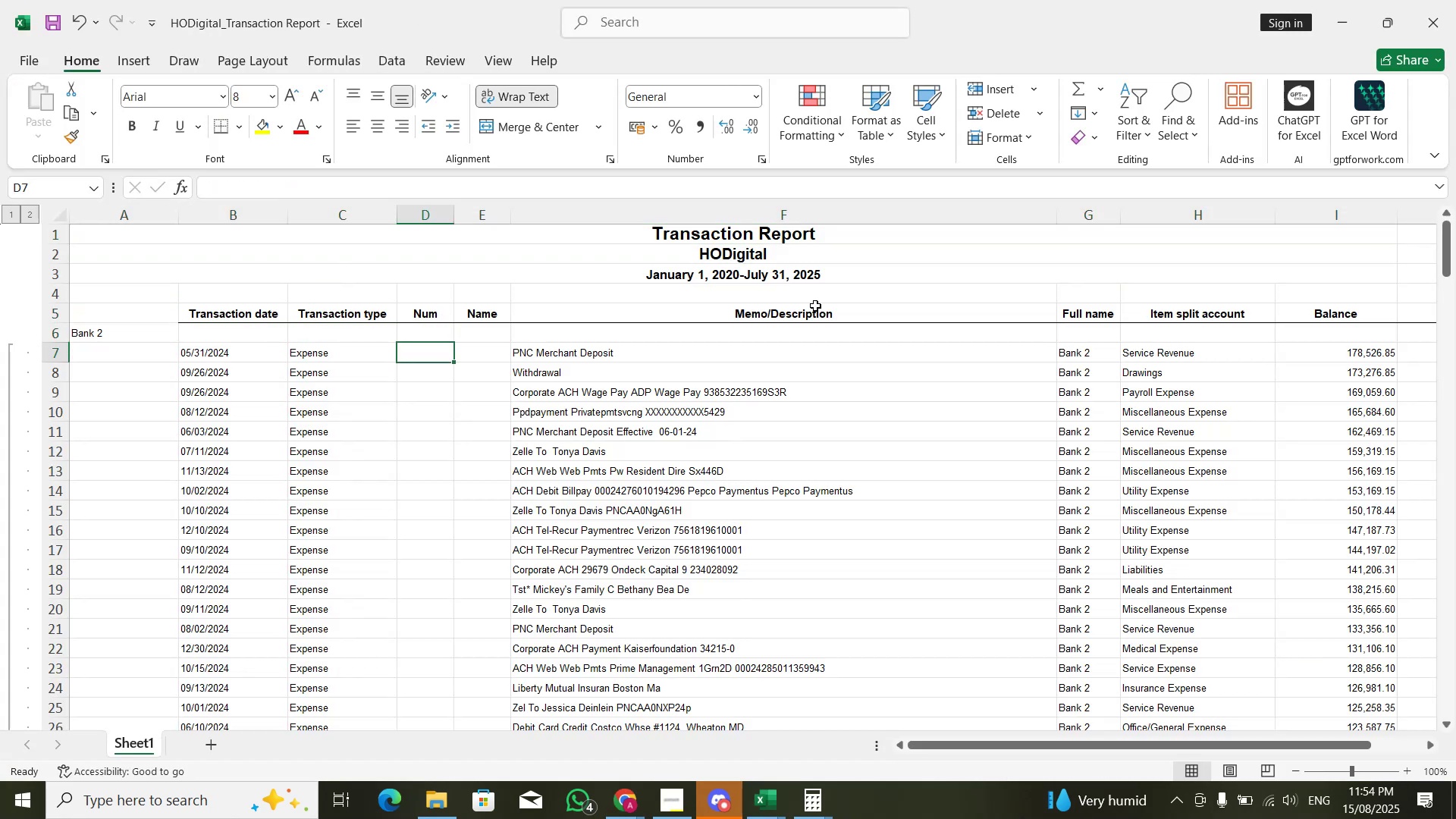 
key(ArrowRight)
 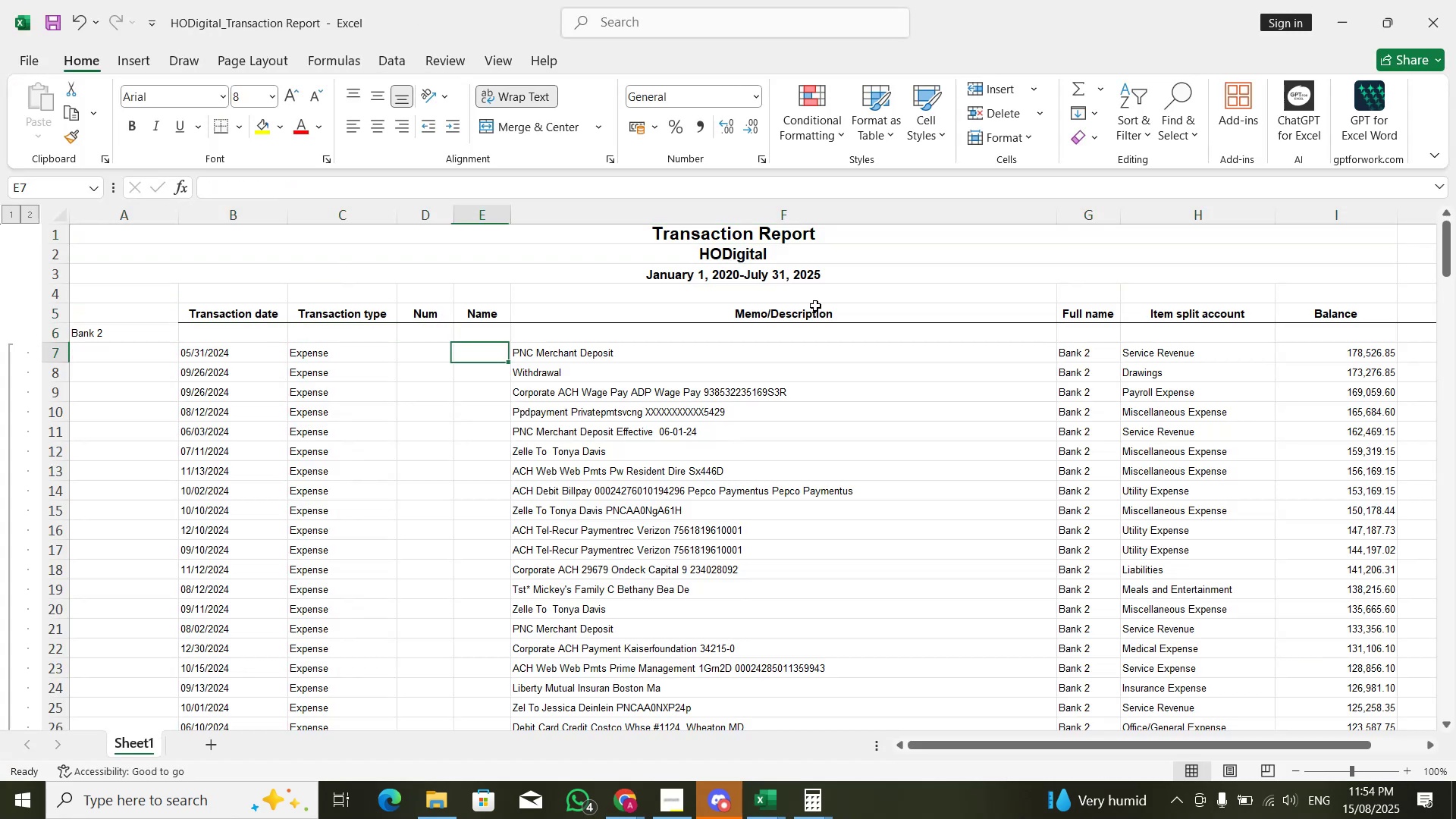 
key(ArrowRight)
 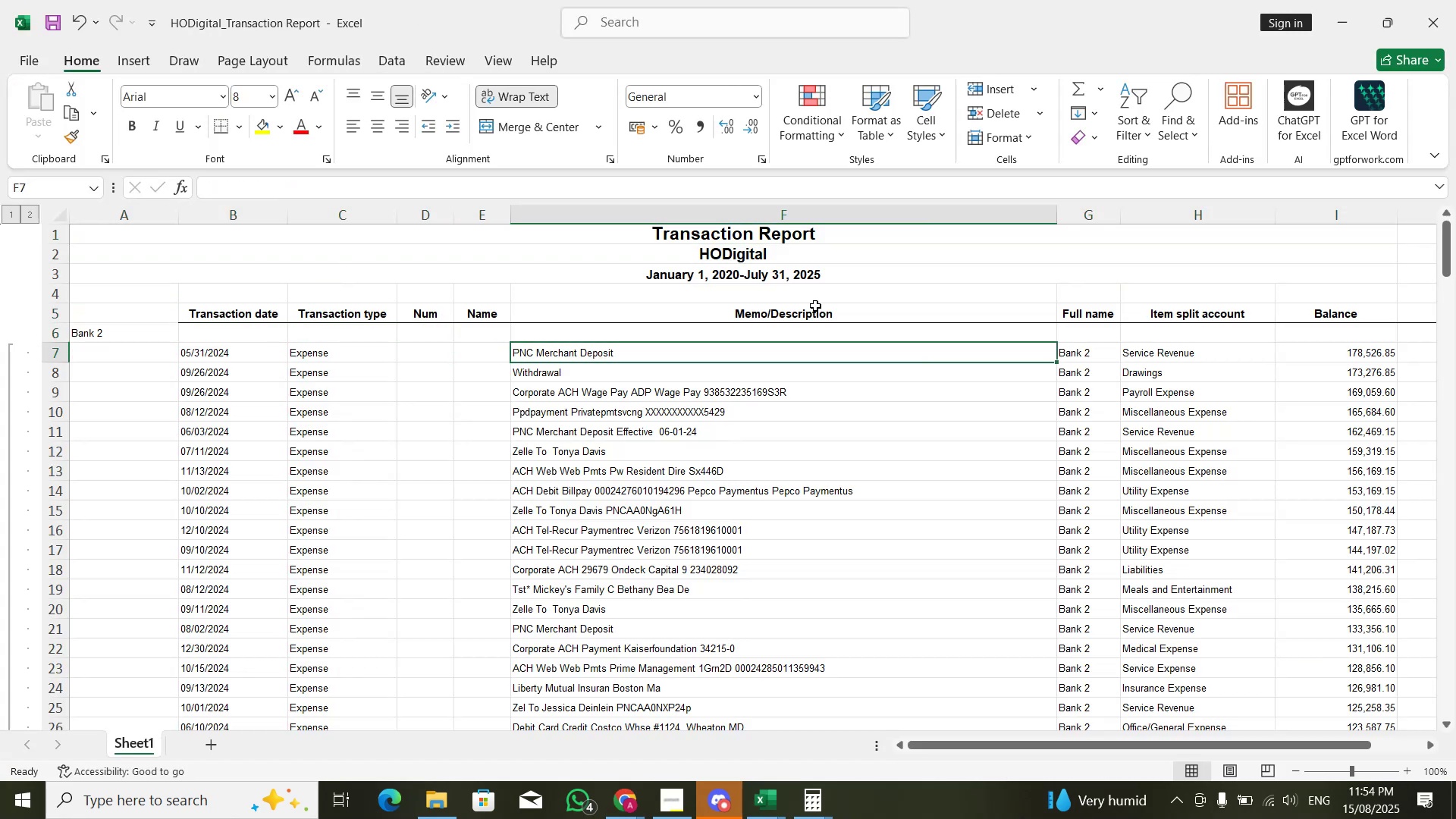 
key(Control+Shift+ShiftLeft)
 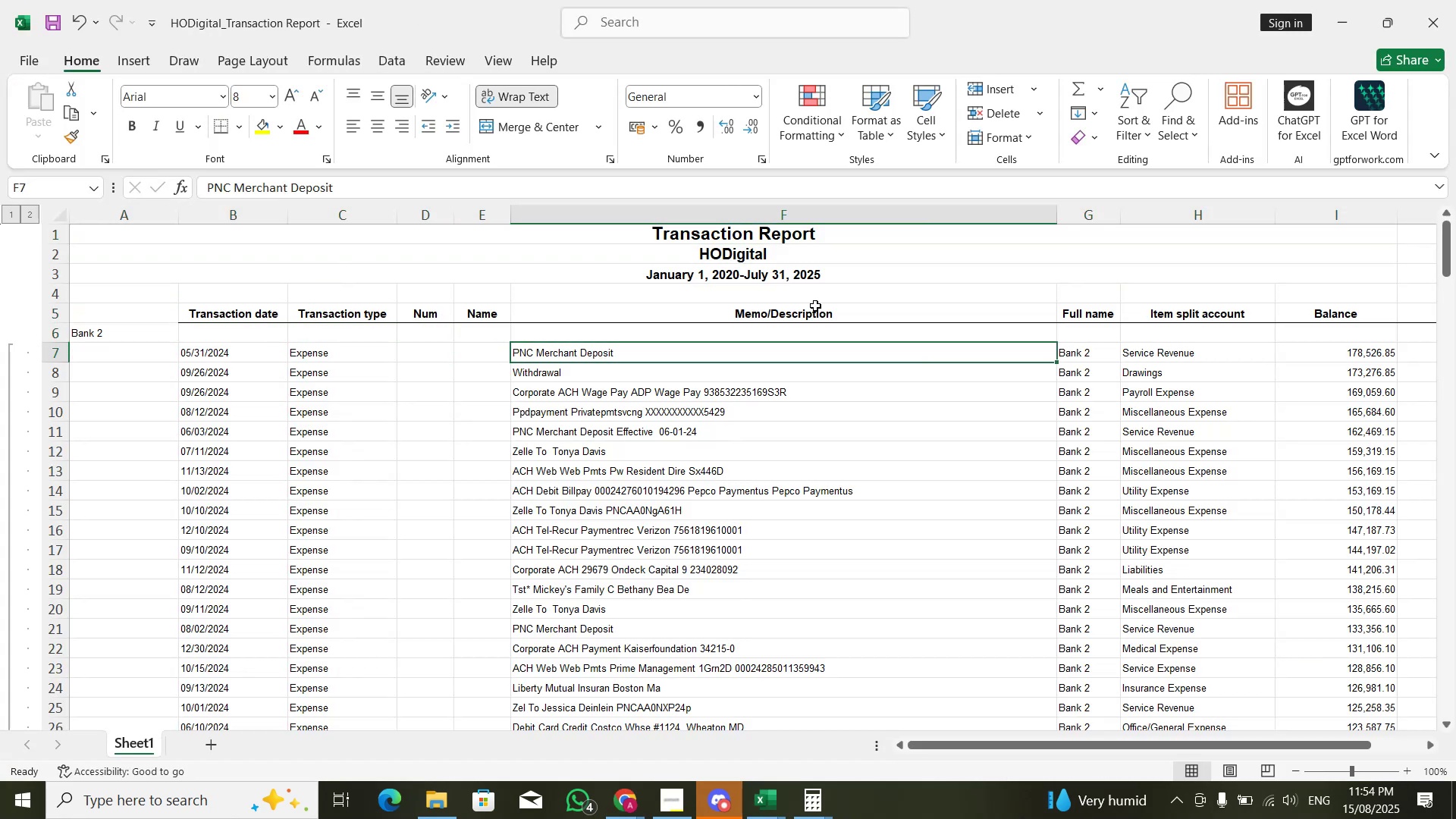 
key(Control+Shift+ArrowDown)
 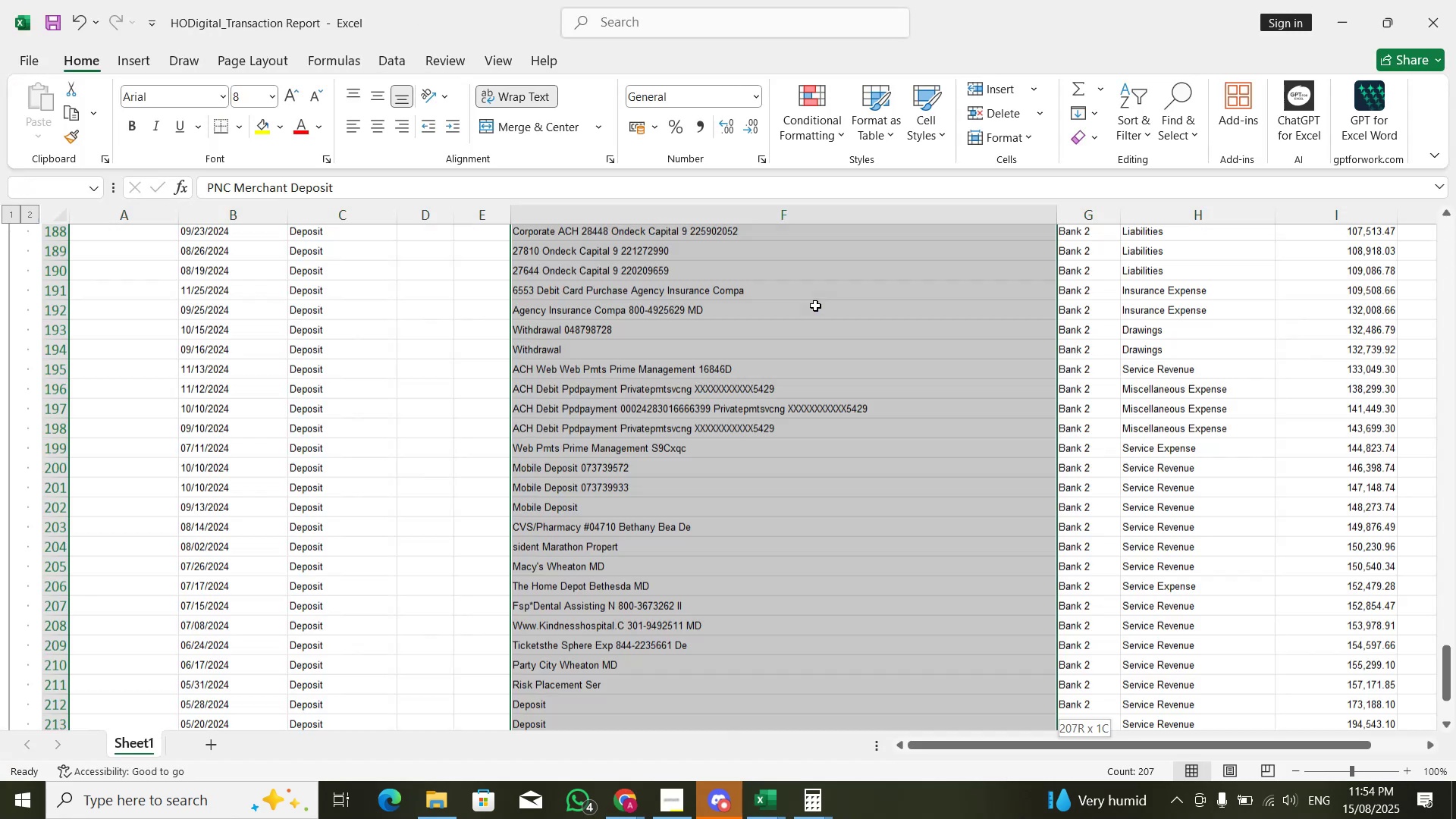 
key(Control+C)
 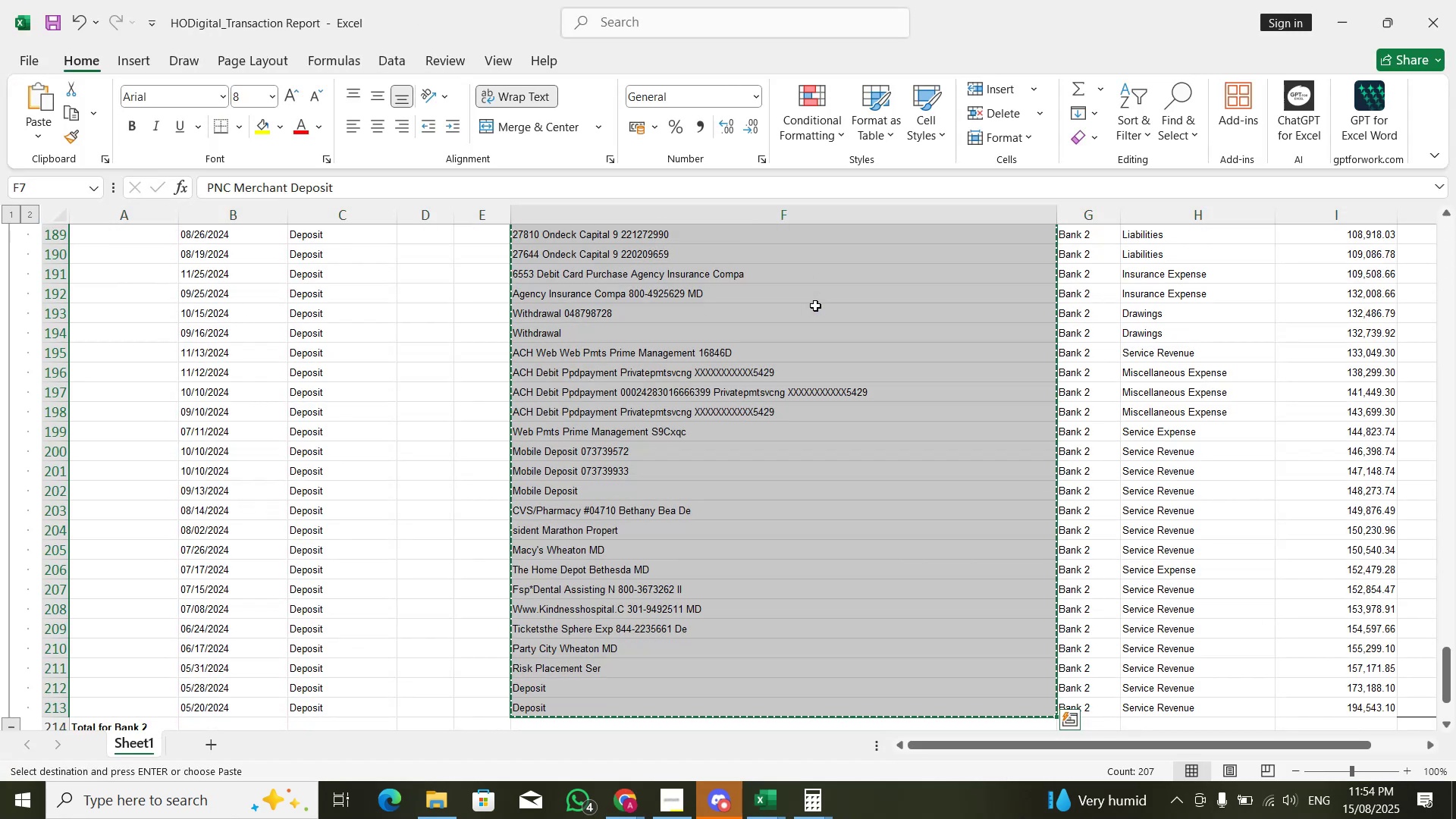 
key(Alt+AltLeft)
 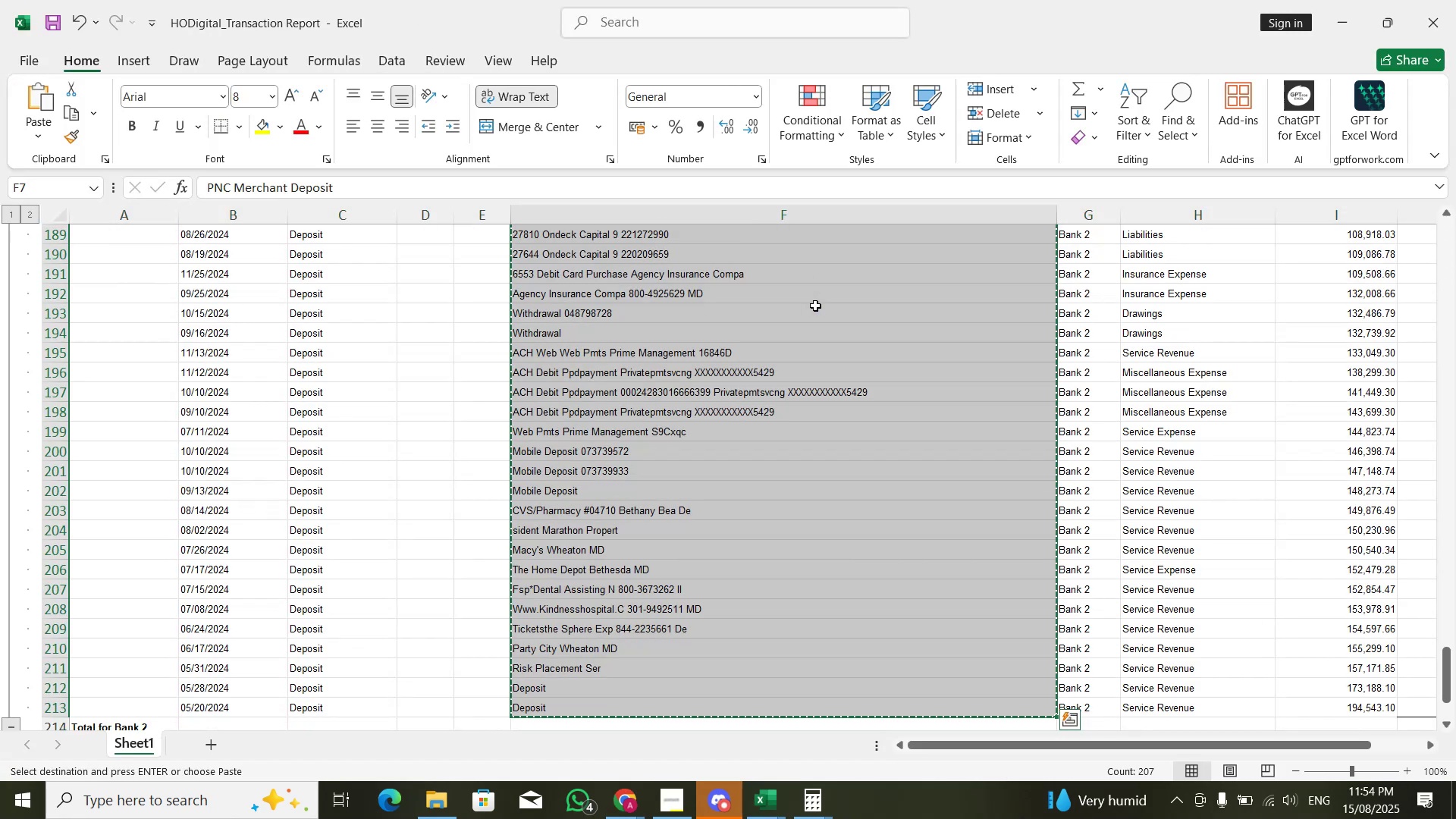 
key(Alt+Tab)
 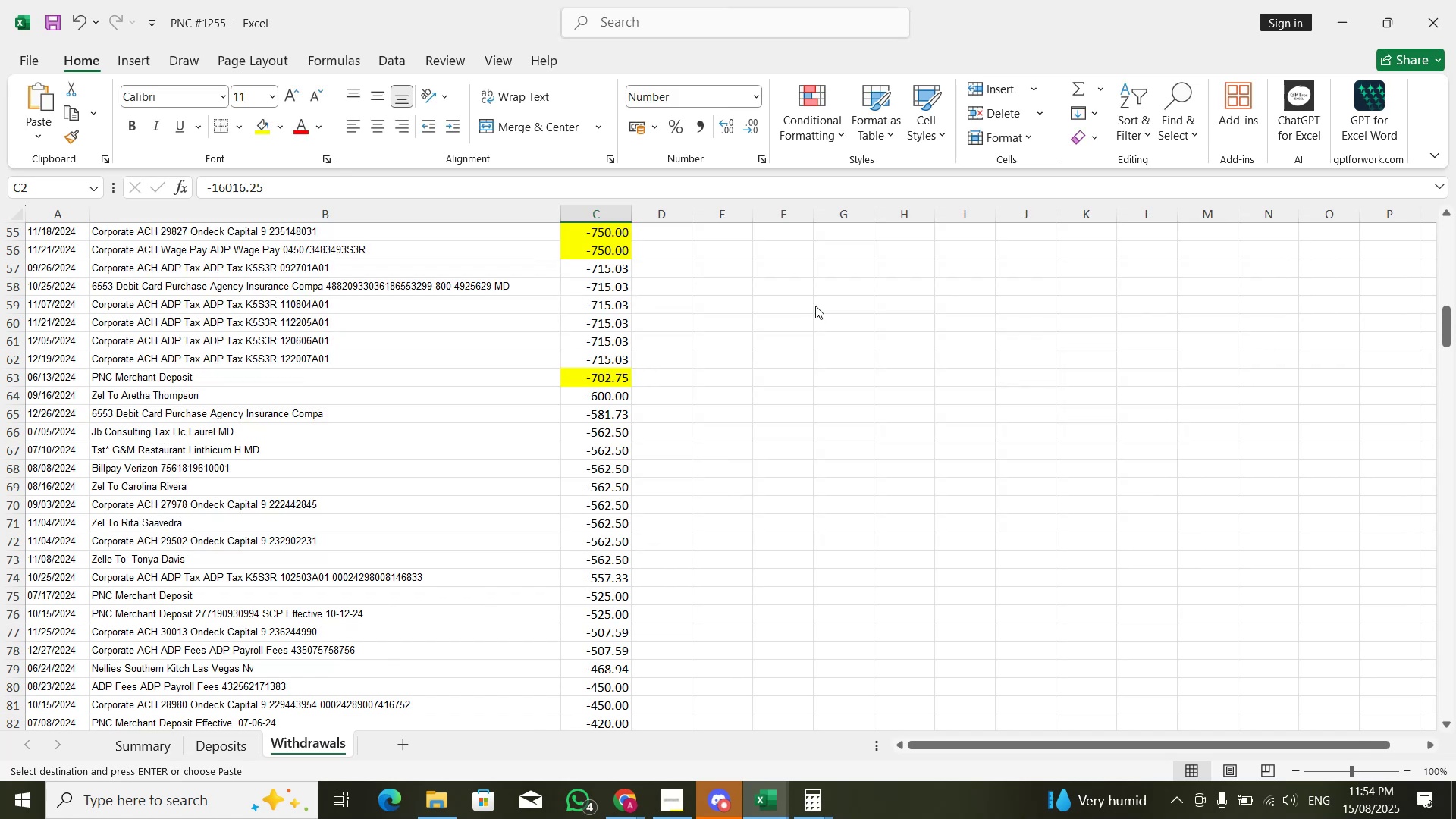 
key(ArrowRight)
 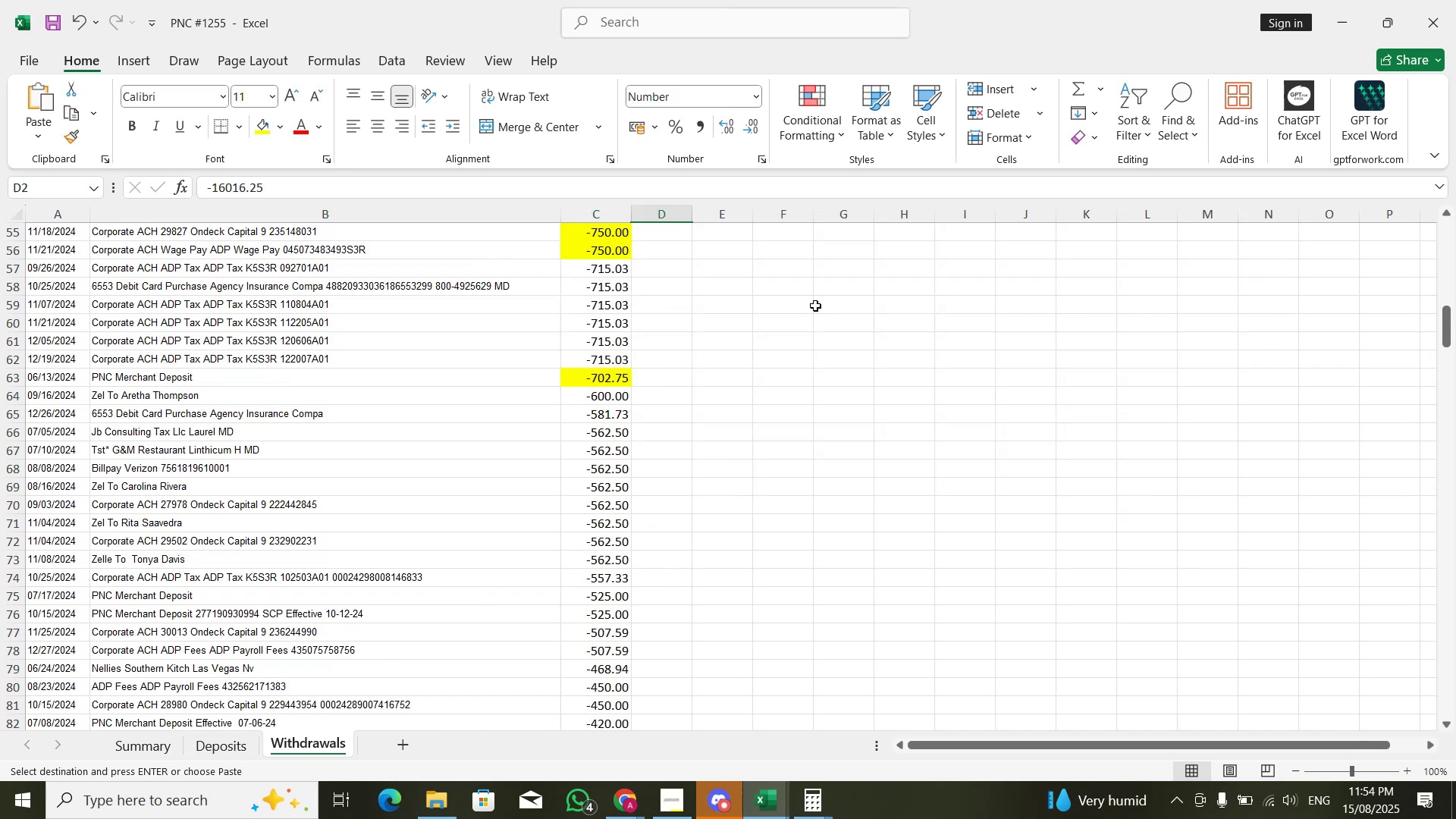 
key(ArrowRight)
 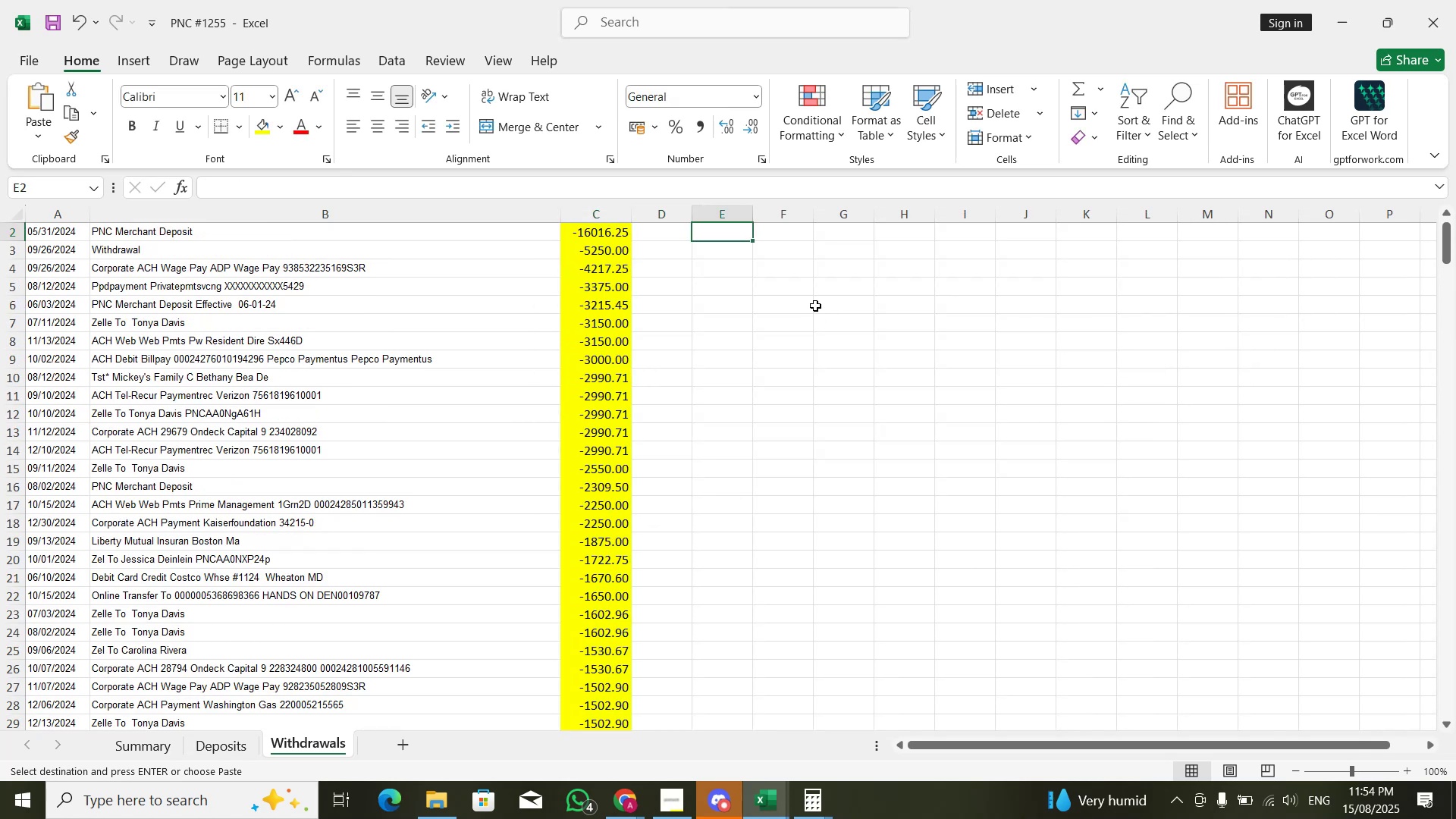 
key(Control+ControlLeft)
 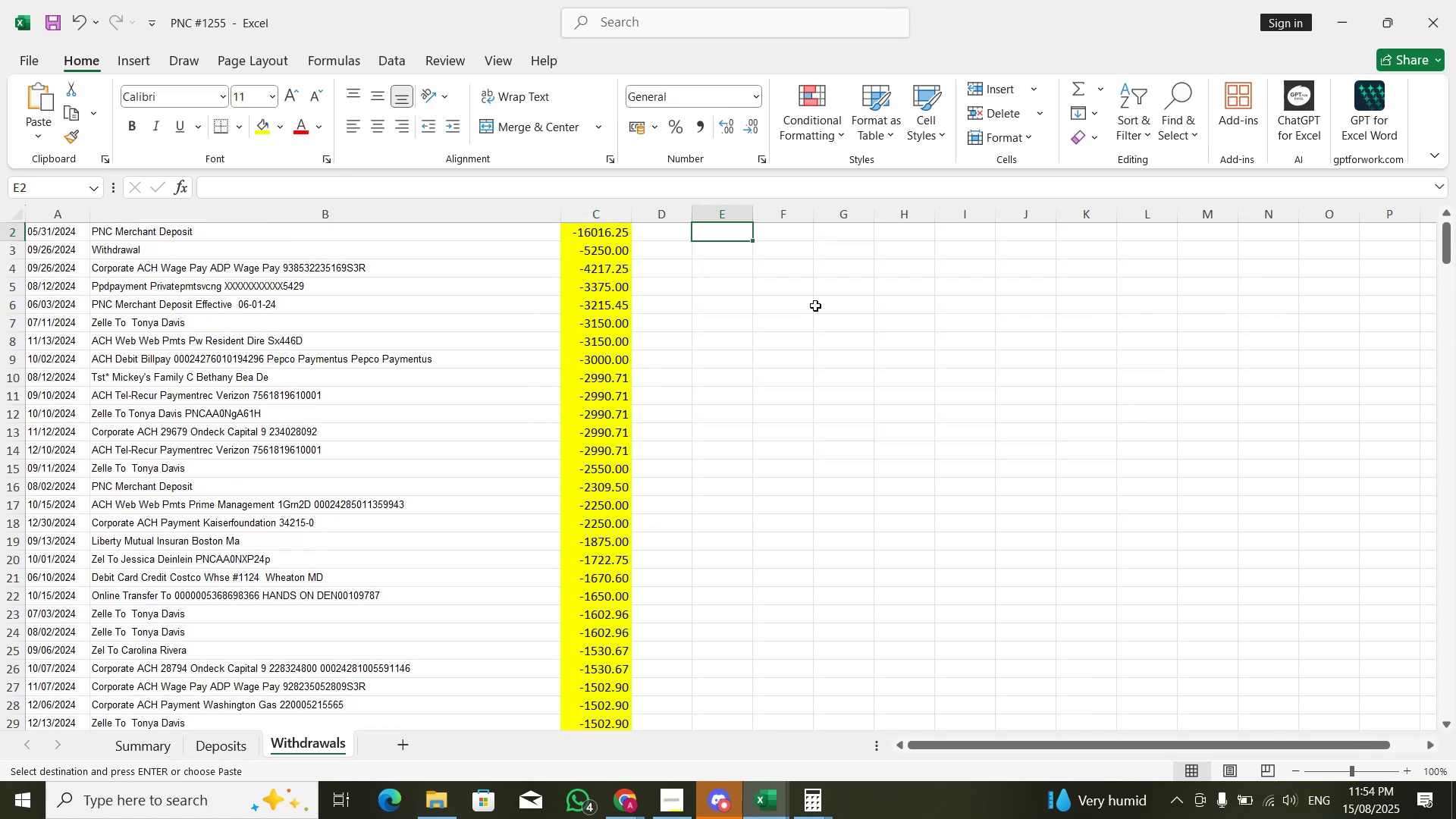 
key(ArrowRight)
 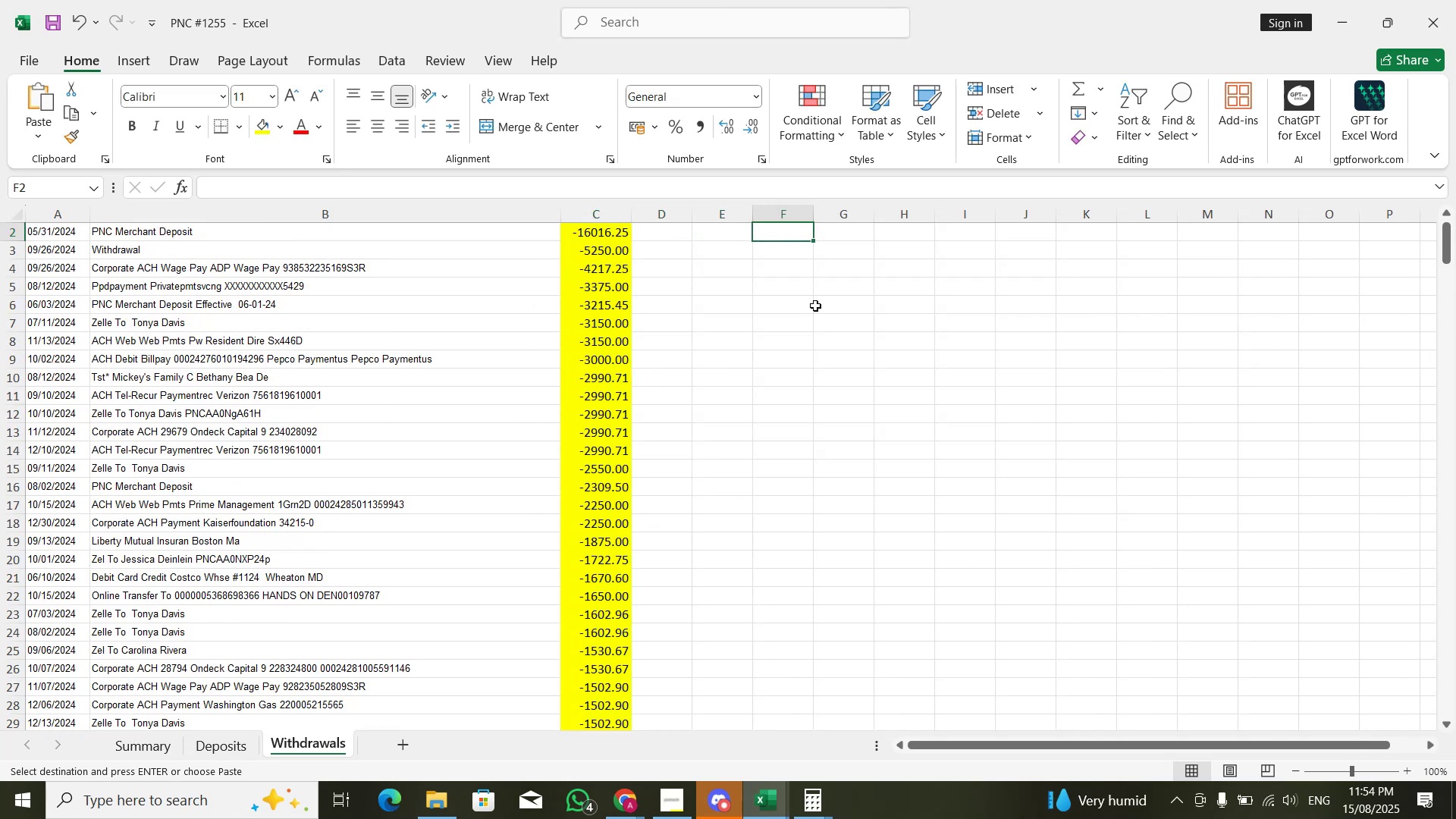 
key(Control+V)
 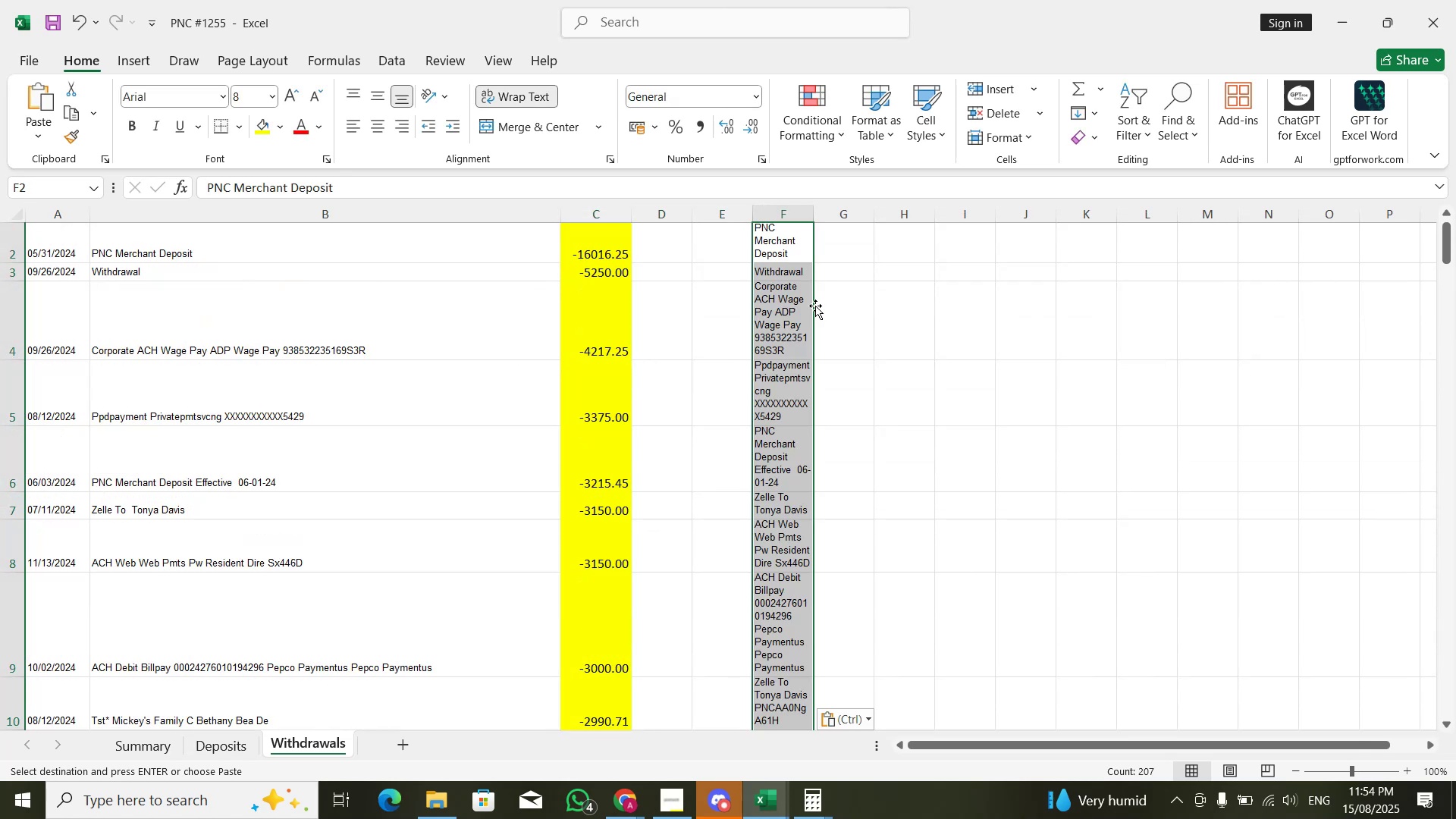 
key(Control+ControlLeft)
 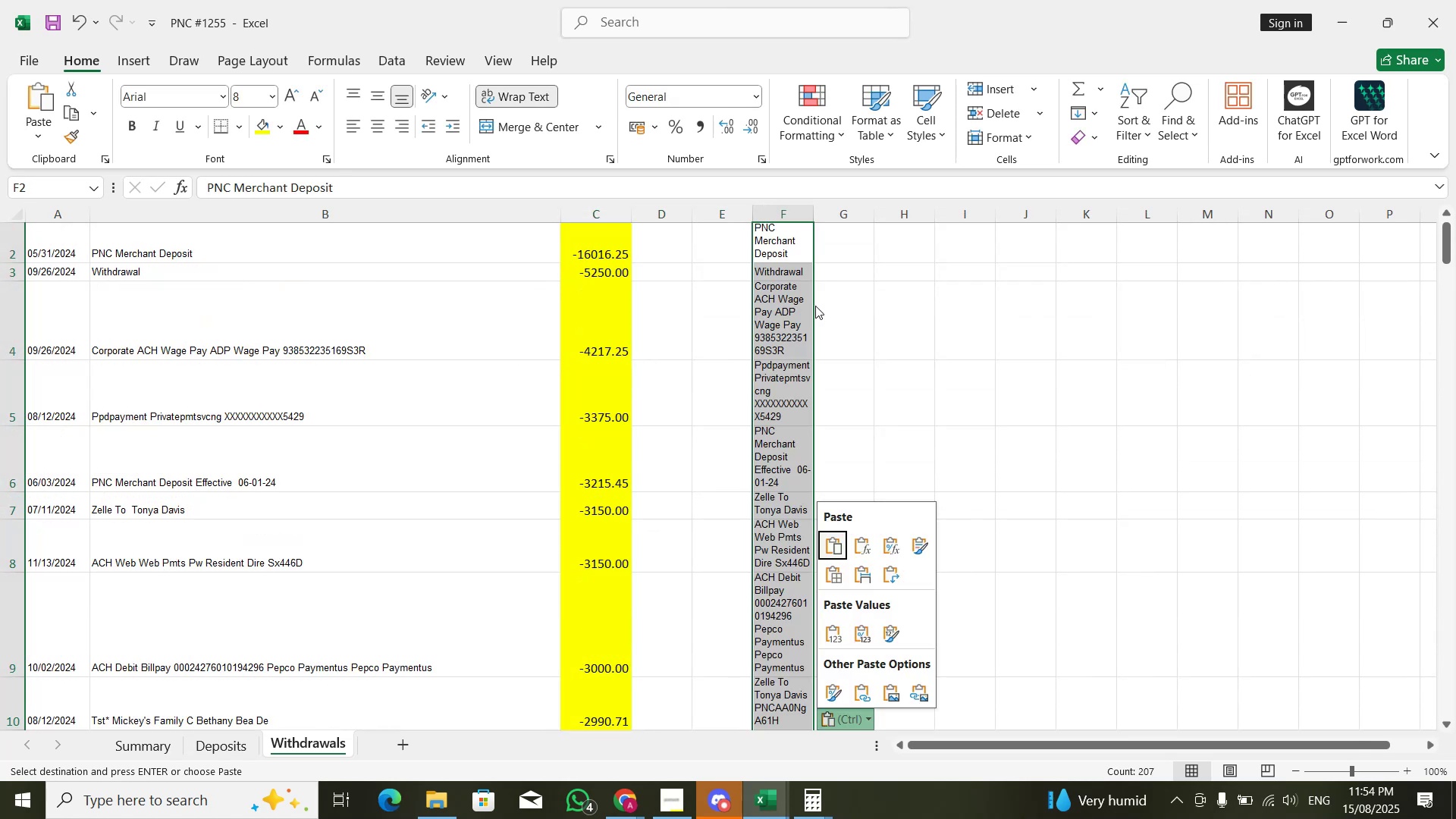 
key(ArrowRight)
 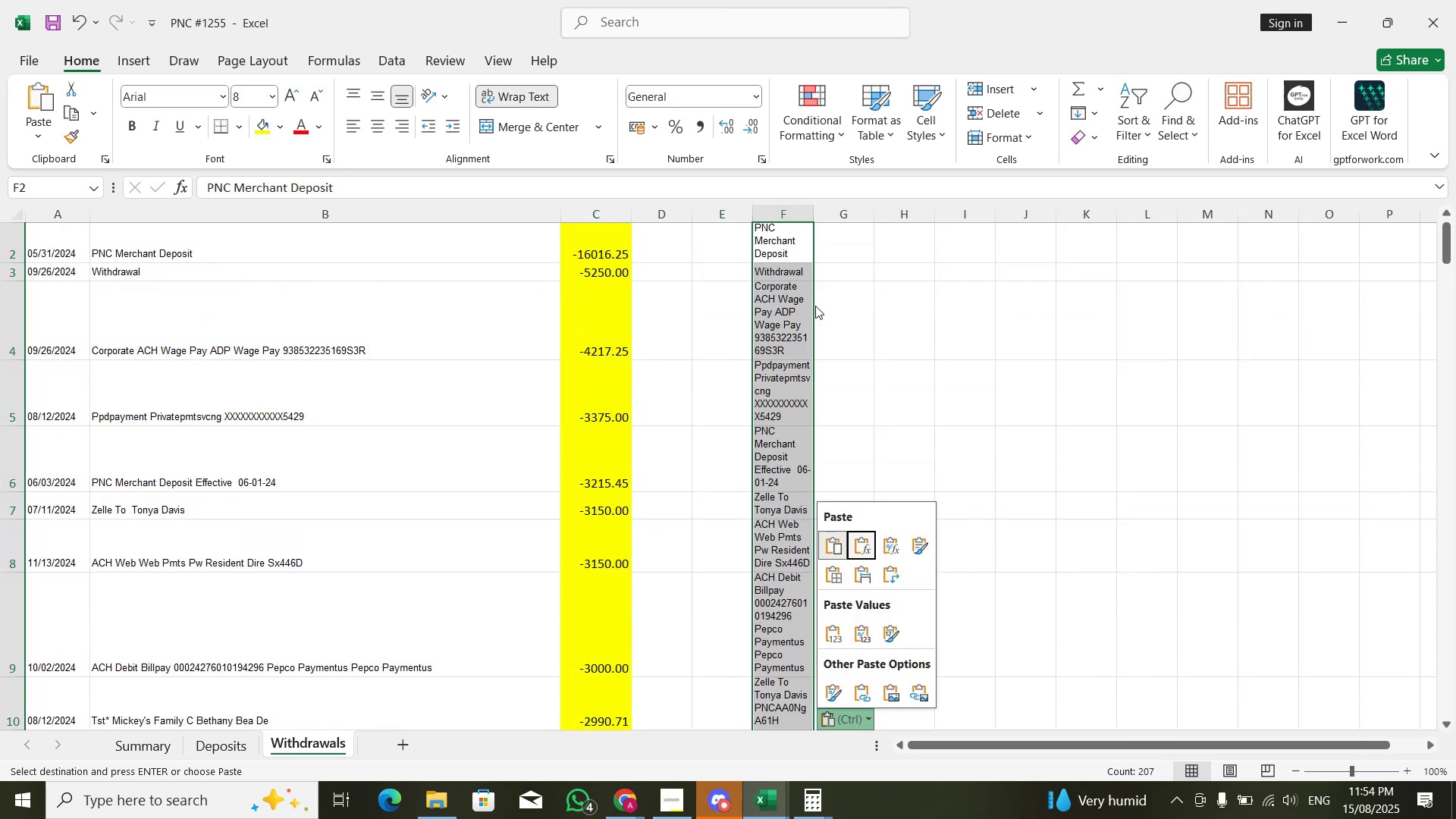 
key(ArrowDown)
 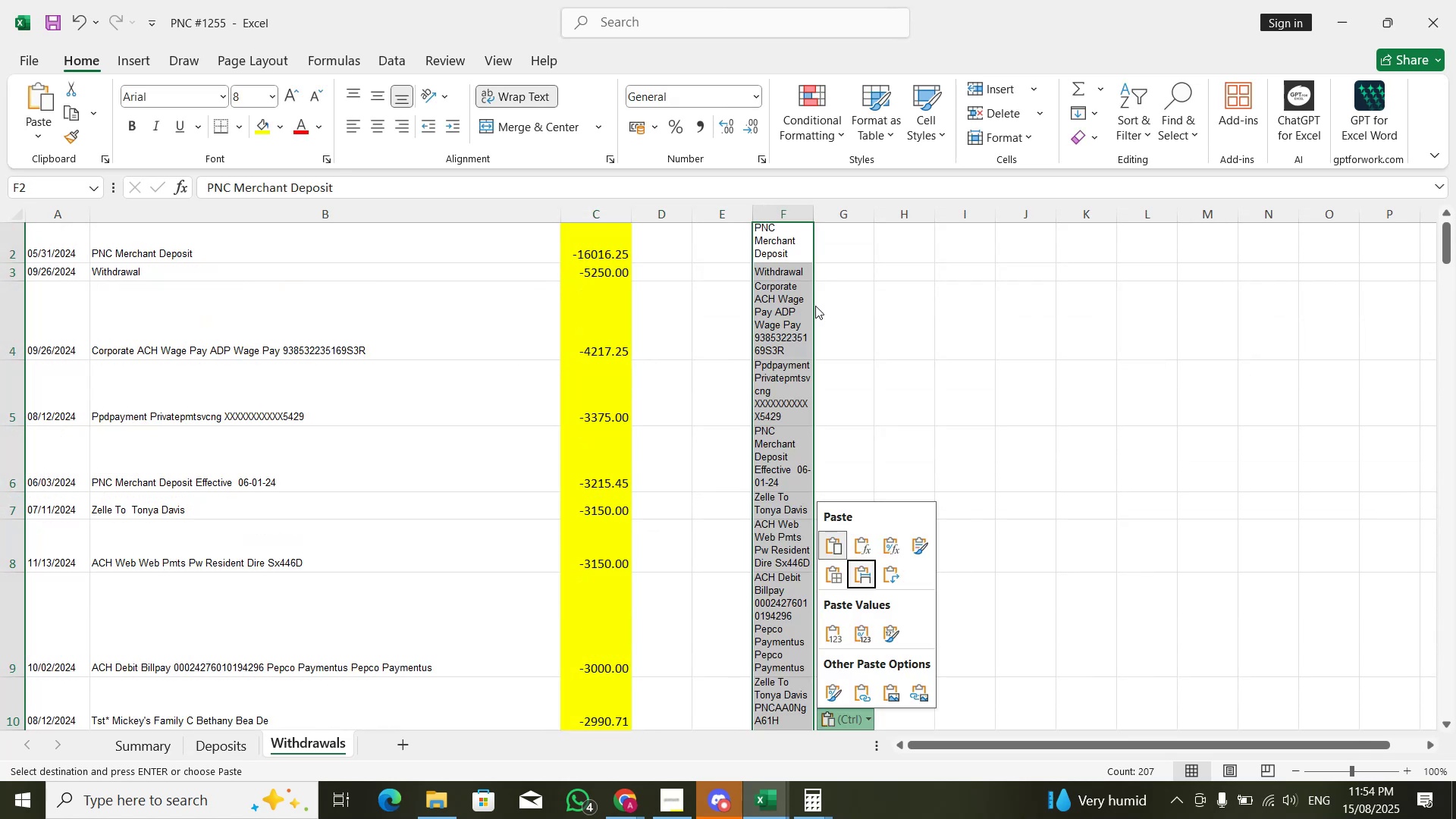 
key(ArrowDown)
 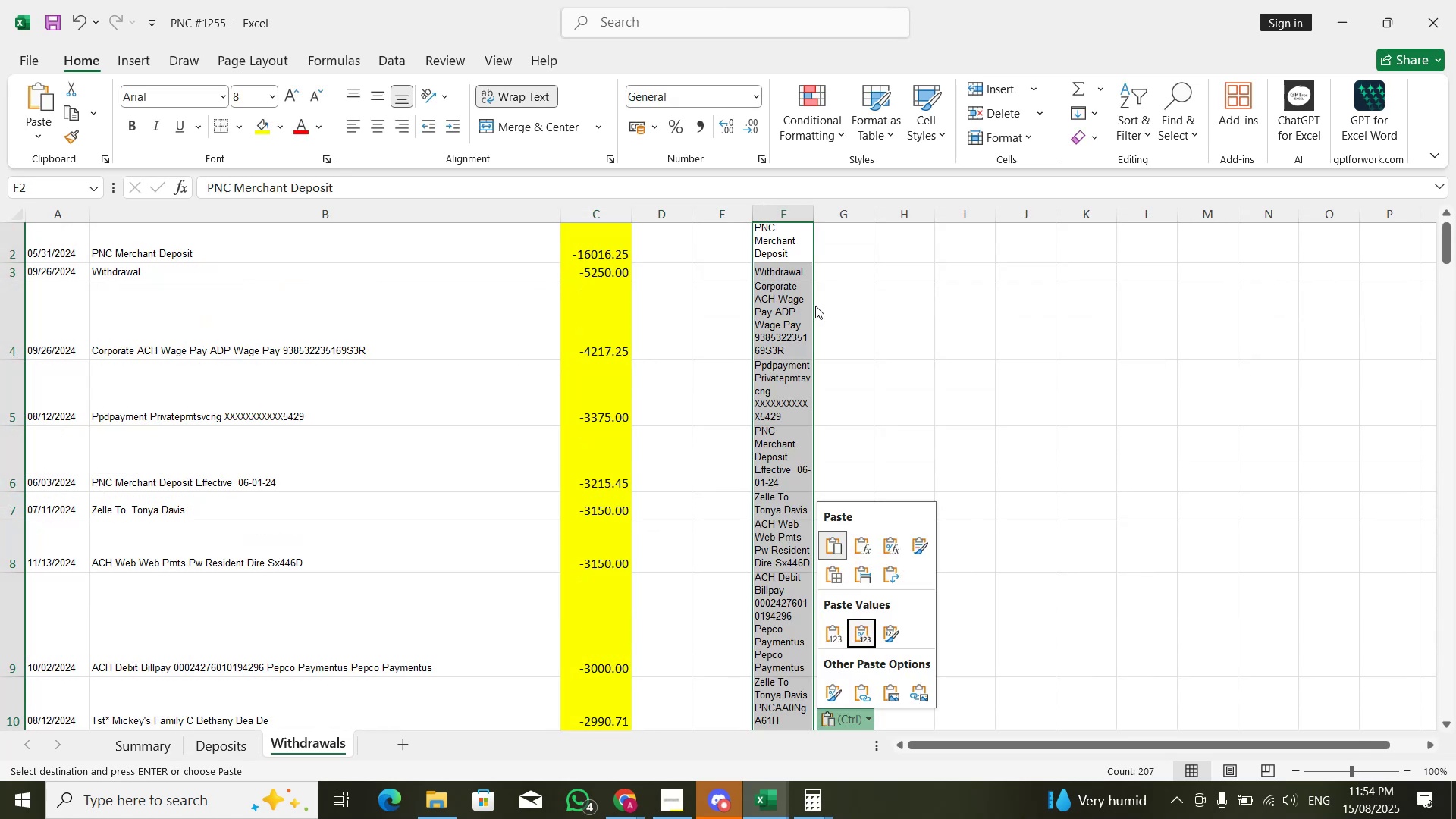 
key(ArrowLeft)
 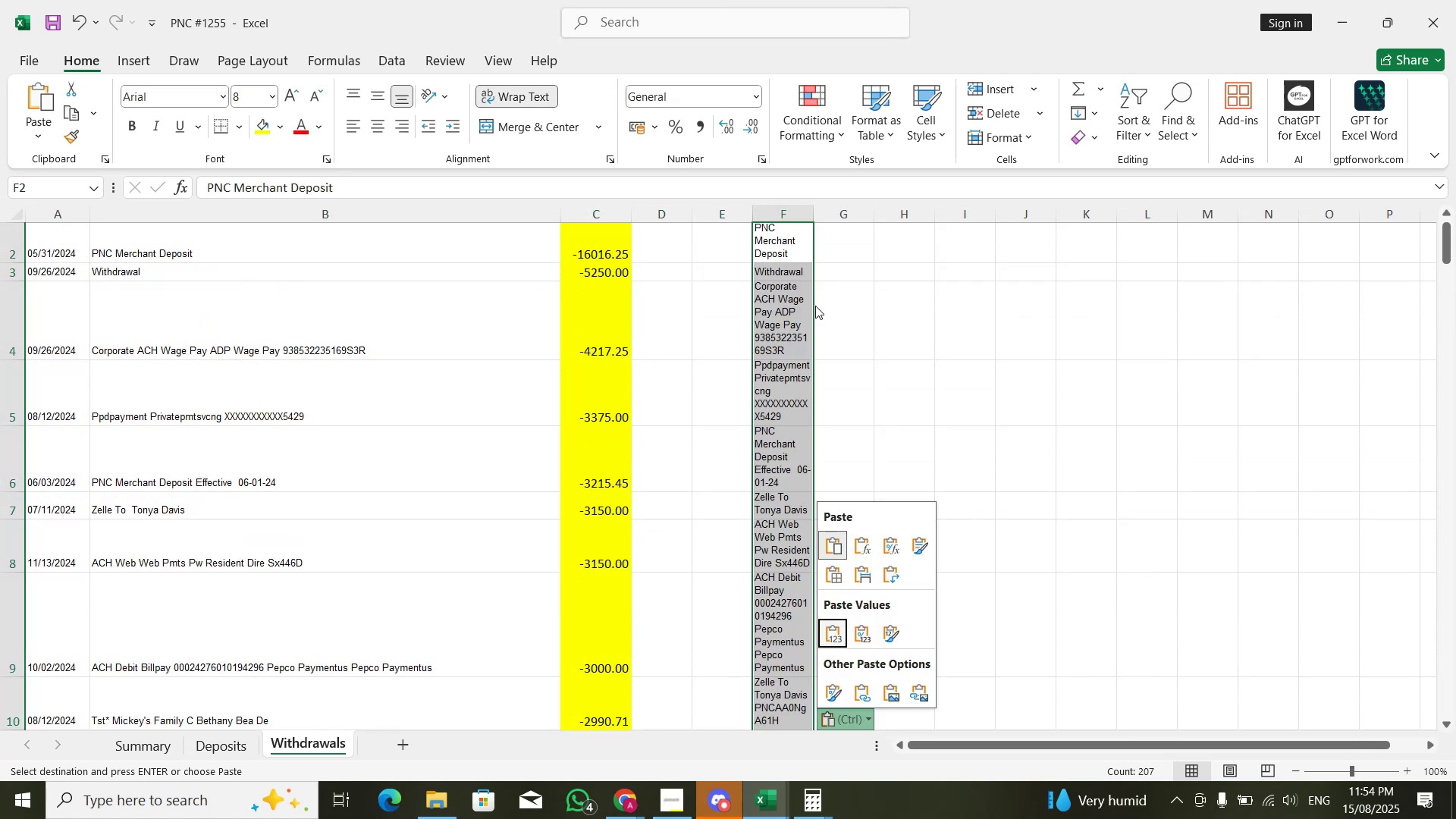 
key(Enter)
 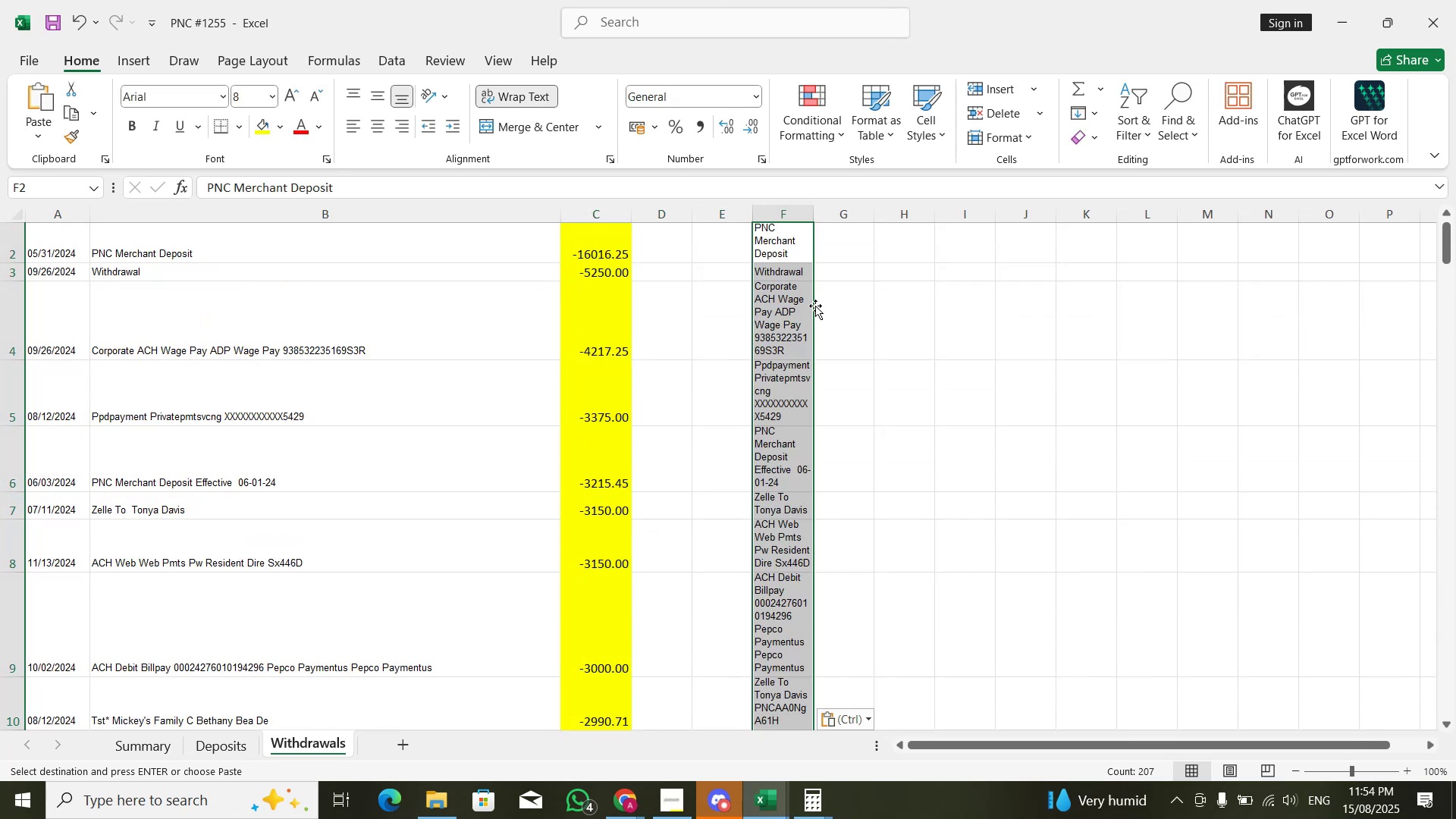 
key(Alt+AltLeft)
 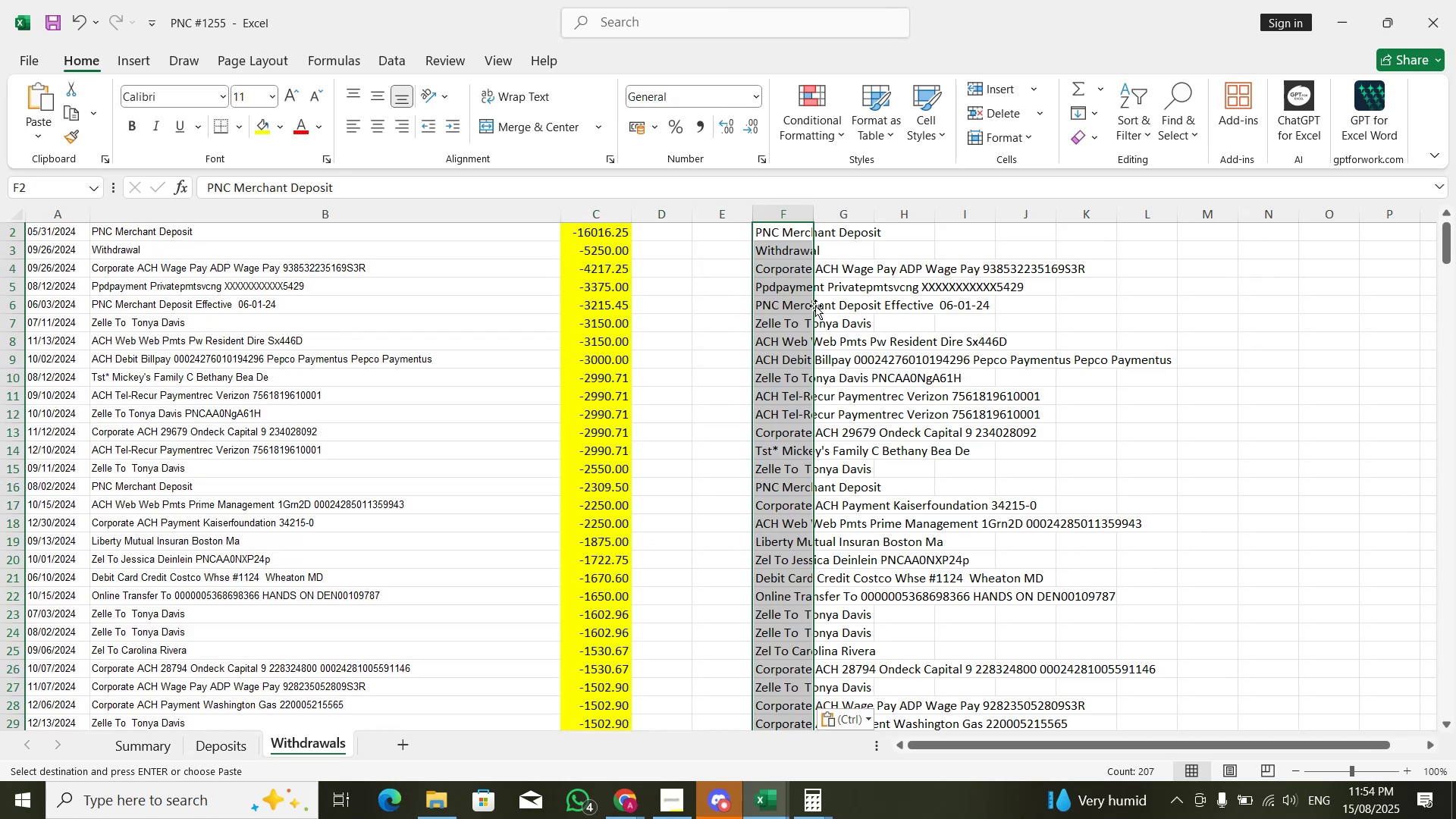 
key(Alt+Tab)
 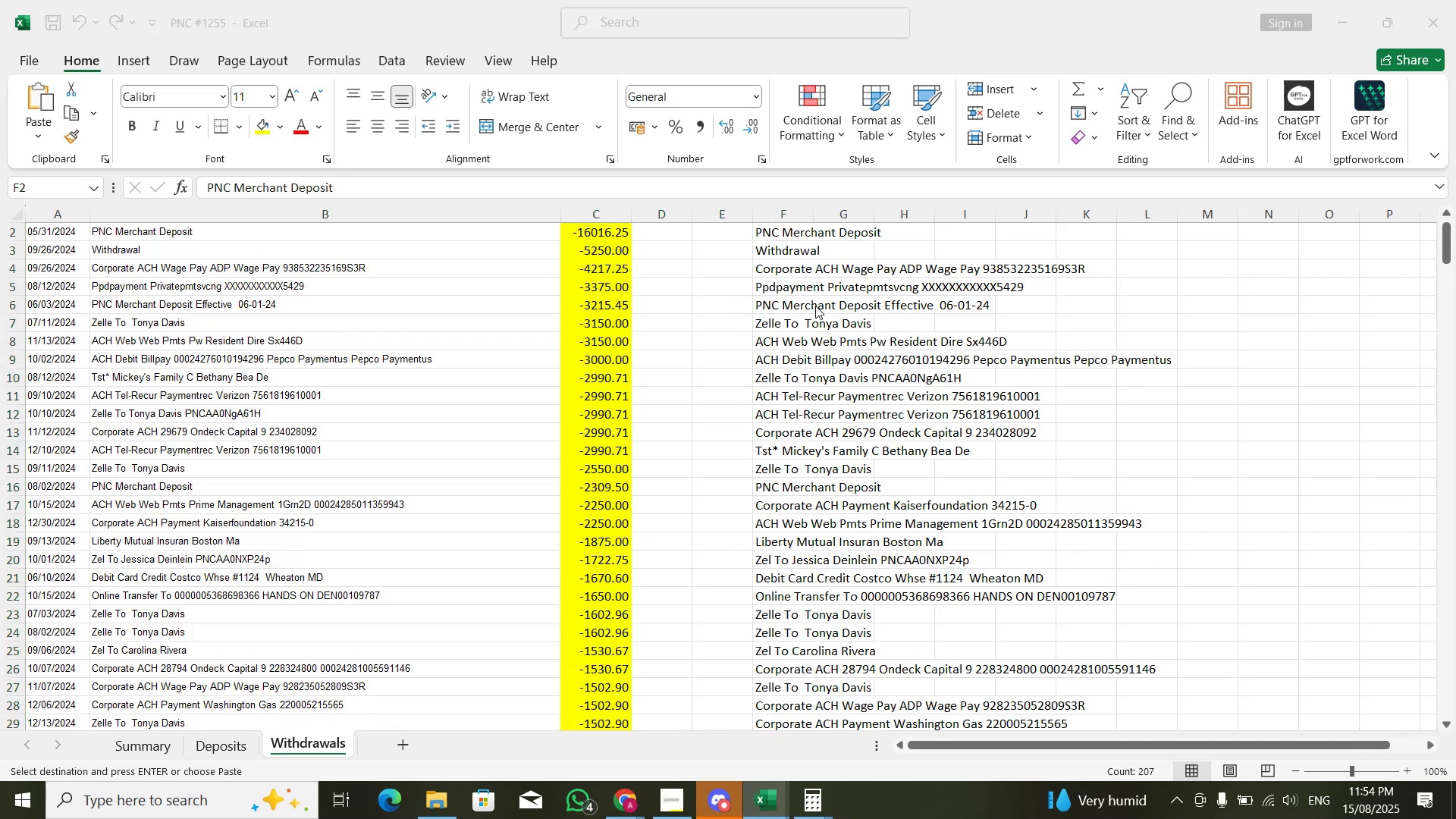 
key(ArrowRight)
 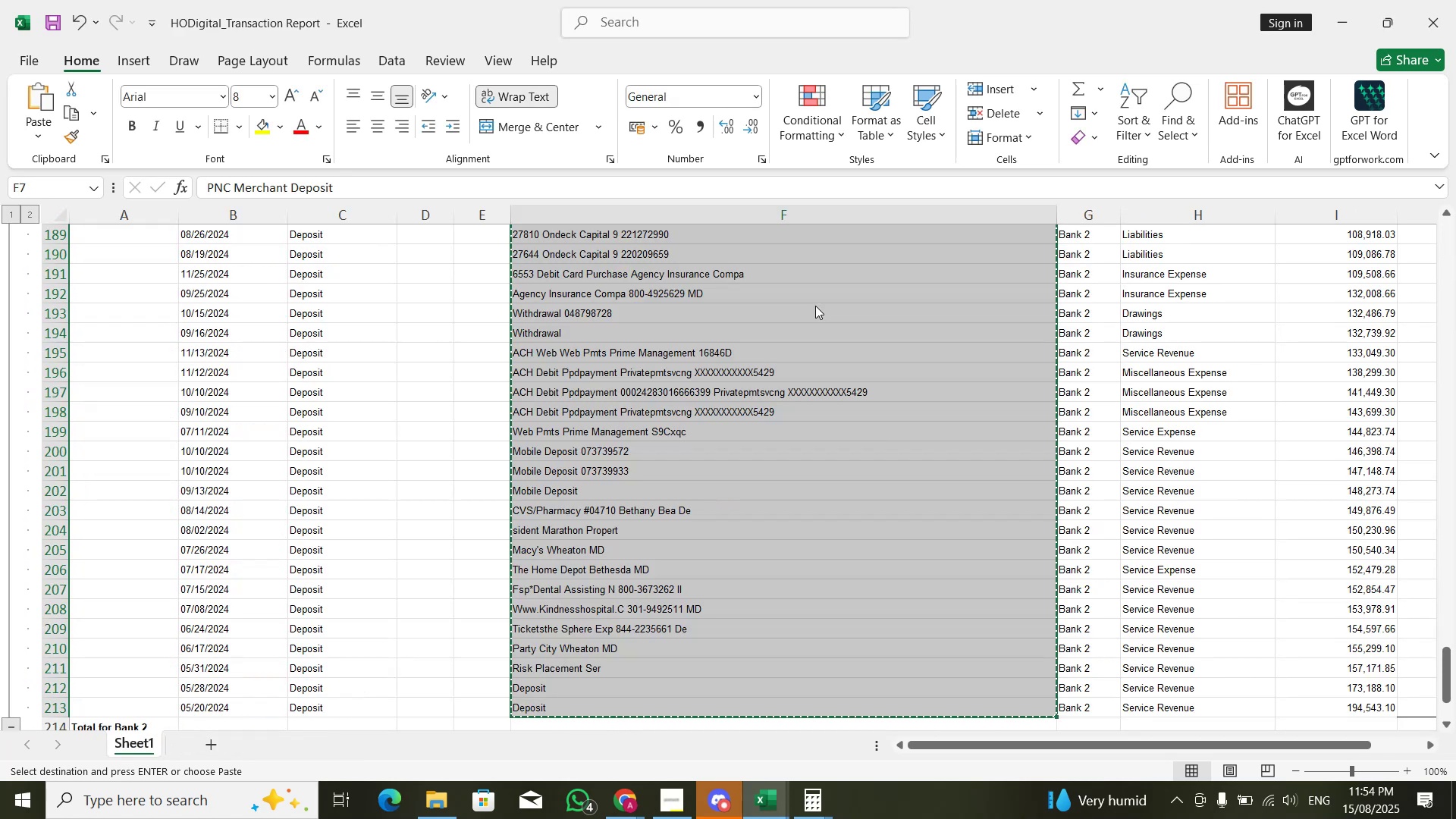 
key(ArrowRight)
 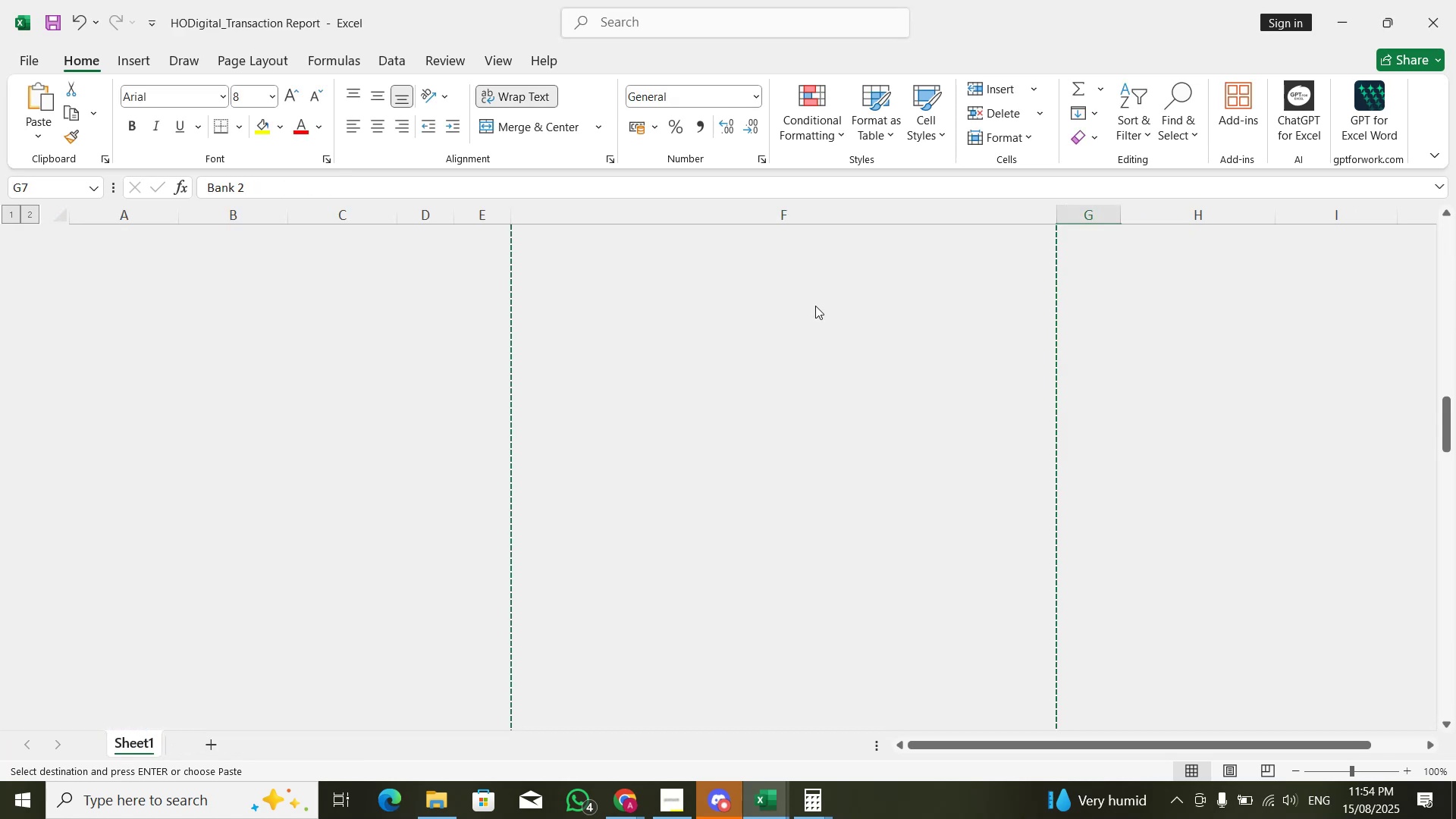 
key(ArrowRight)
 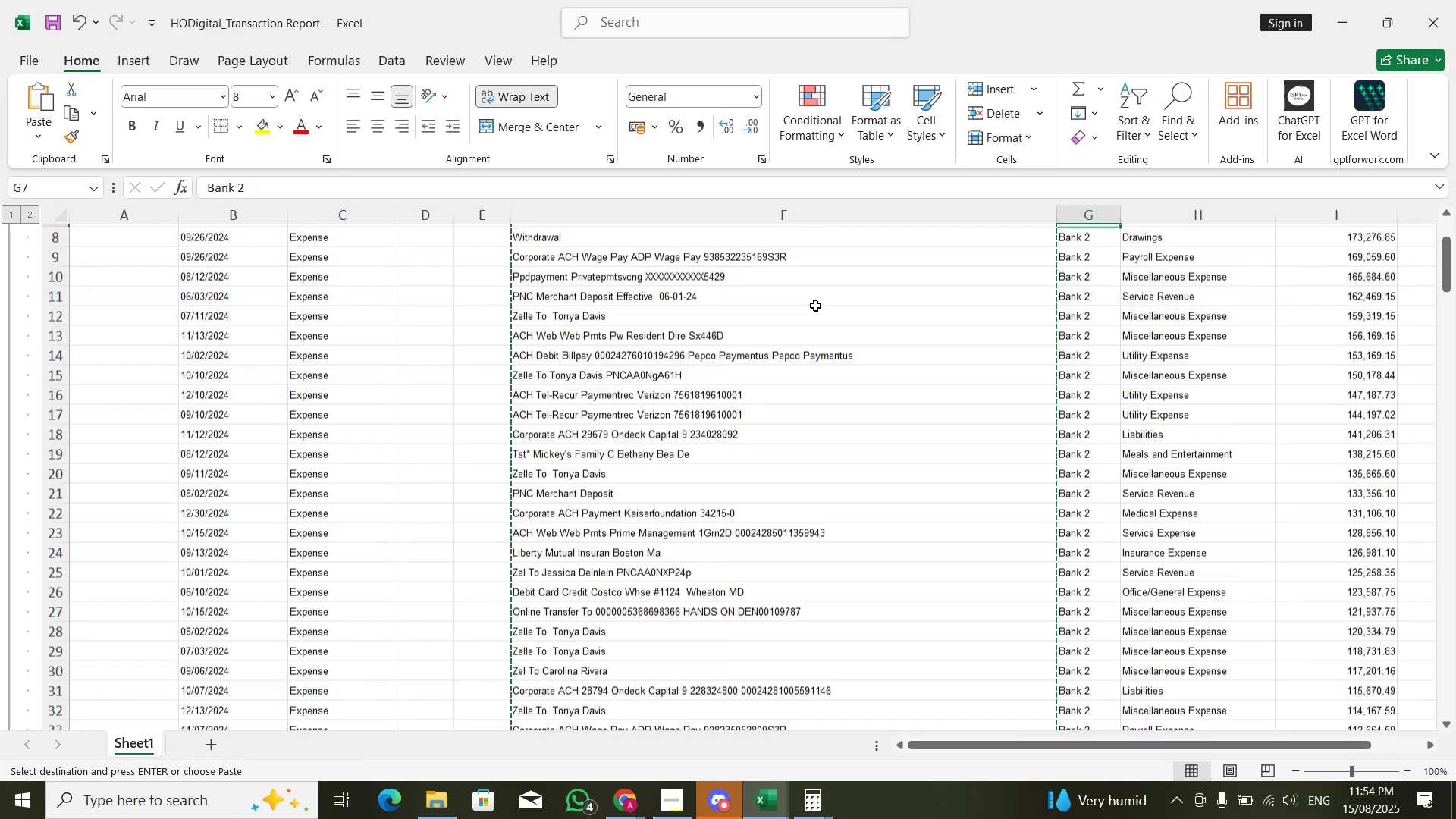 
key(ArrowRight)
 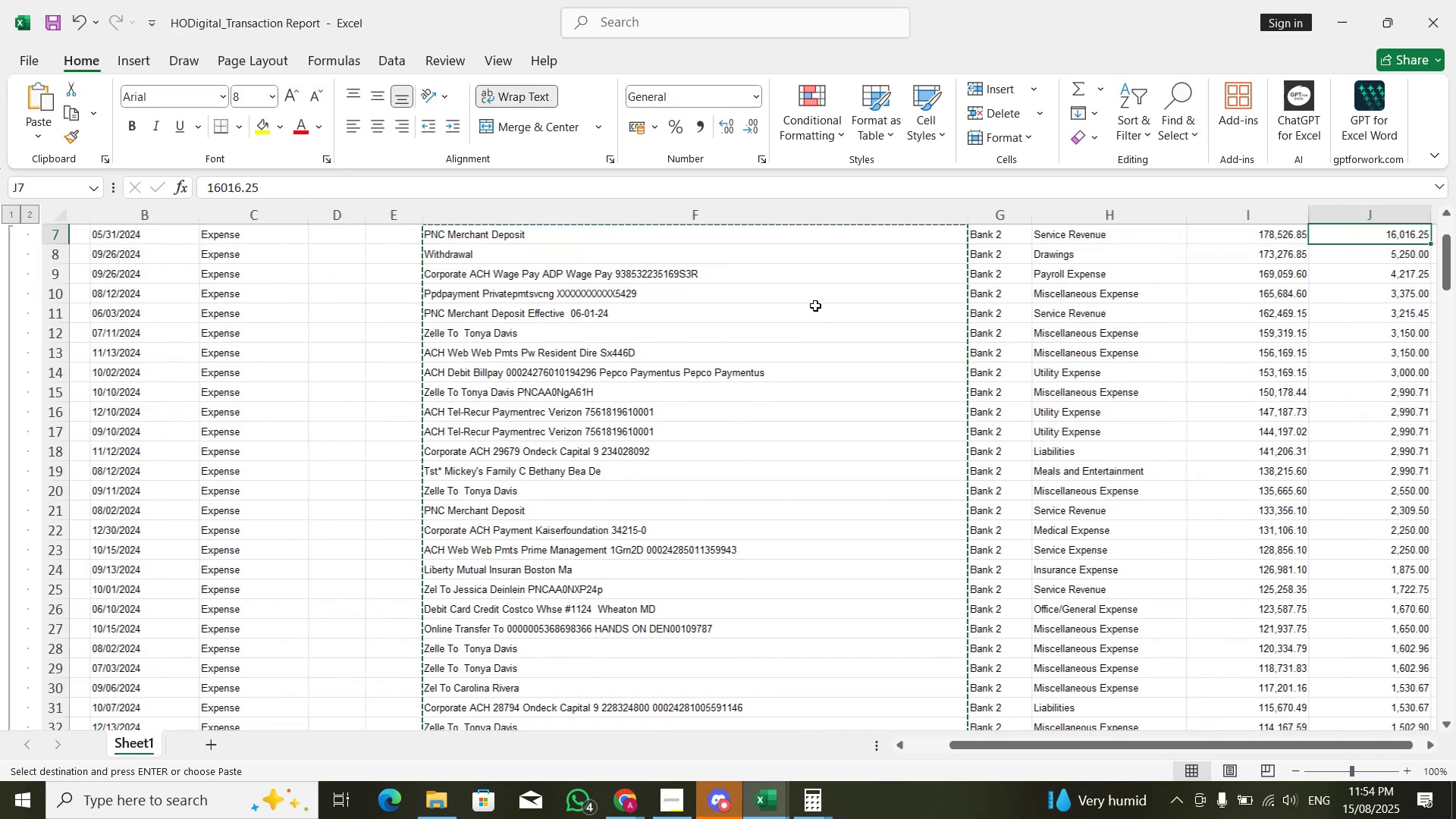 
key(ArrowRight)
 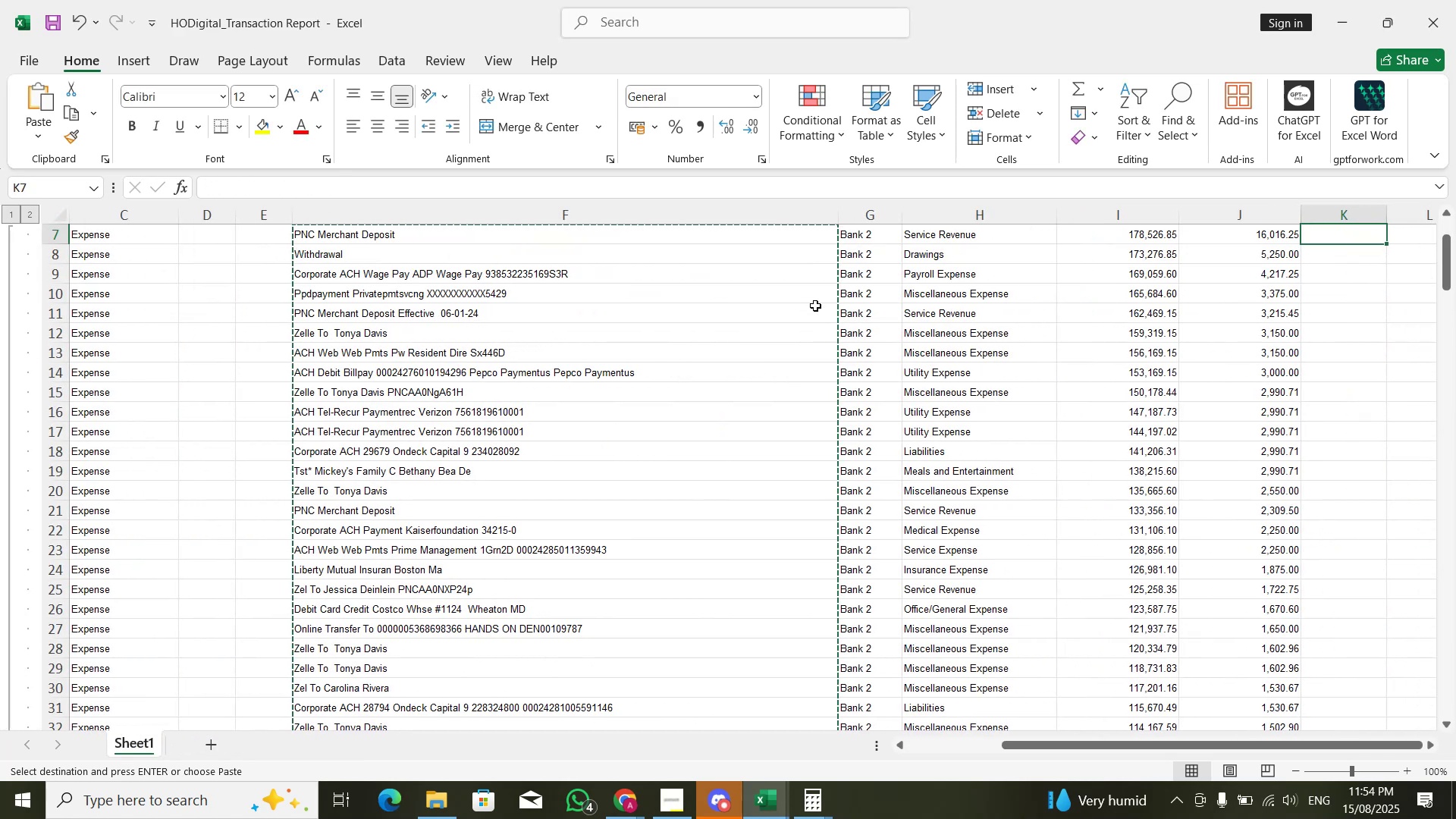 
key(ArrowUp)
 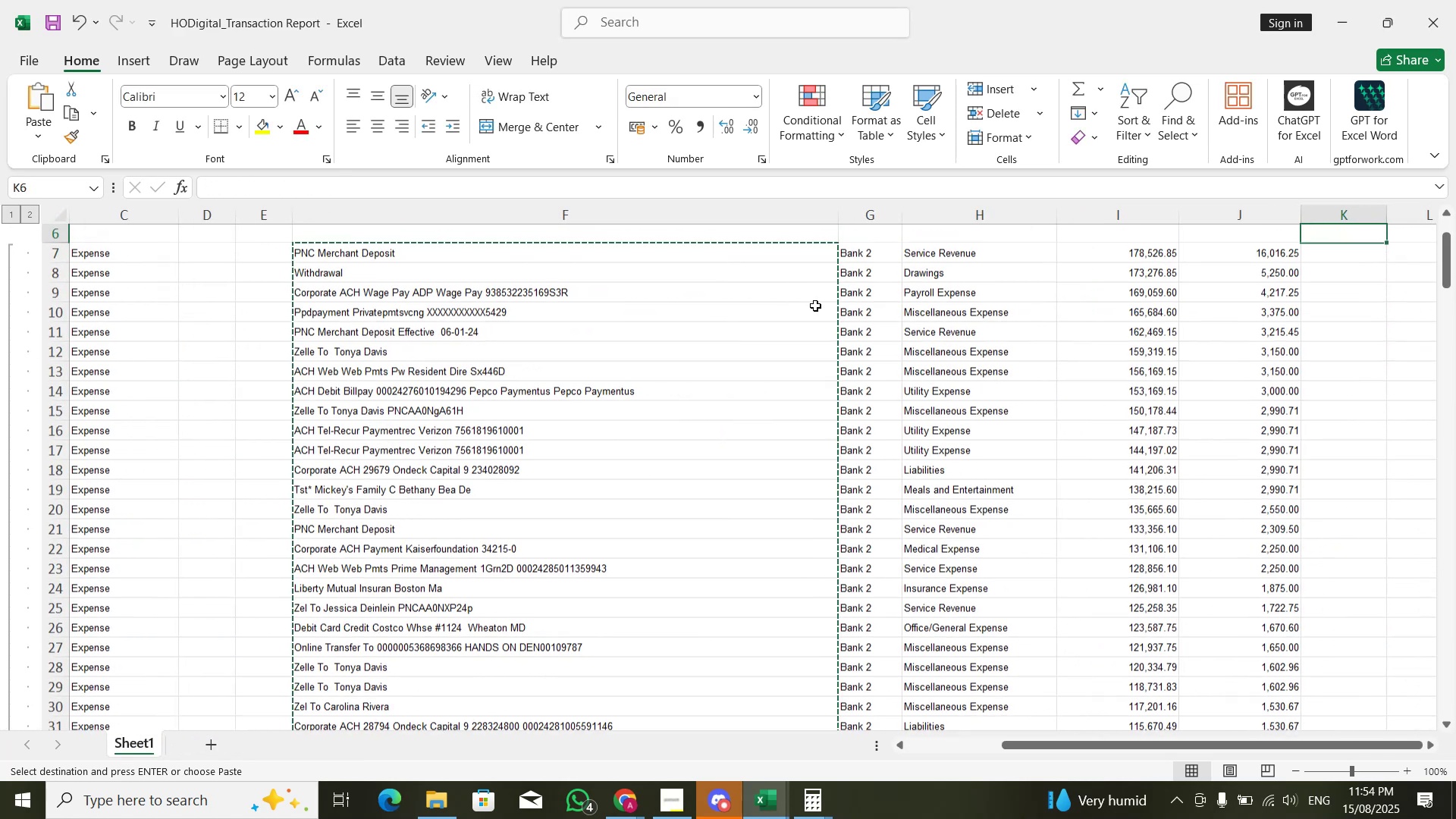 
key(ArrowLeft)
 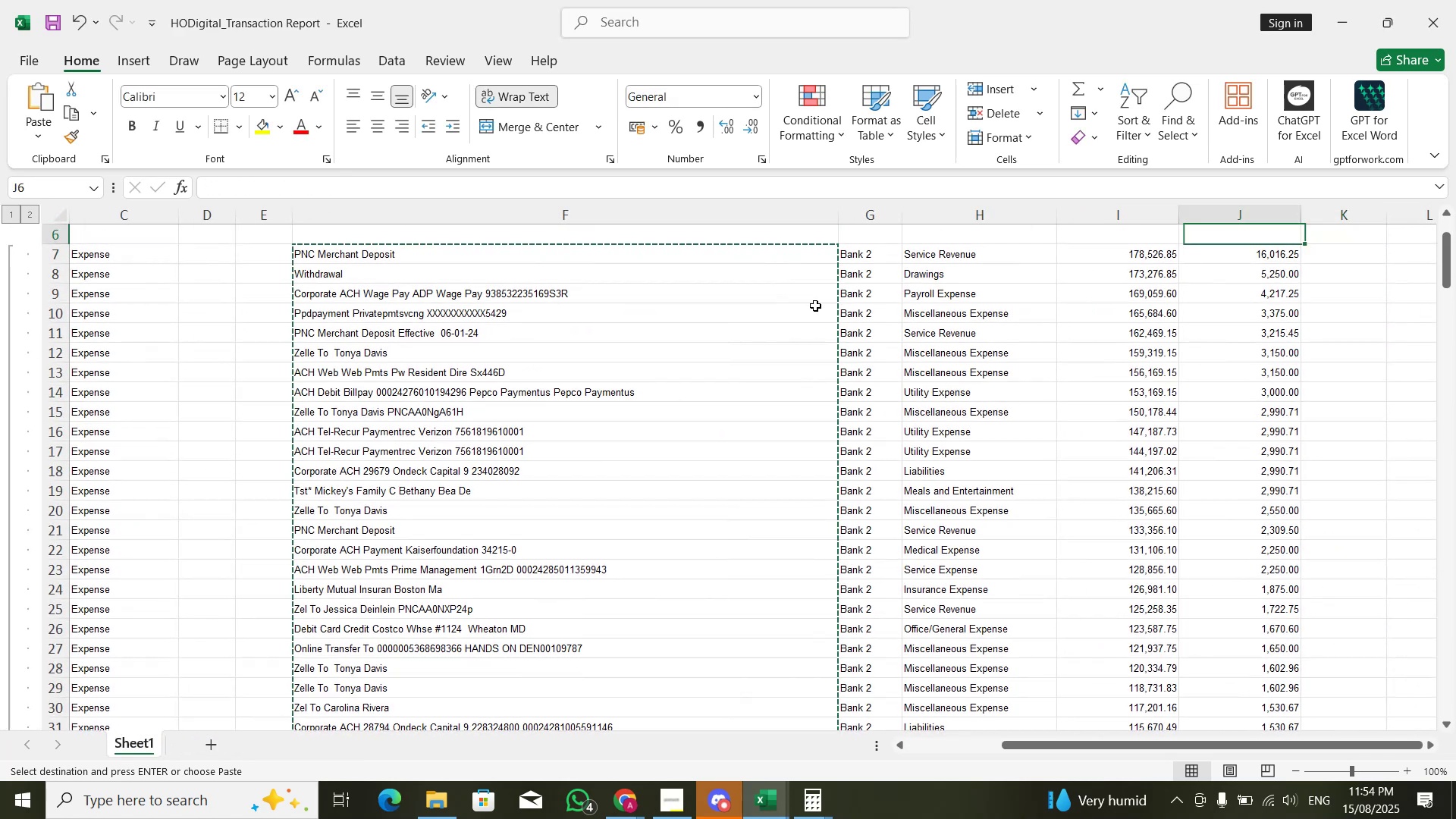 
key(ArrowDown)
 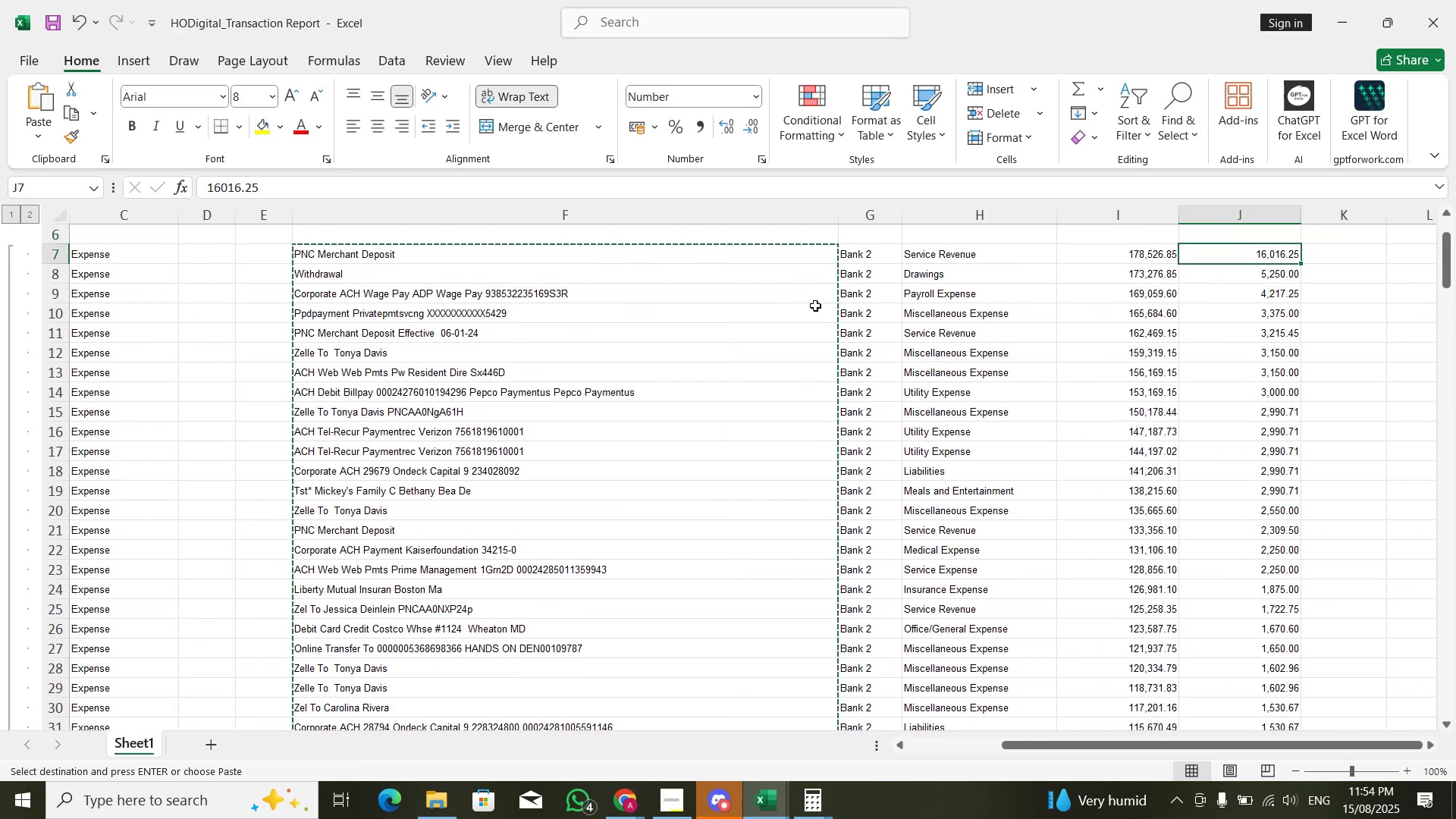 
key(Shift+ShiftLeft)
 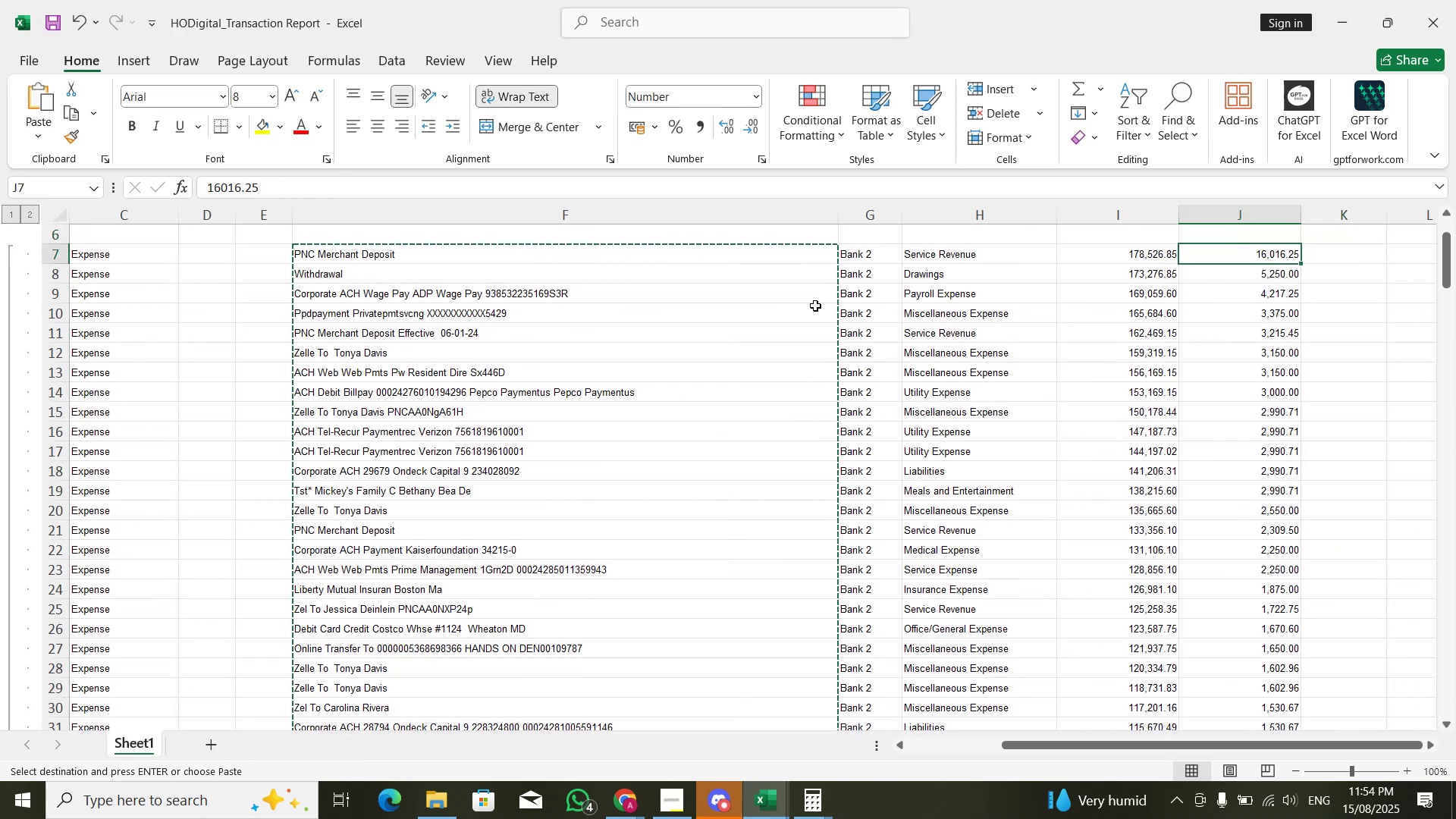 
key(Control+Shift+ArrowDown)
 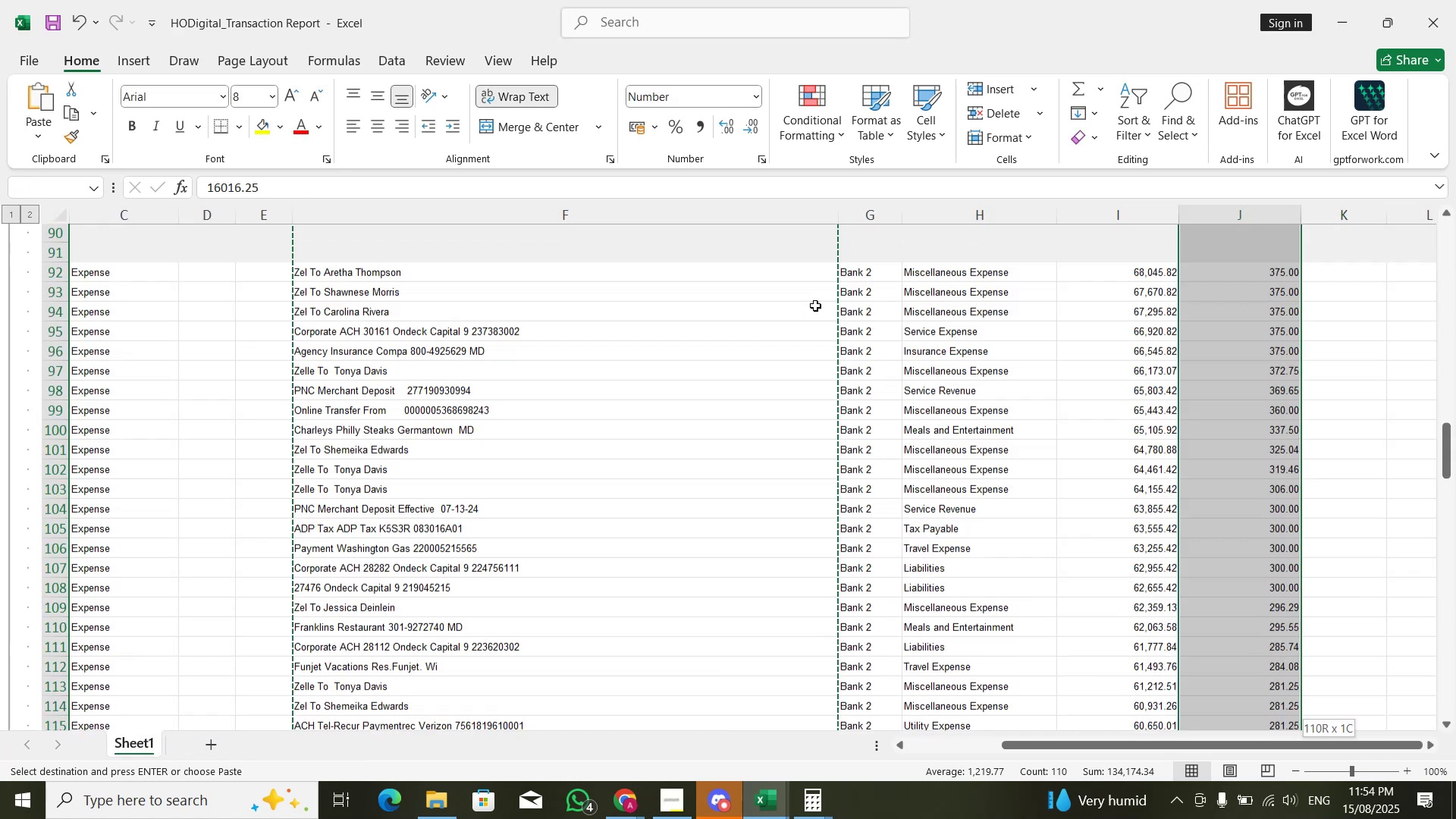 
key(Control+C)
 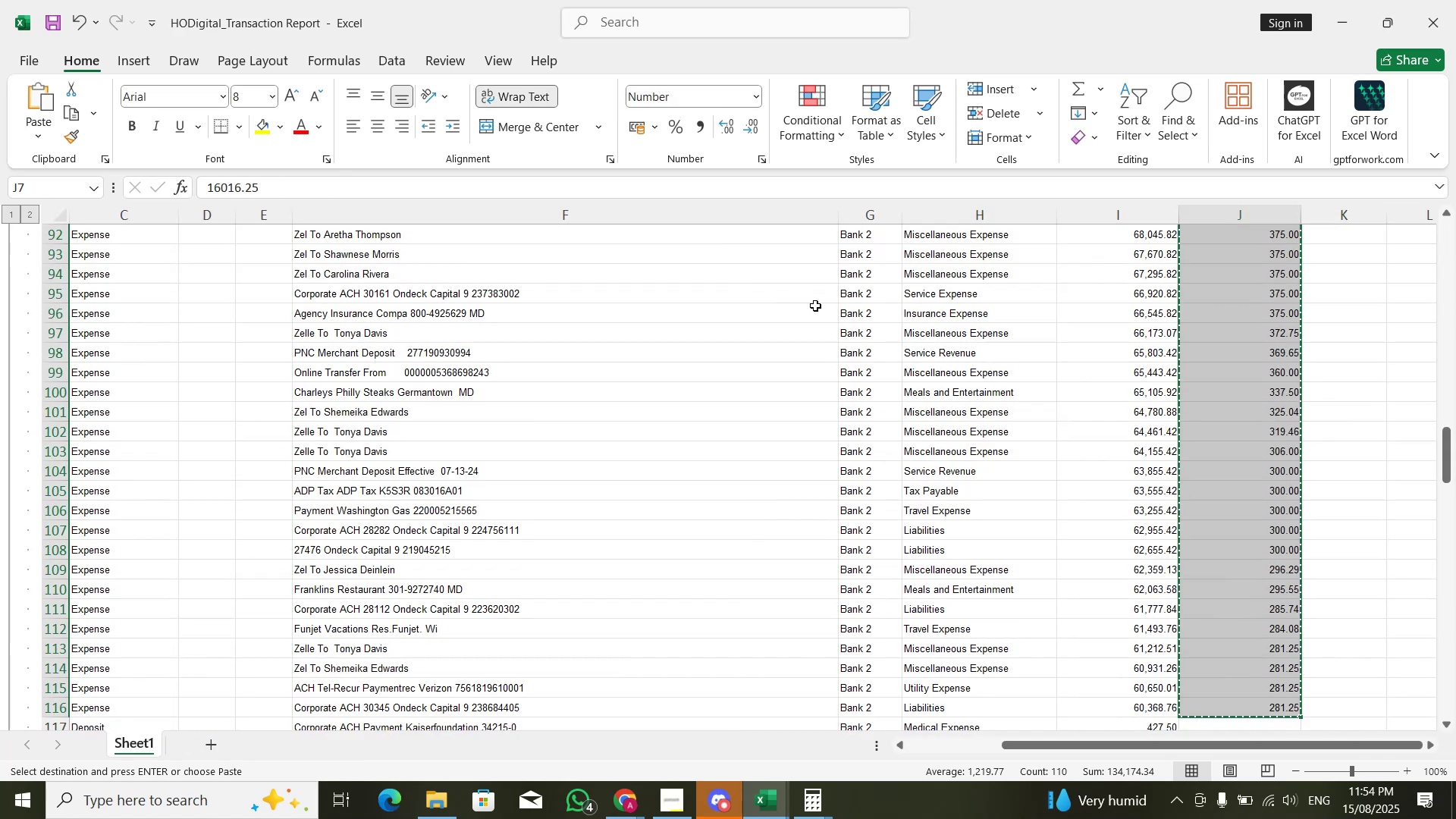 
key(Alt+AltLeft)
 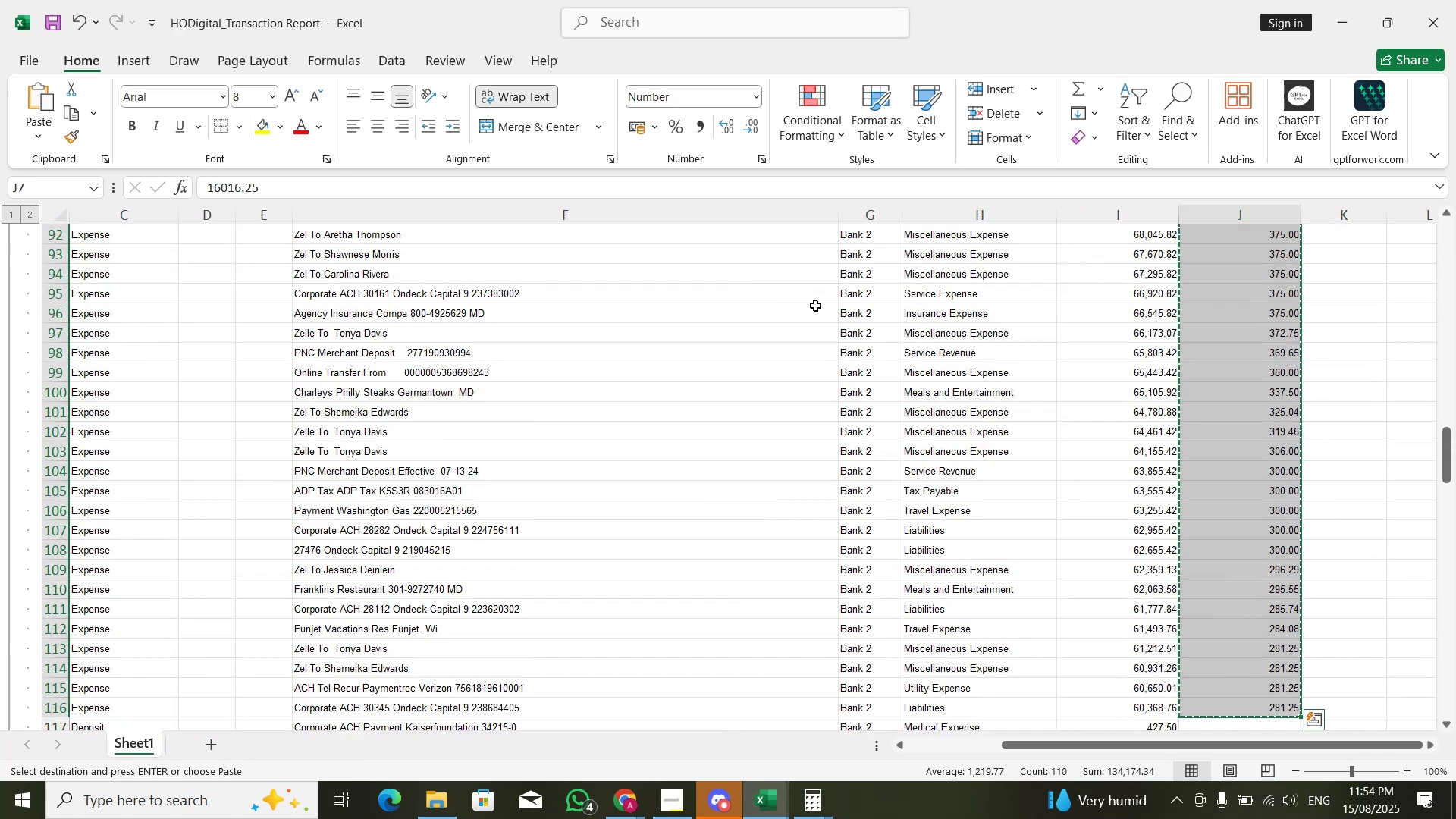 
key(Alt+Tab)
 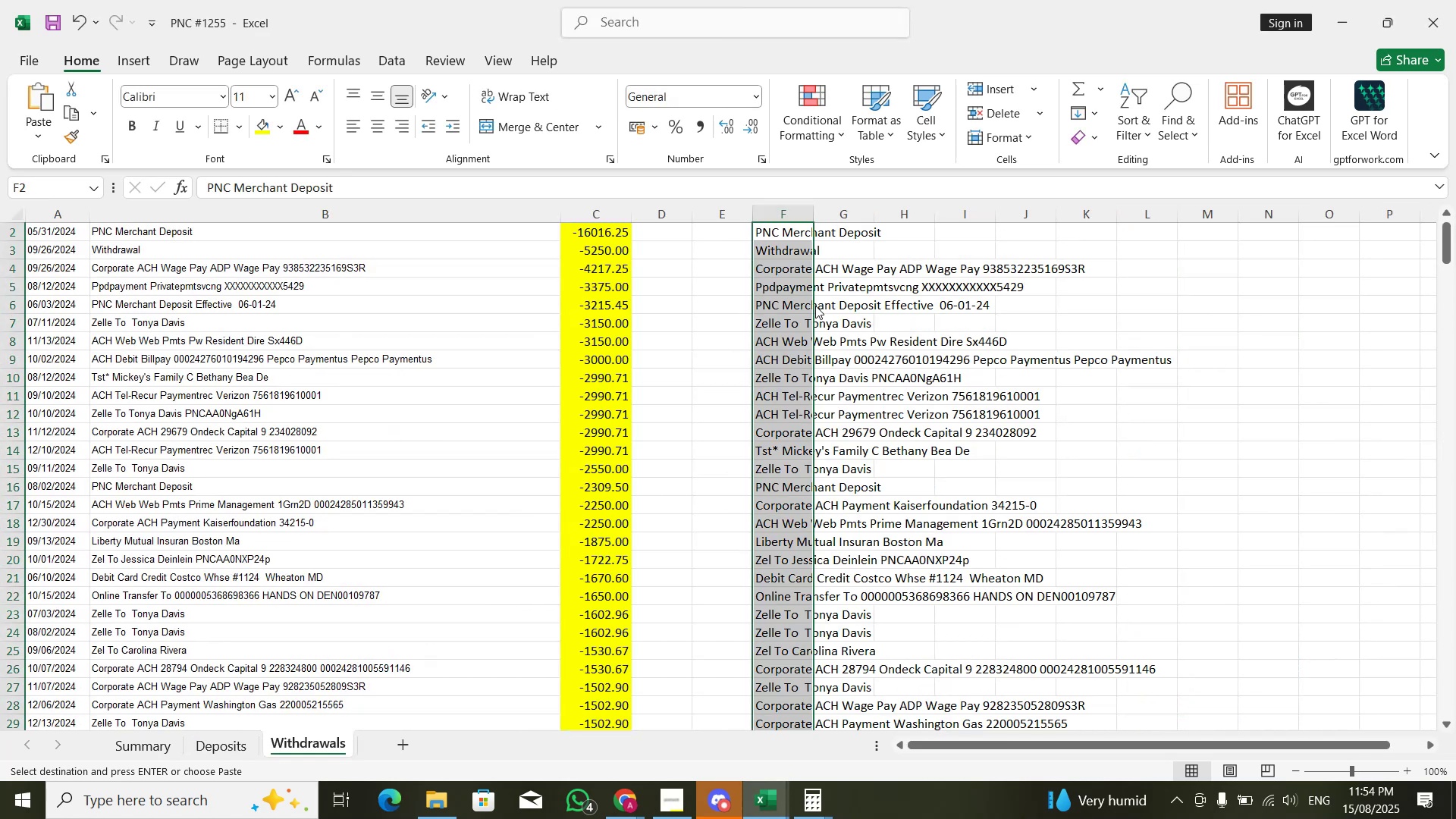 
key(Alt+AltLeft)
 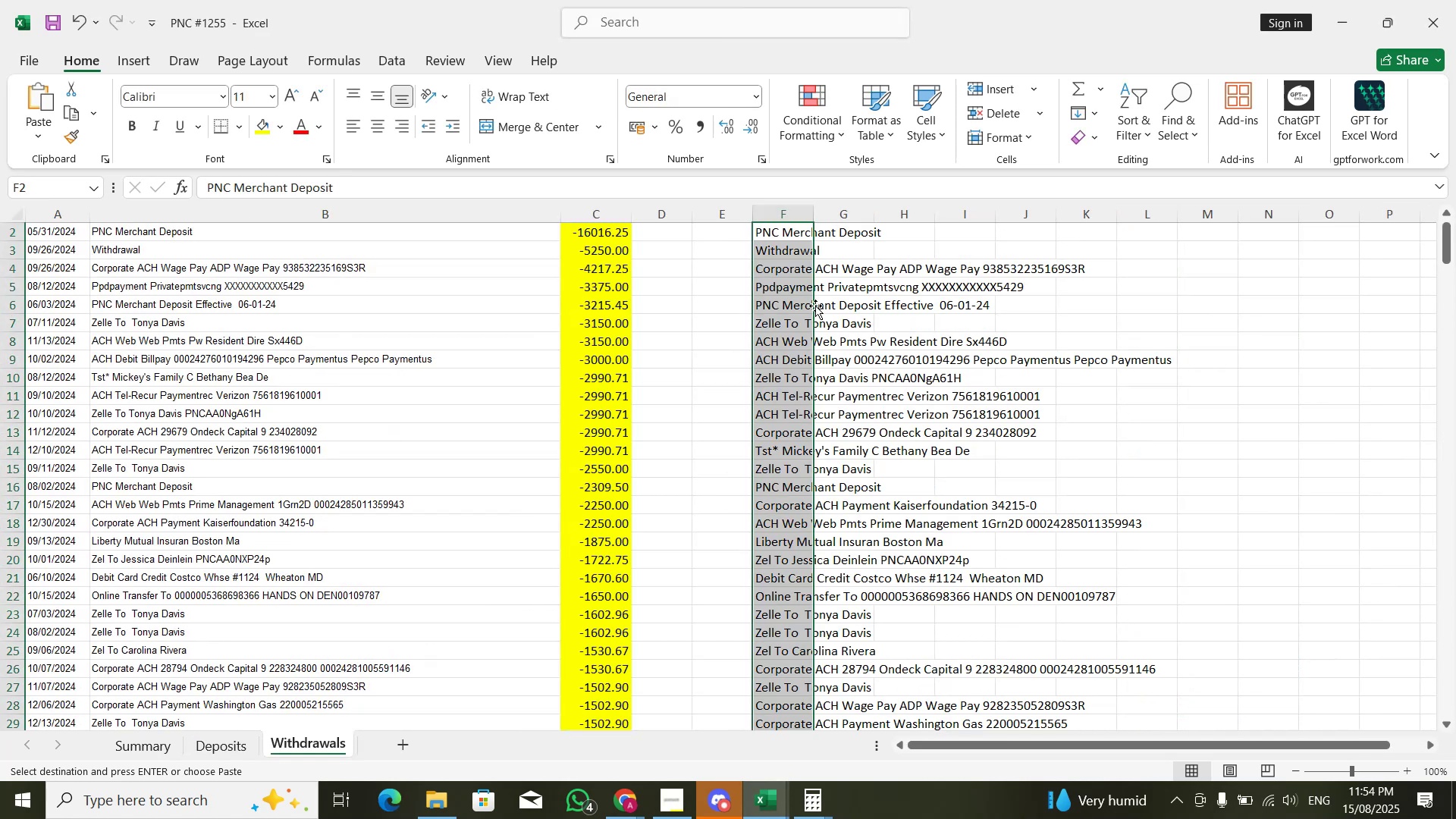 
key(Alt+Tab)
 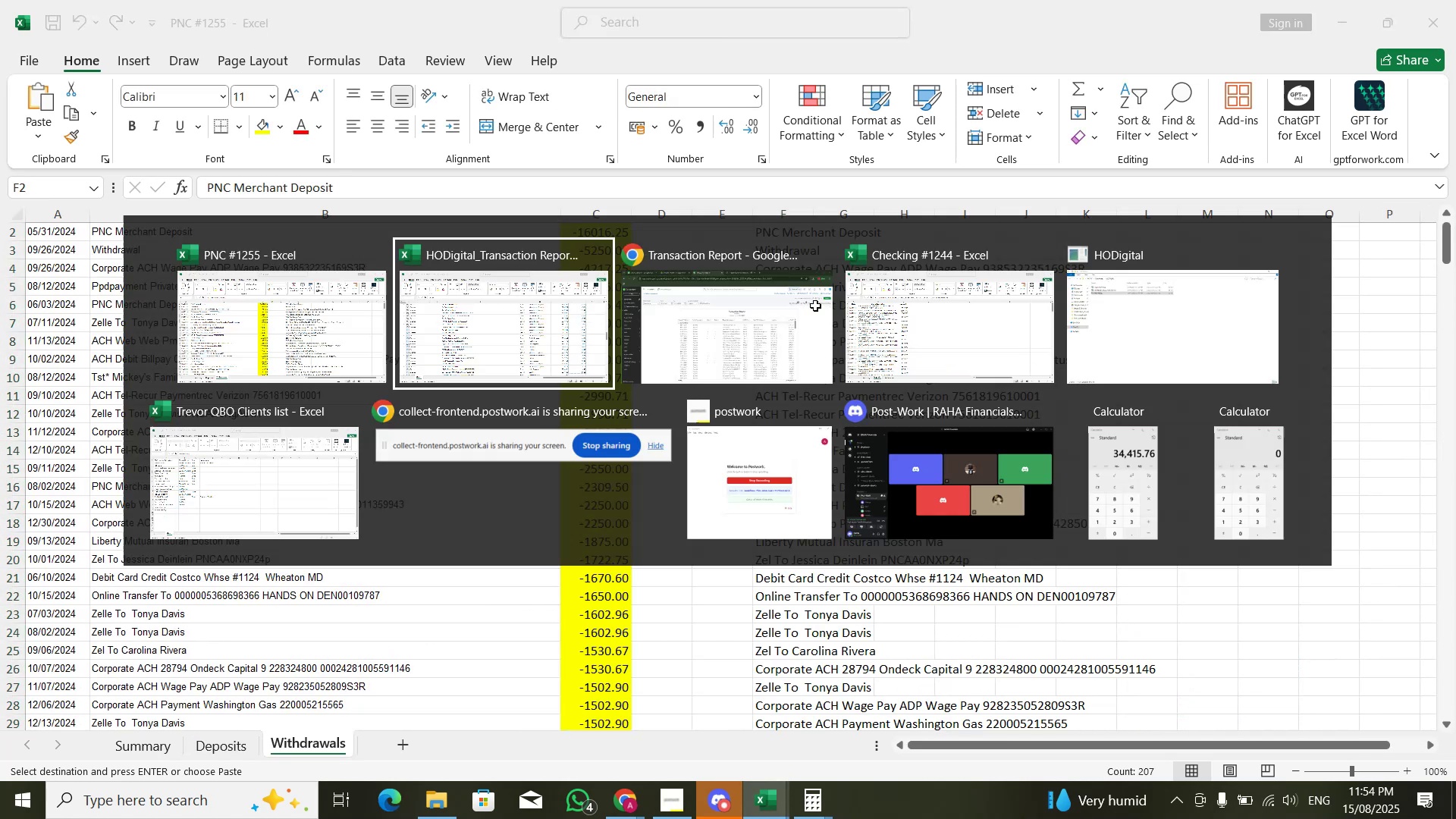 
hold_key(key=ArrowDown, duration=0.75)
 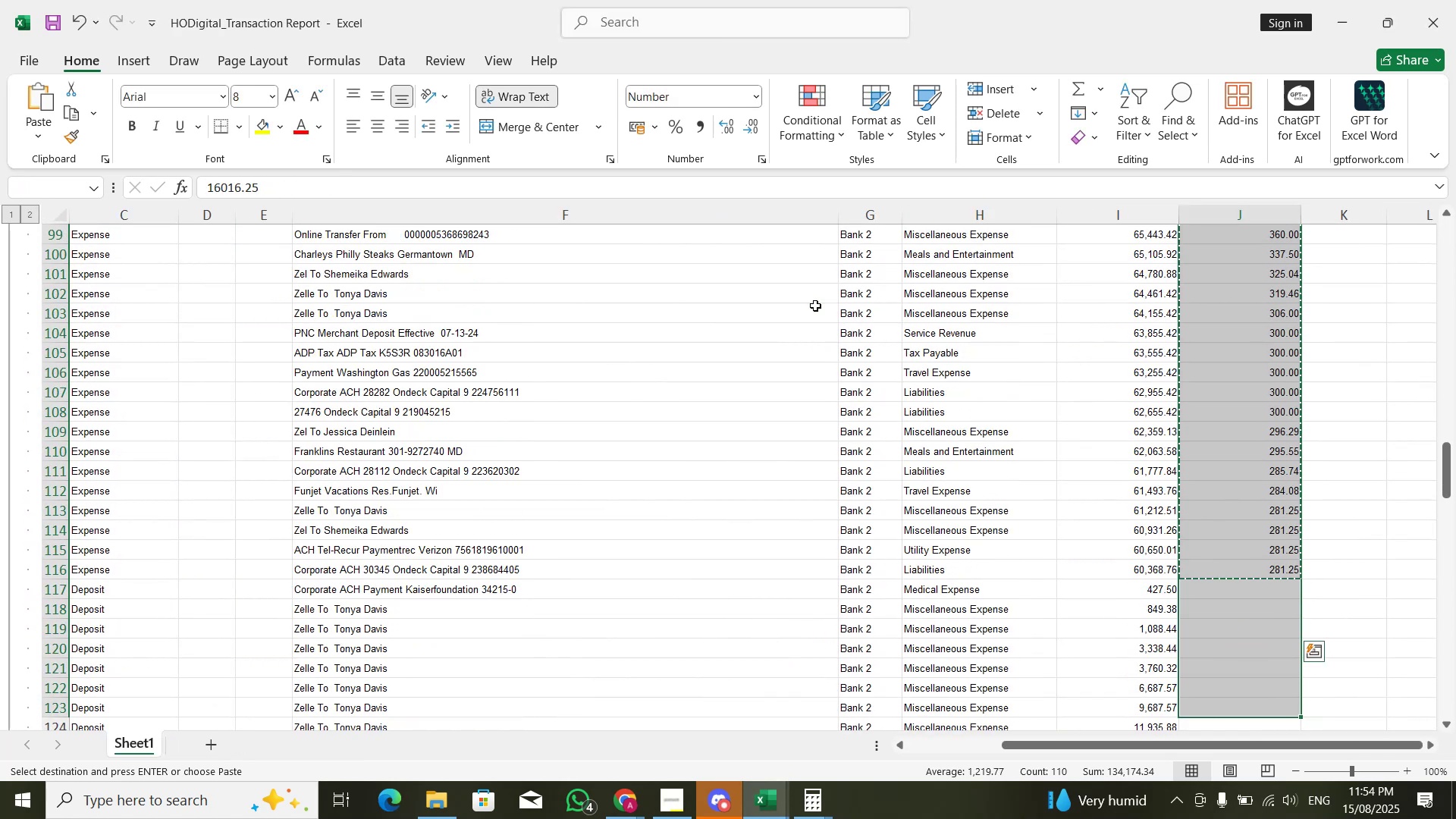 
key(Shift+ArrowUp)
 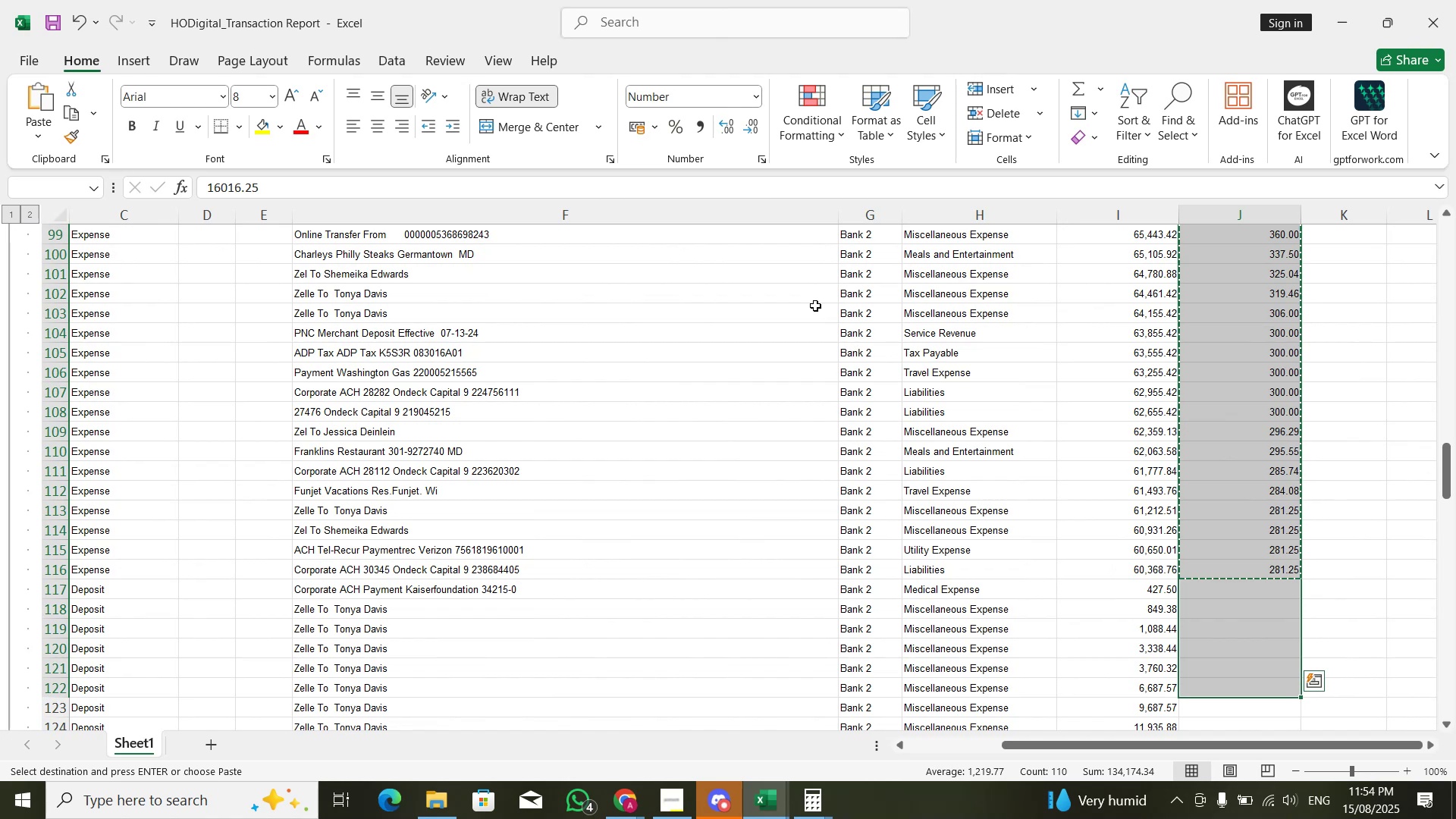 
key(Control+Shift+ArrowUp)
 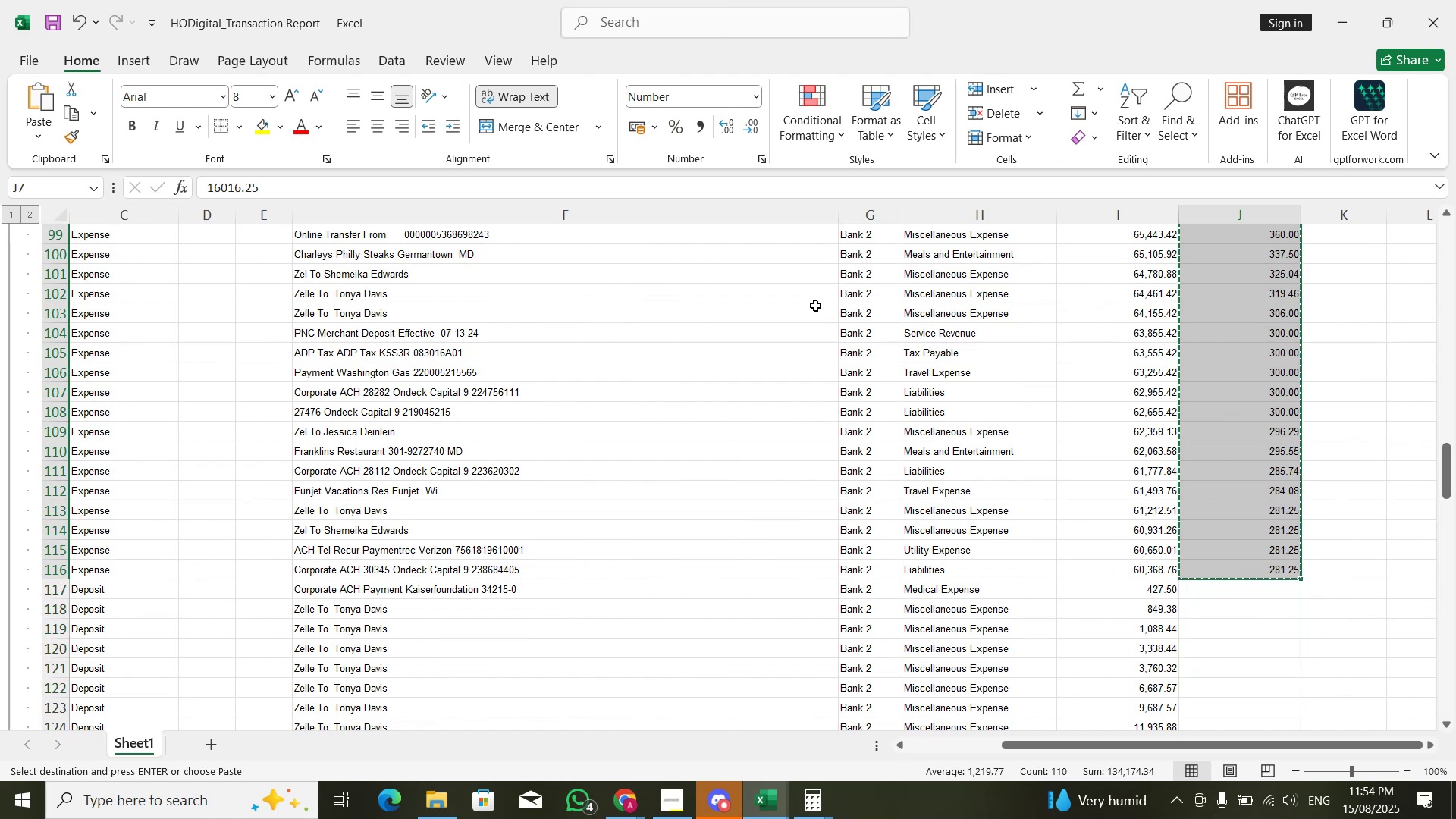 
key(Alt+AltLeft)
 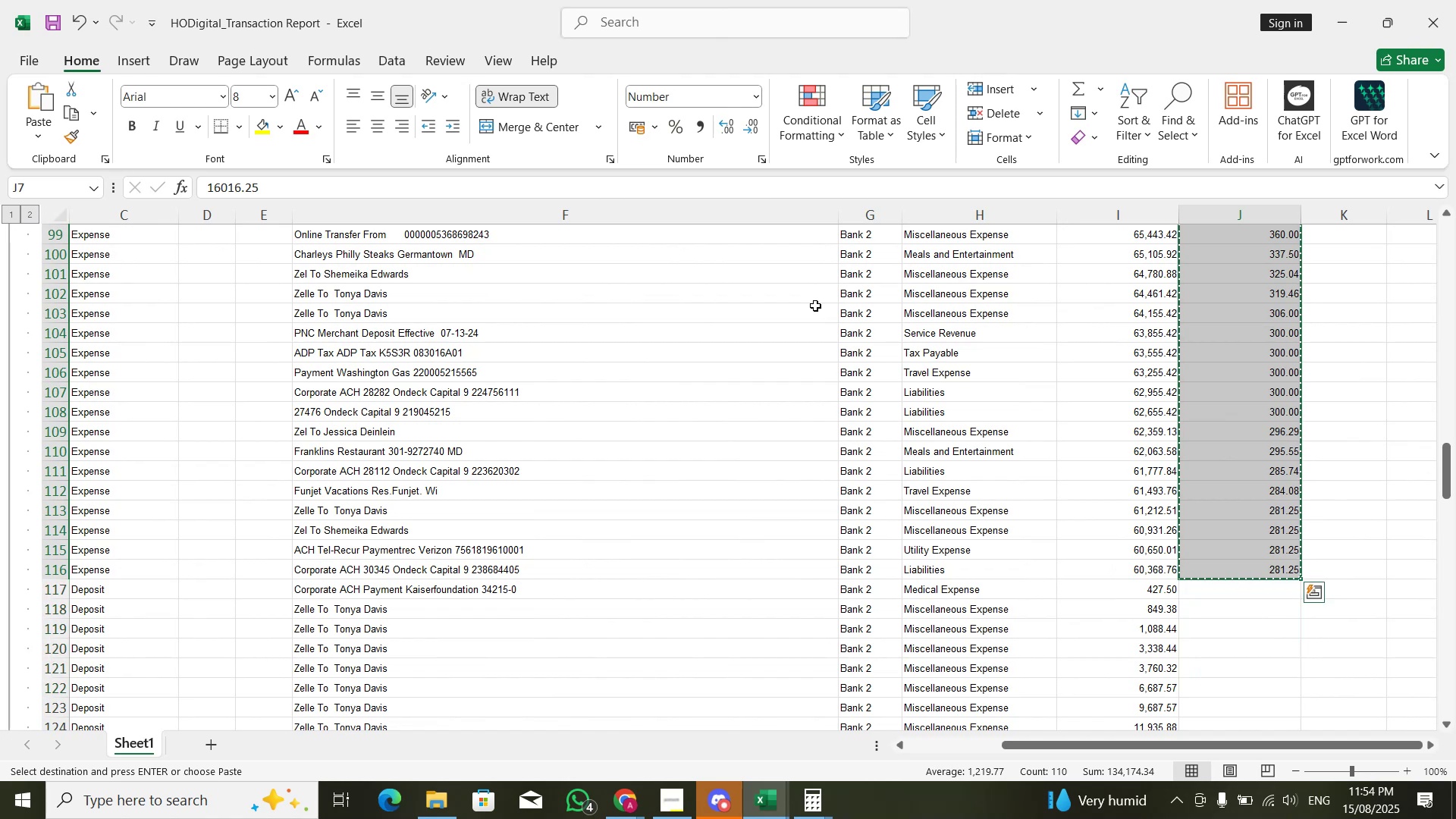 
key(Alt+Tab)
 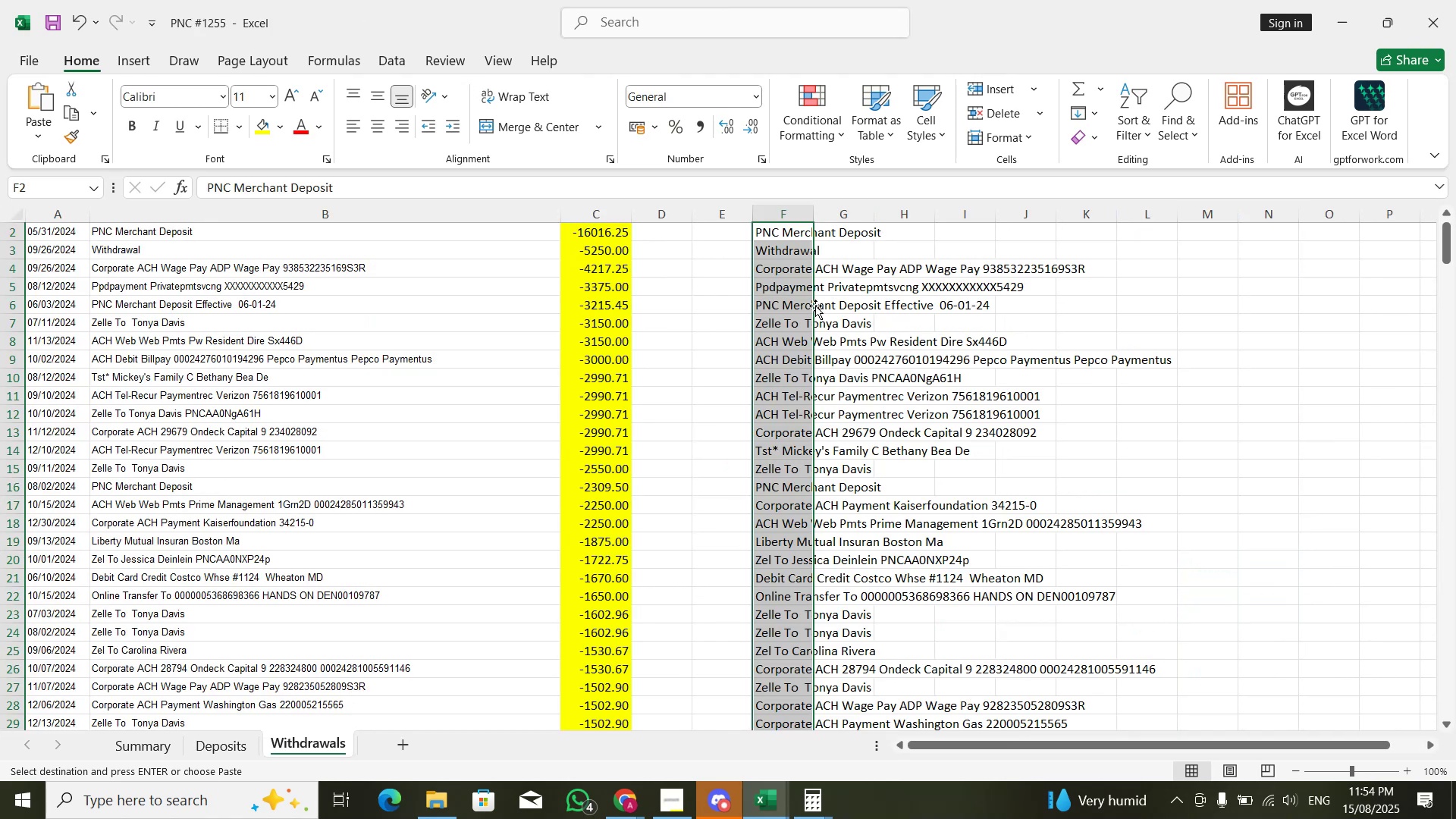 
key(ArrowRight)
 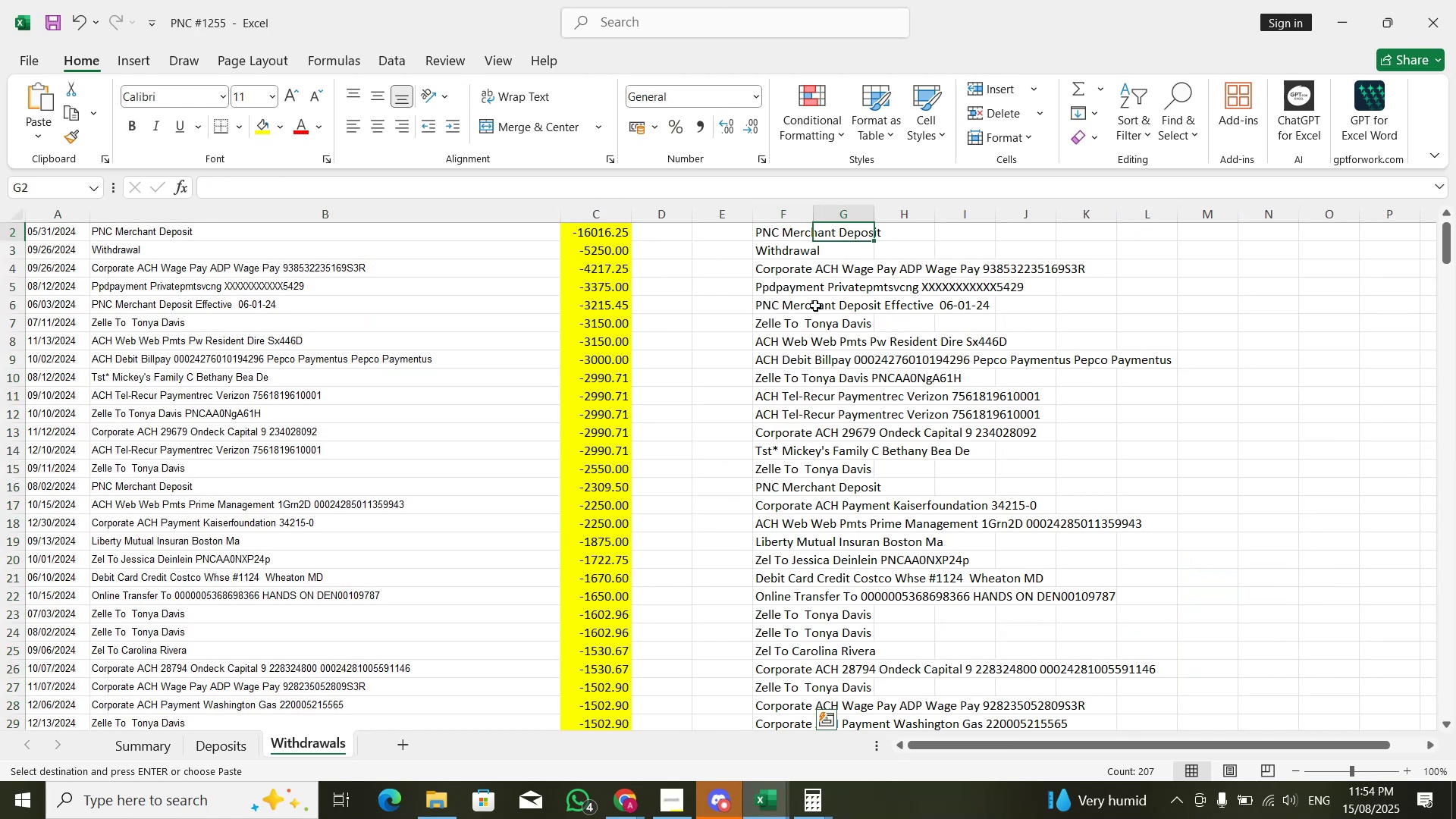 
key(ArrowRight)
 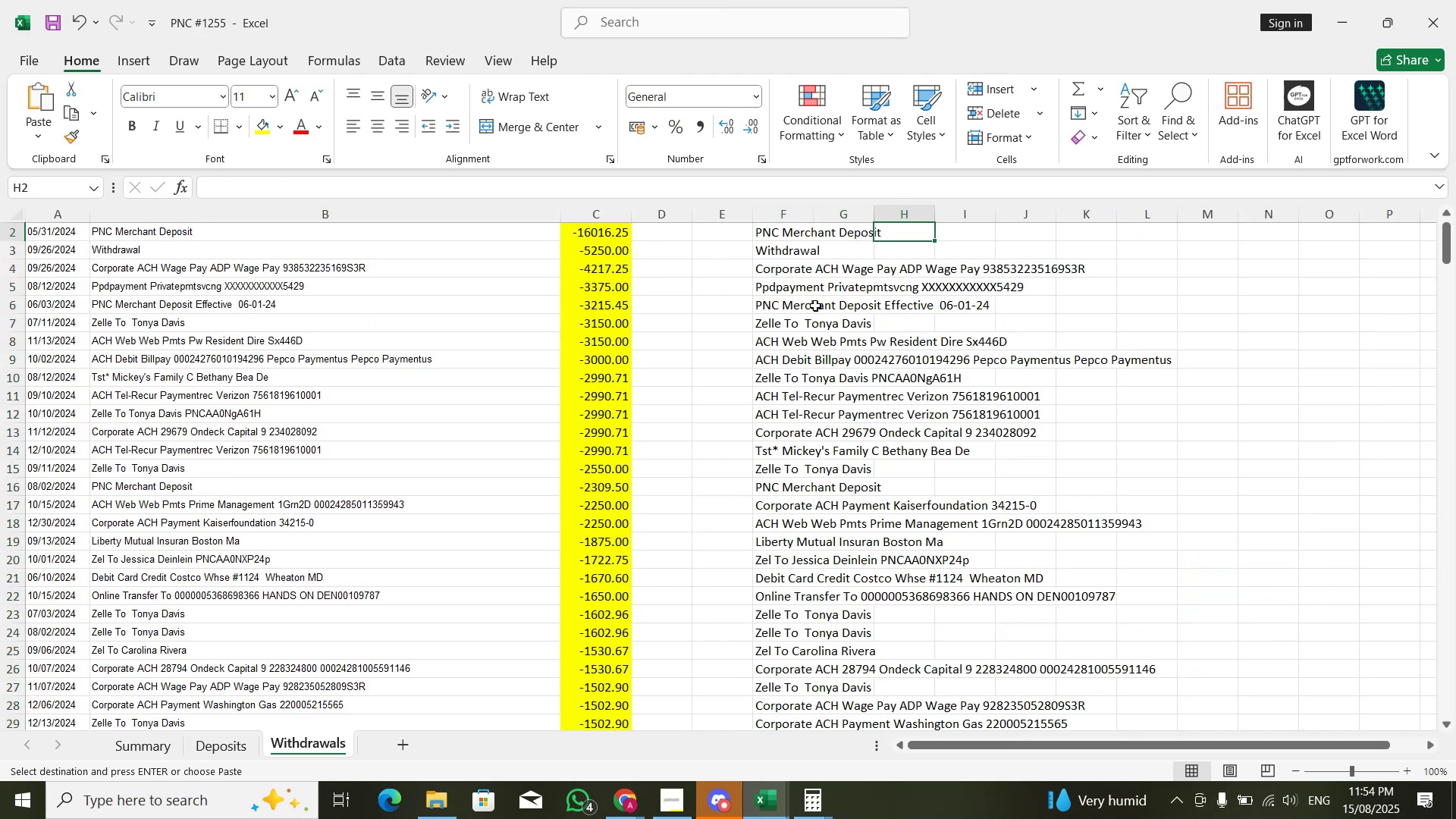 
key(Control+ControlLeft)
 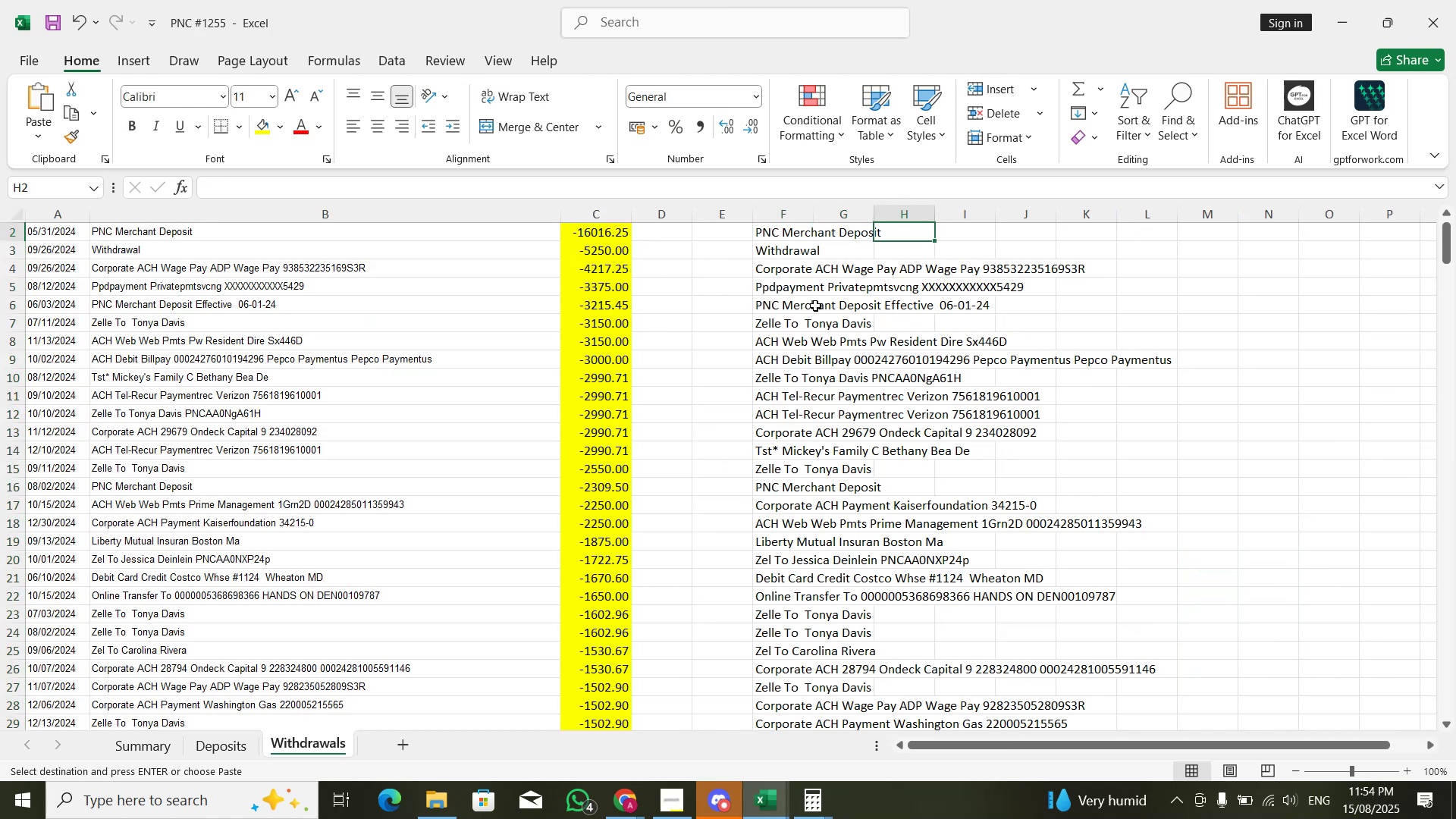 
key(Control+V)
 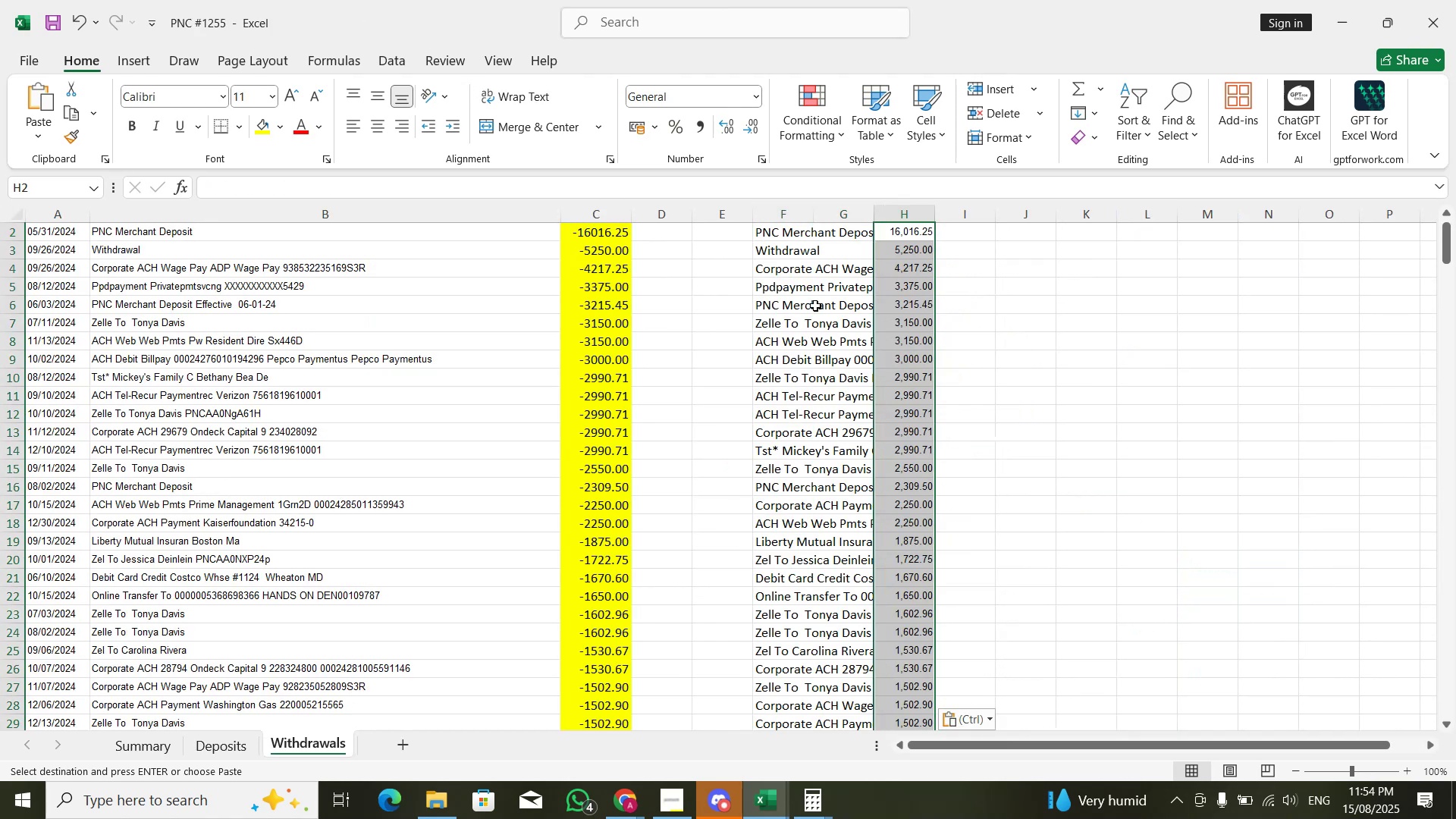 
key(Control+ControlLeft)
 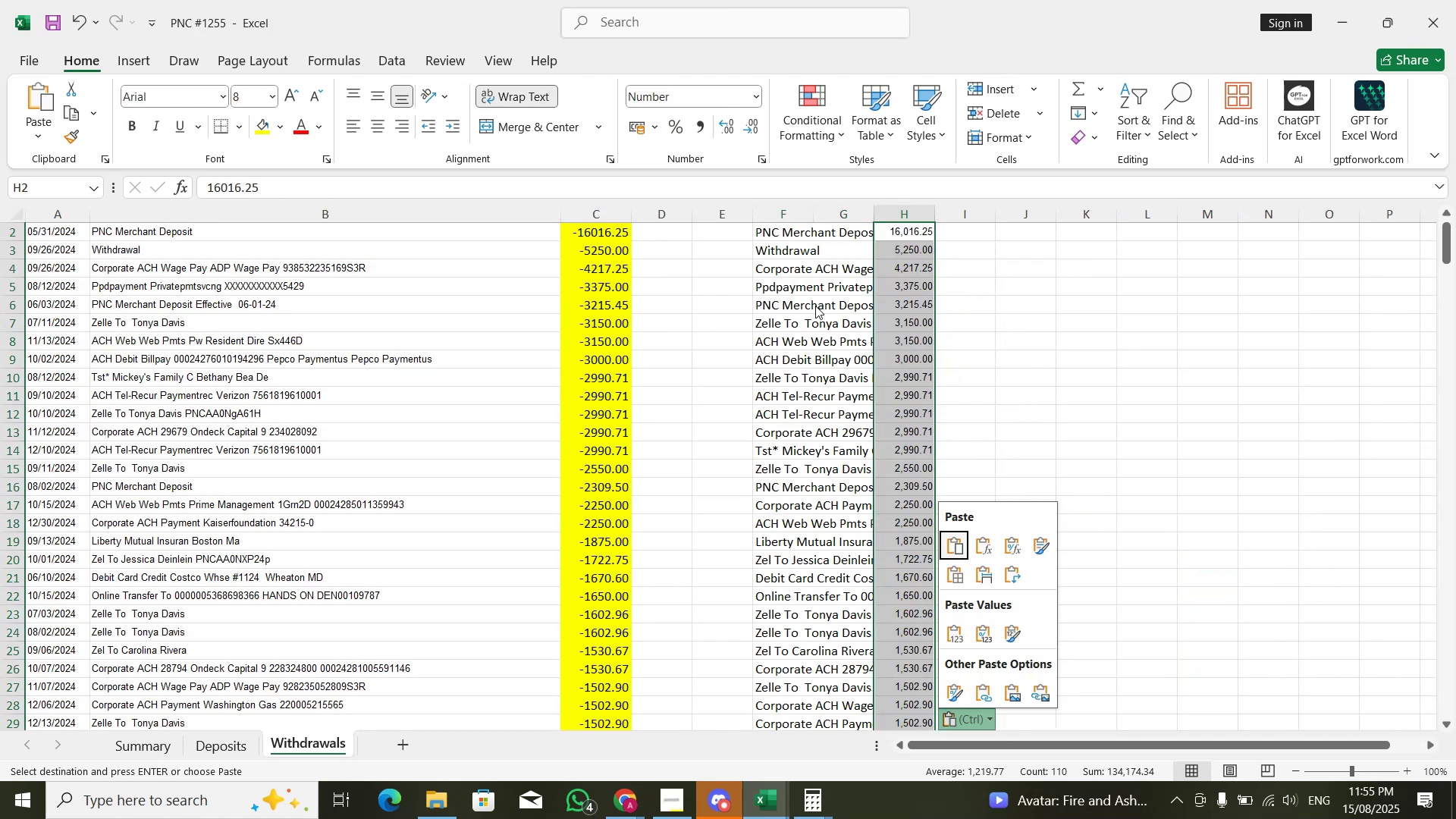 
key(ArrowRight)
 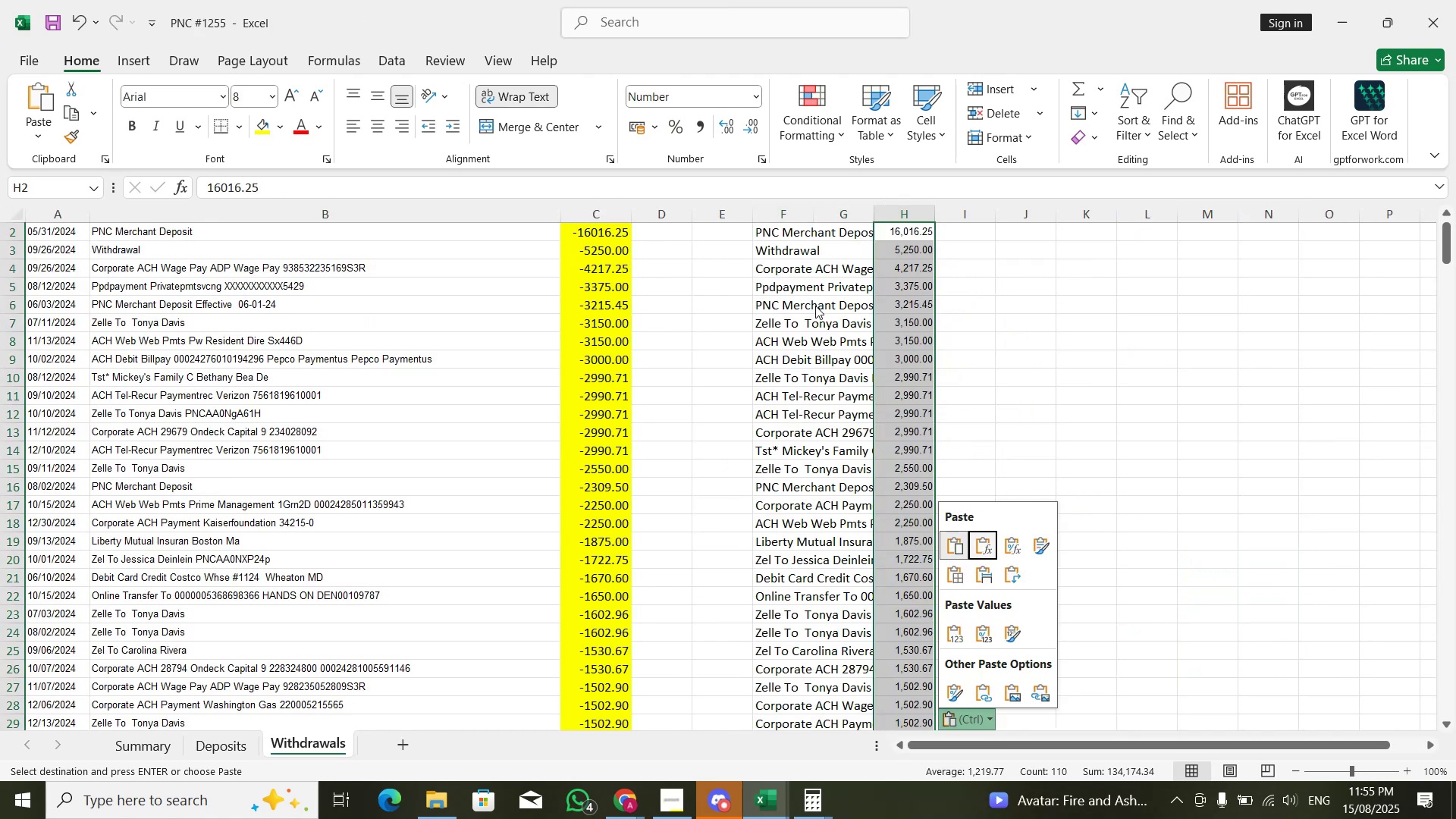 
key(ArrowDown)
 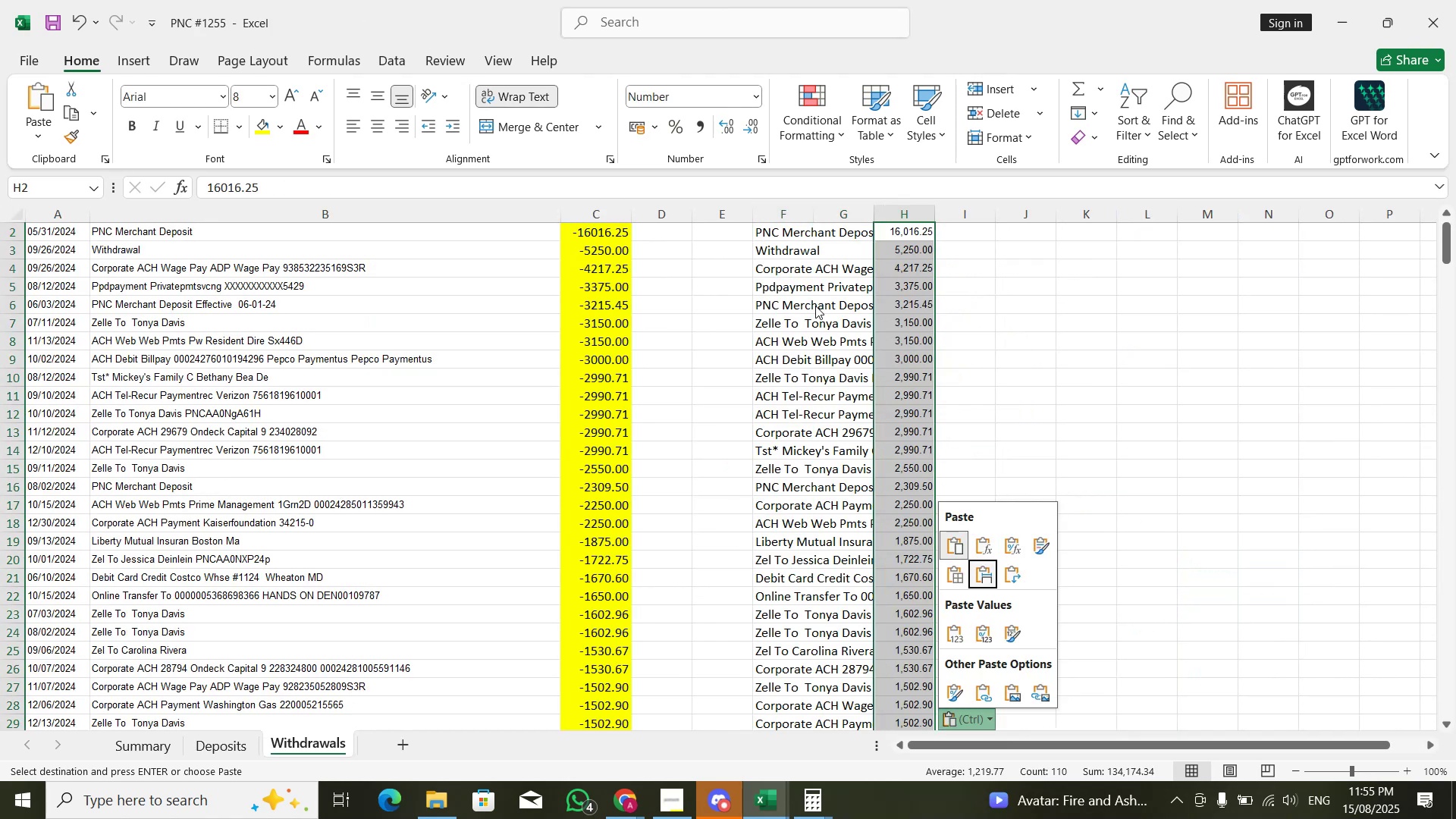 
key(ArrowDown)
 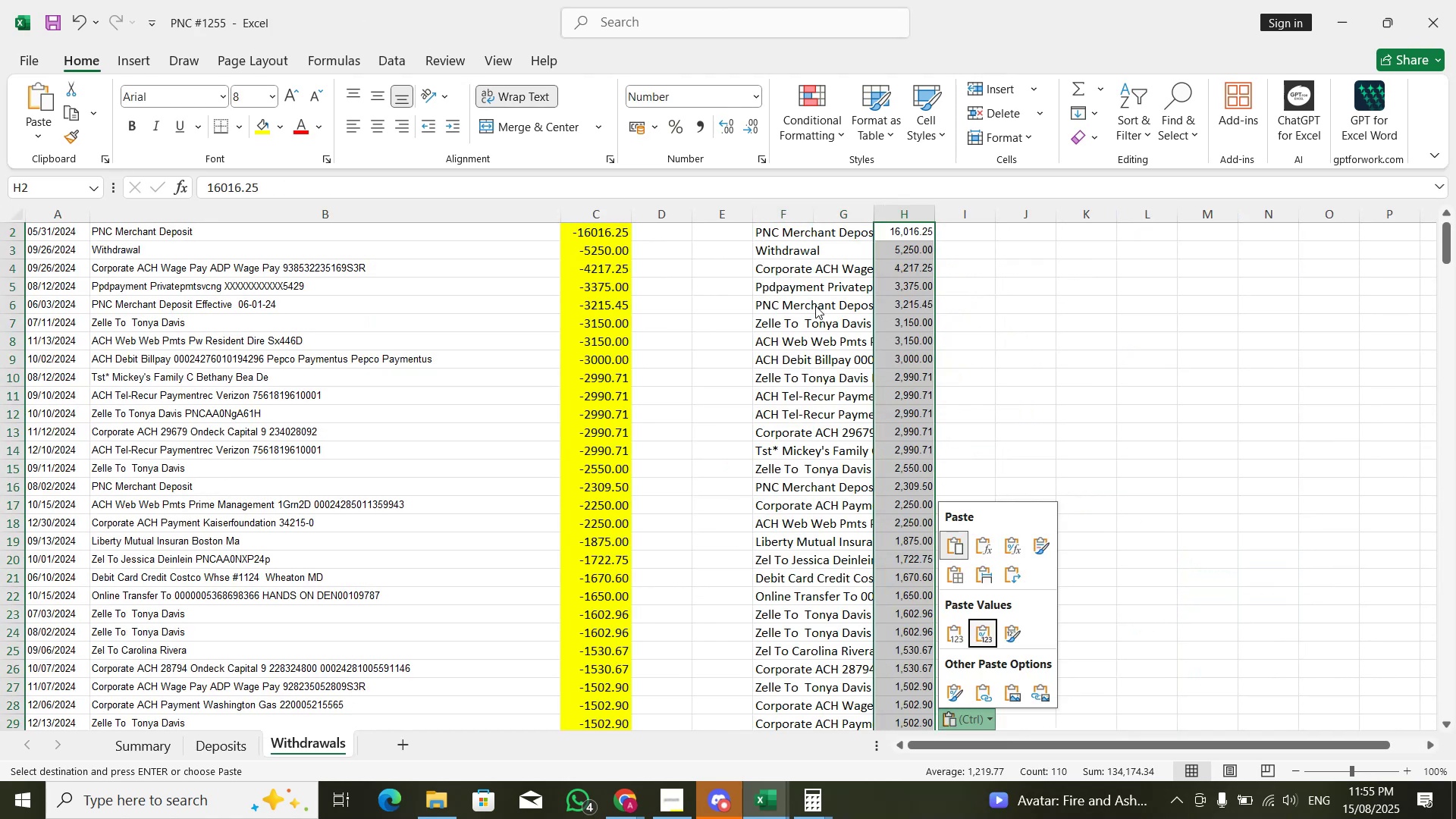 
key(ArrowLeft)
 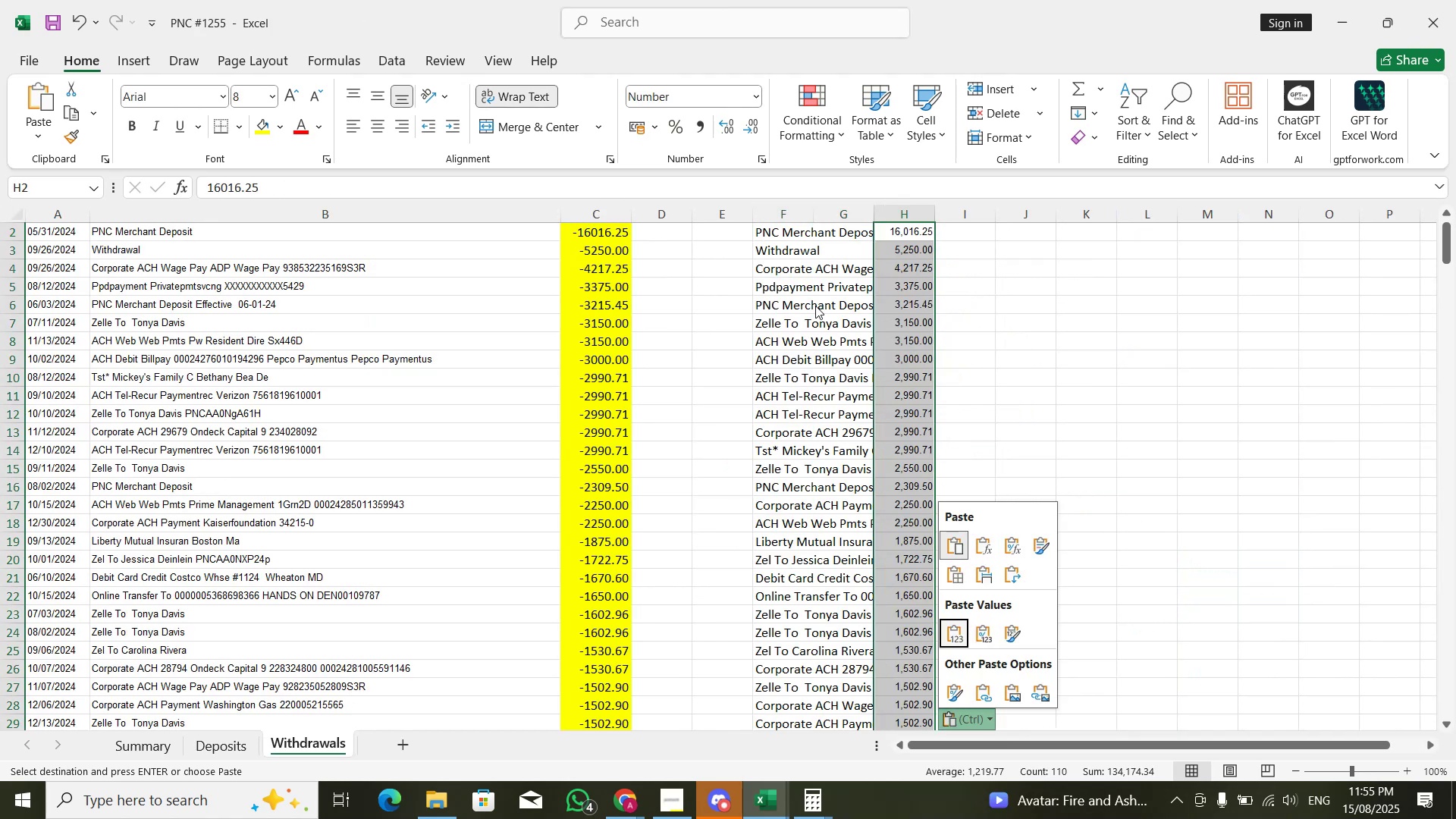 
key(Enter)
 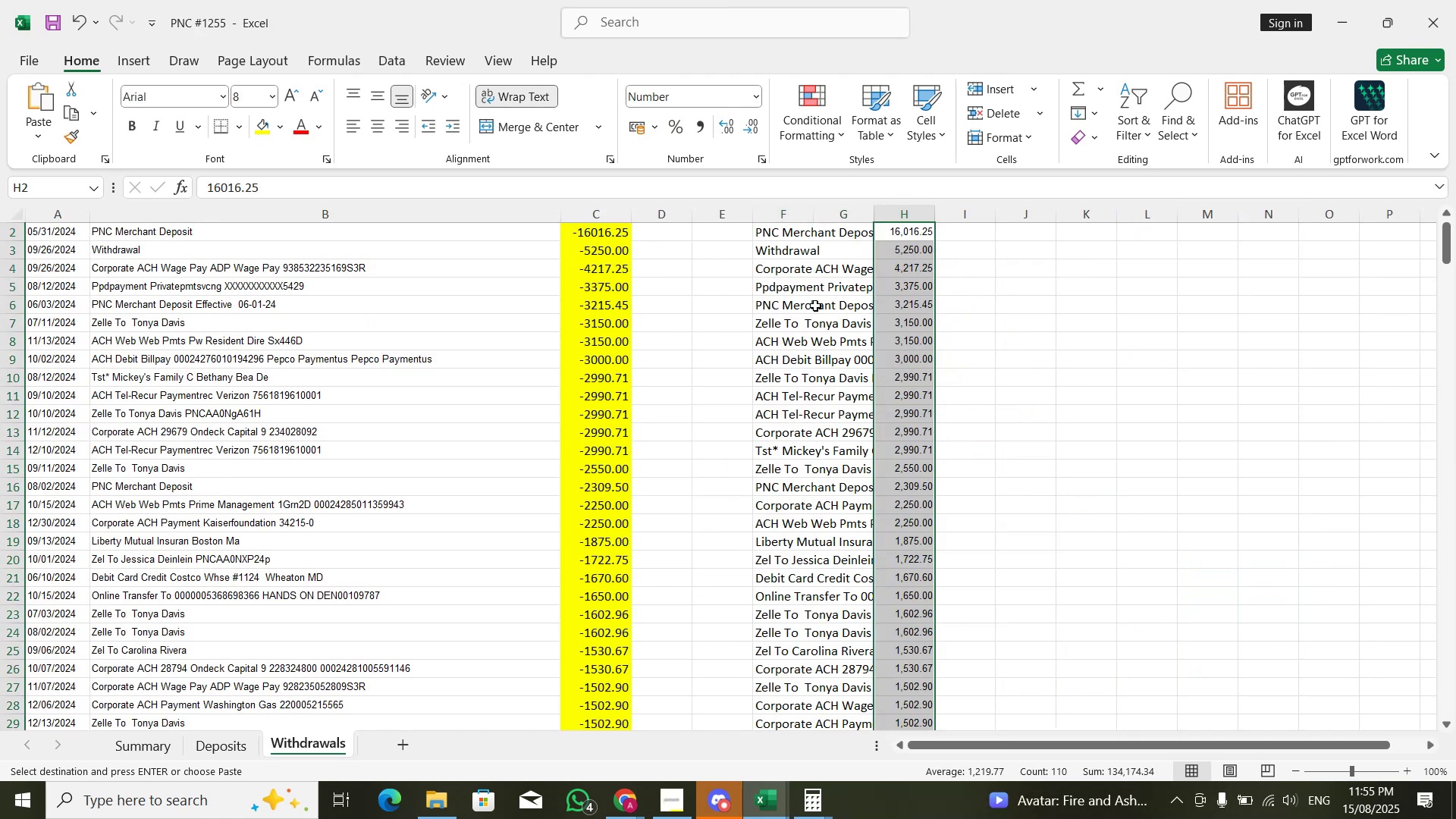 
key(Control+ControlLeft)
 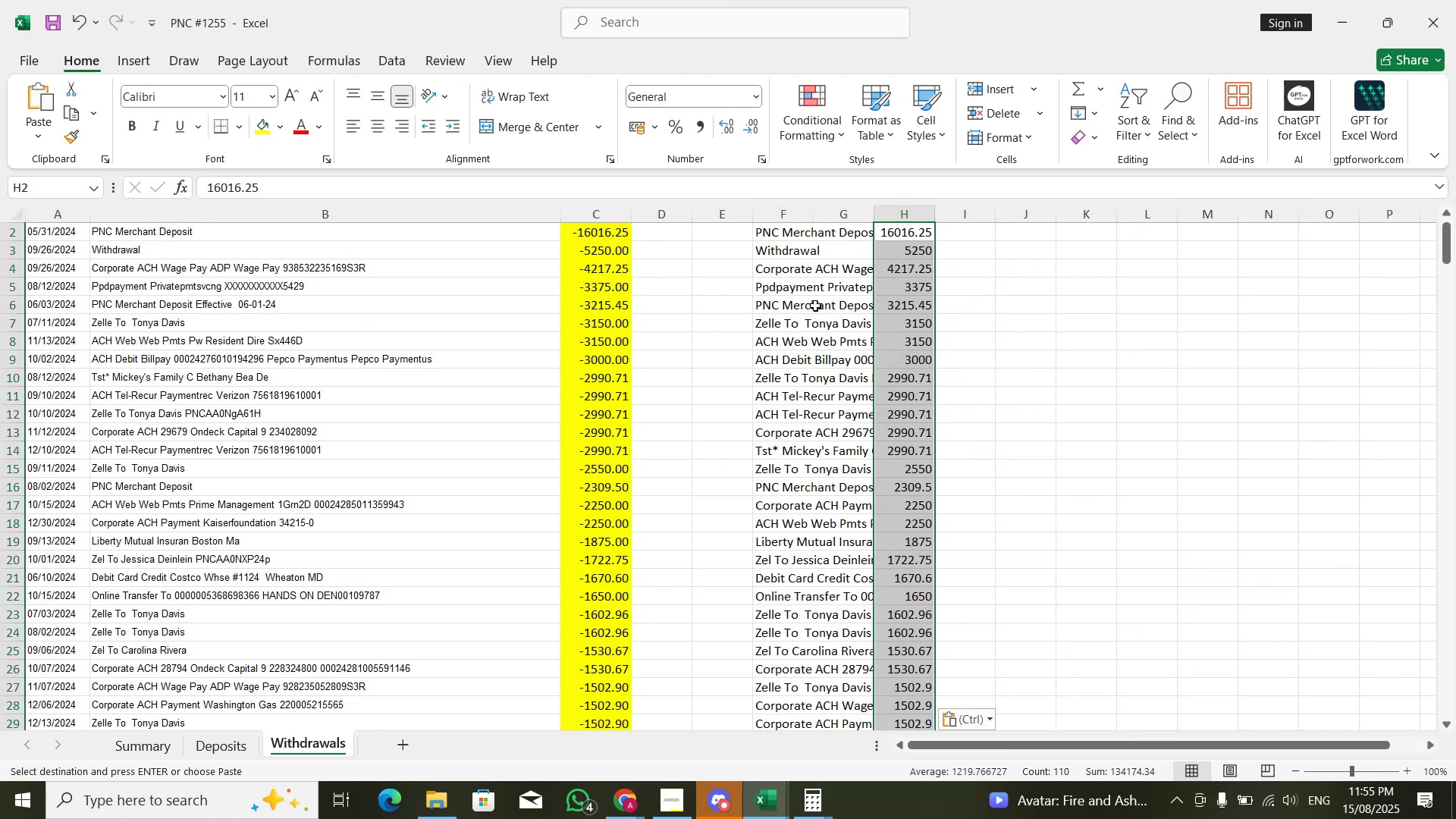 
key(Control+ArrowDown)
 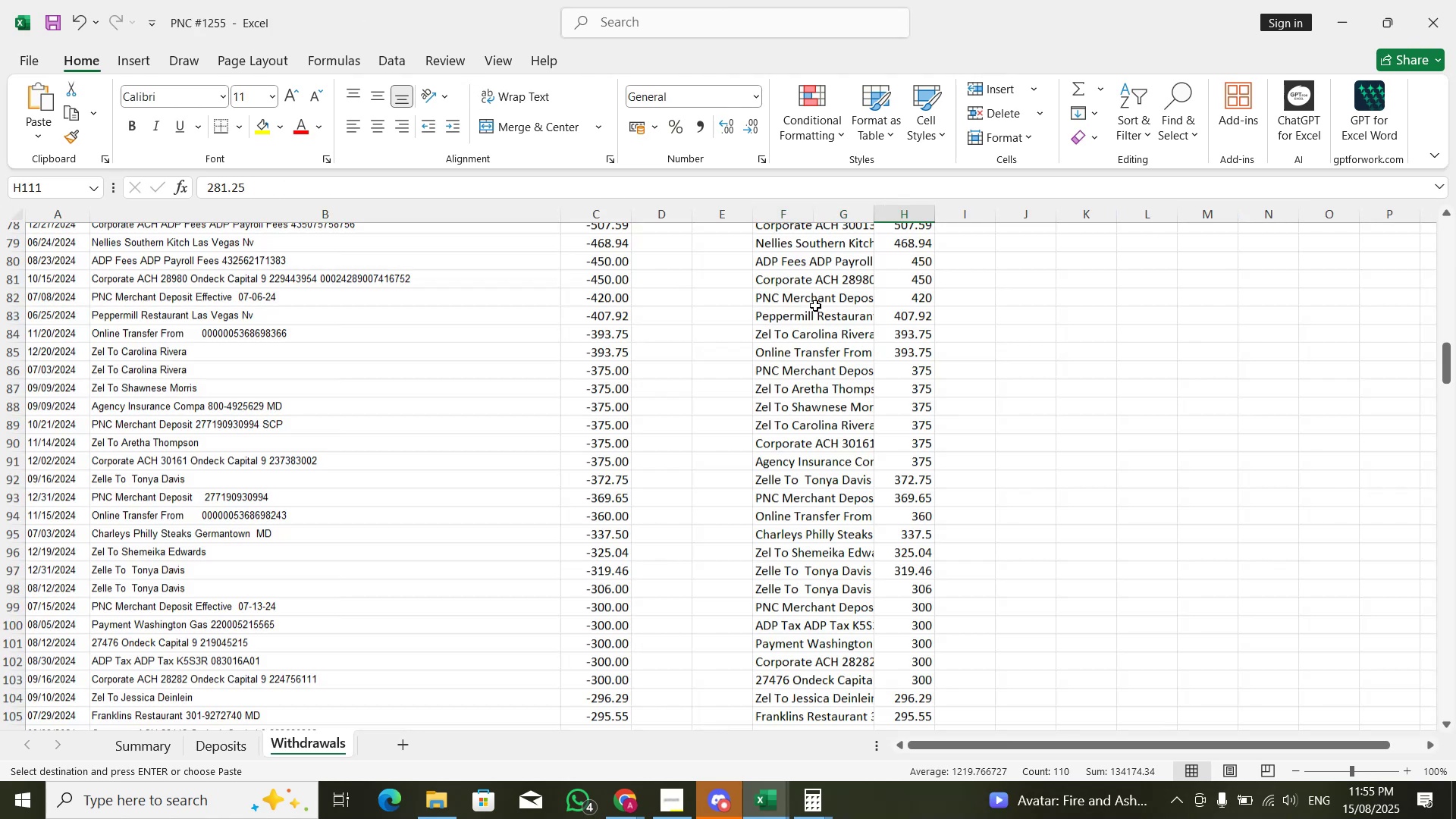 
key(ArrowDown)
 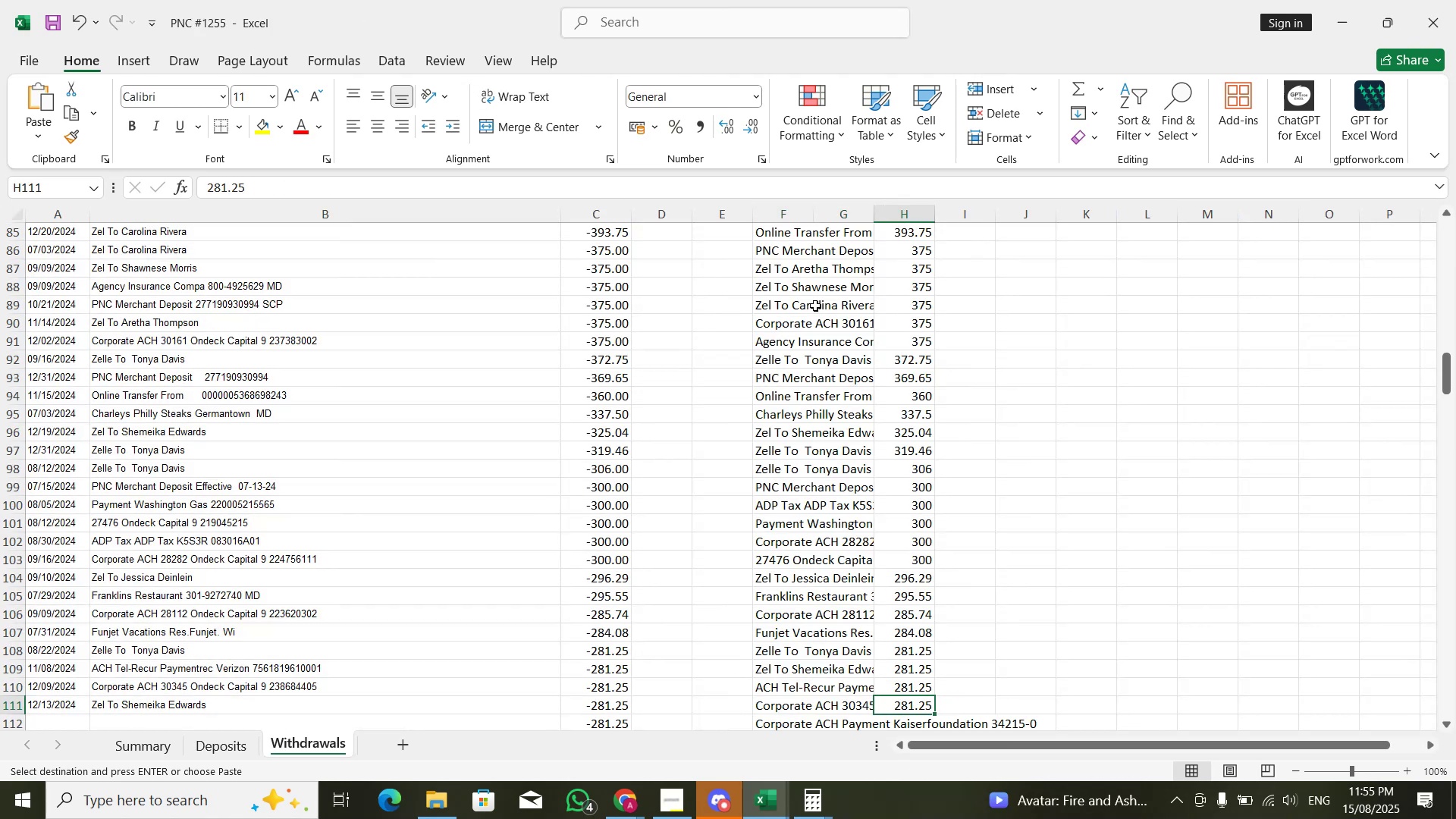 
hold_key(key=ArrowDown, duration=1.51)
 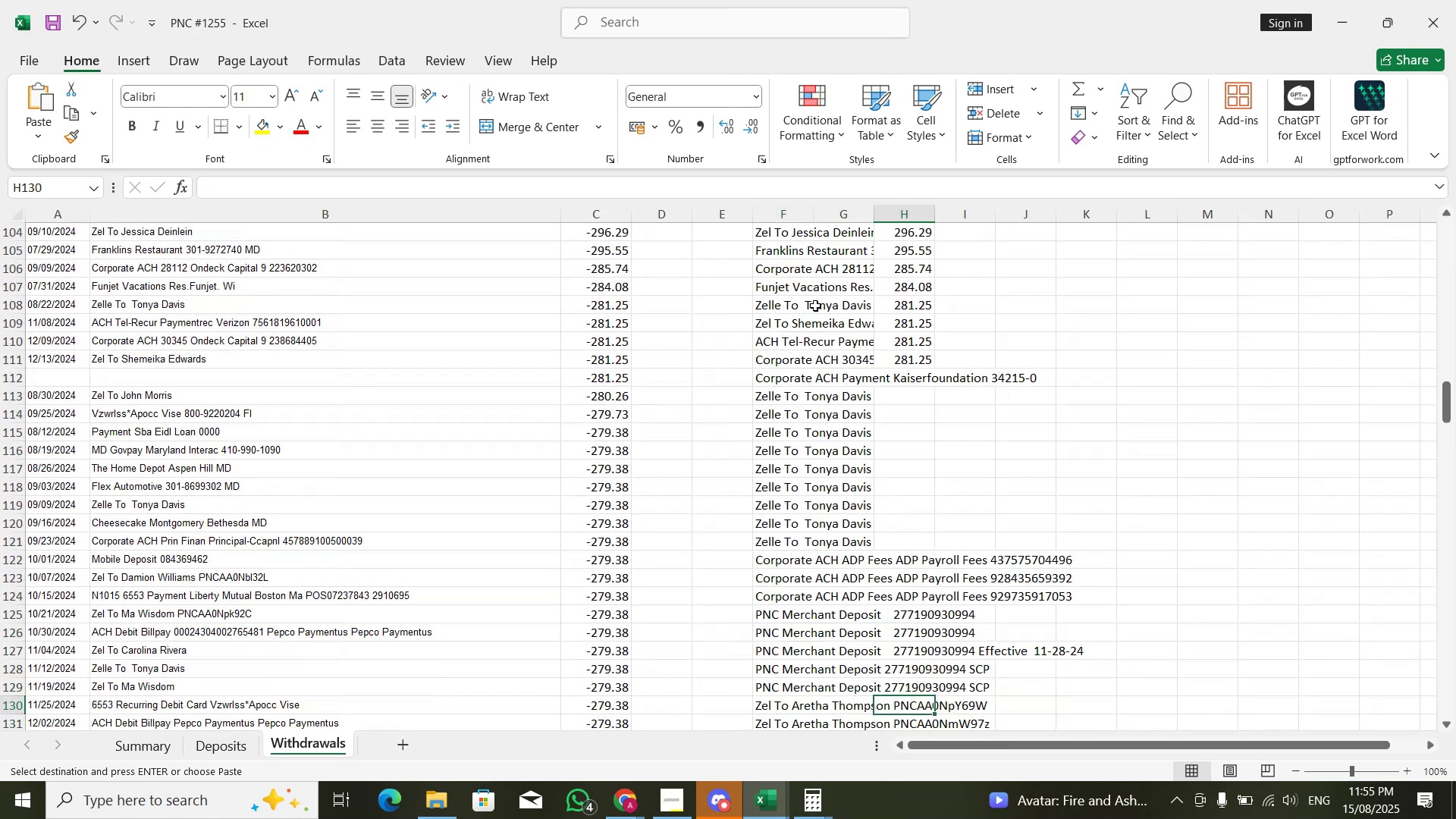 
hold_key(key=ArrowDown, duration=0.32)
 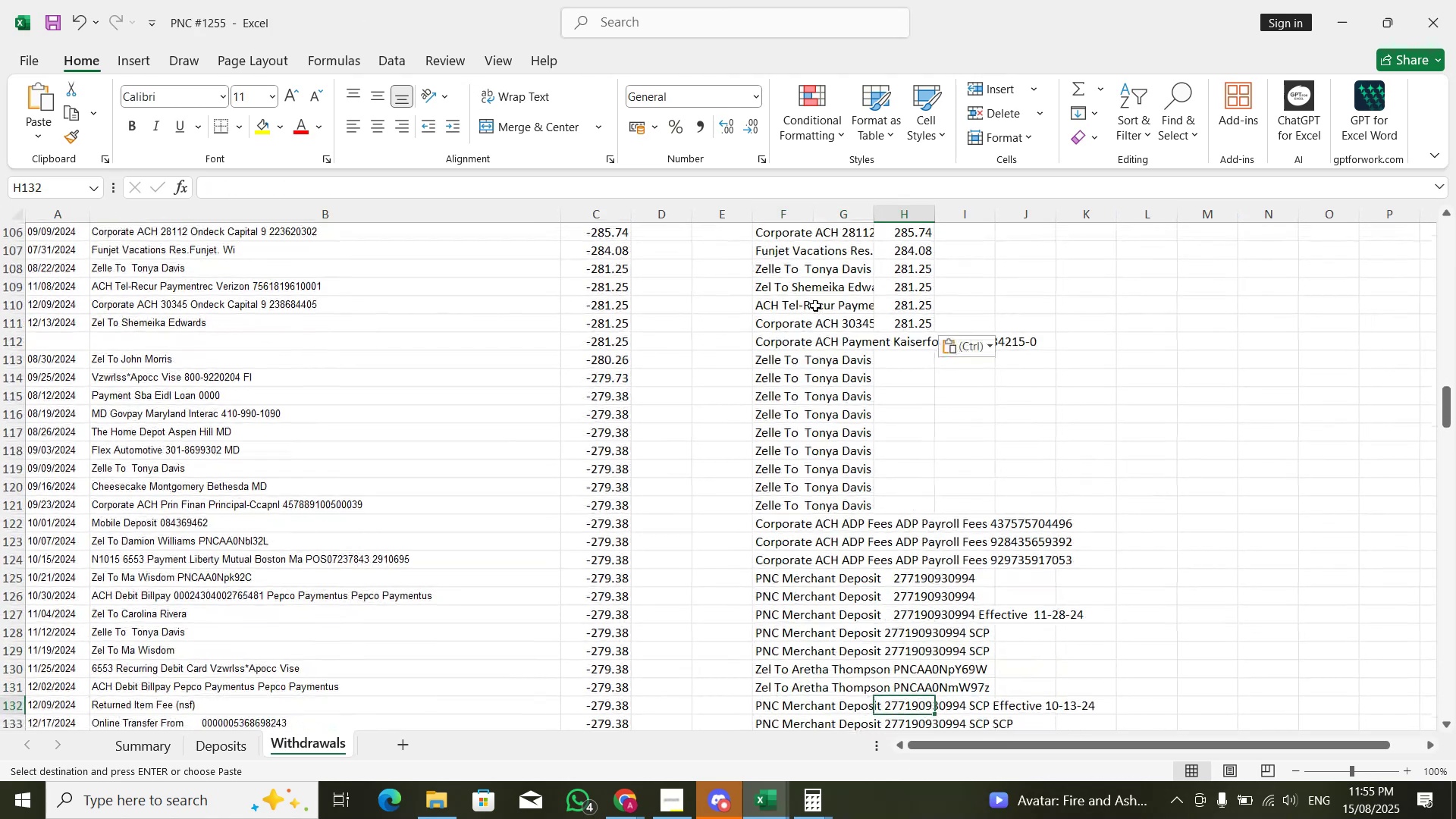 
hold_key(key=ArrowDown, duration=5.67)
 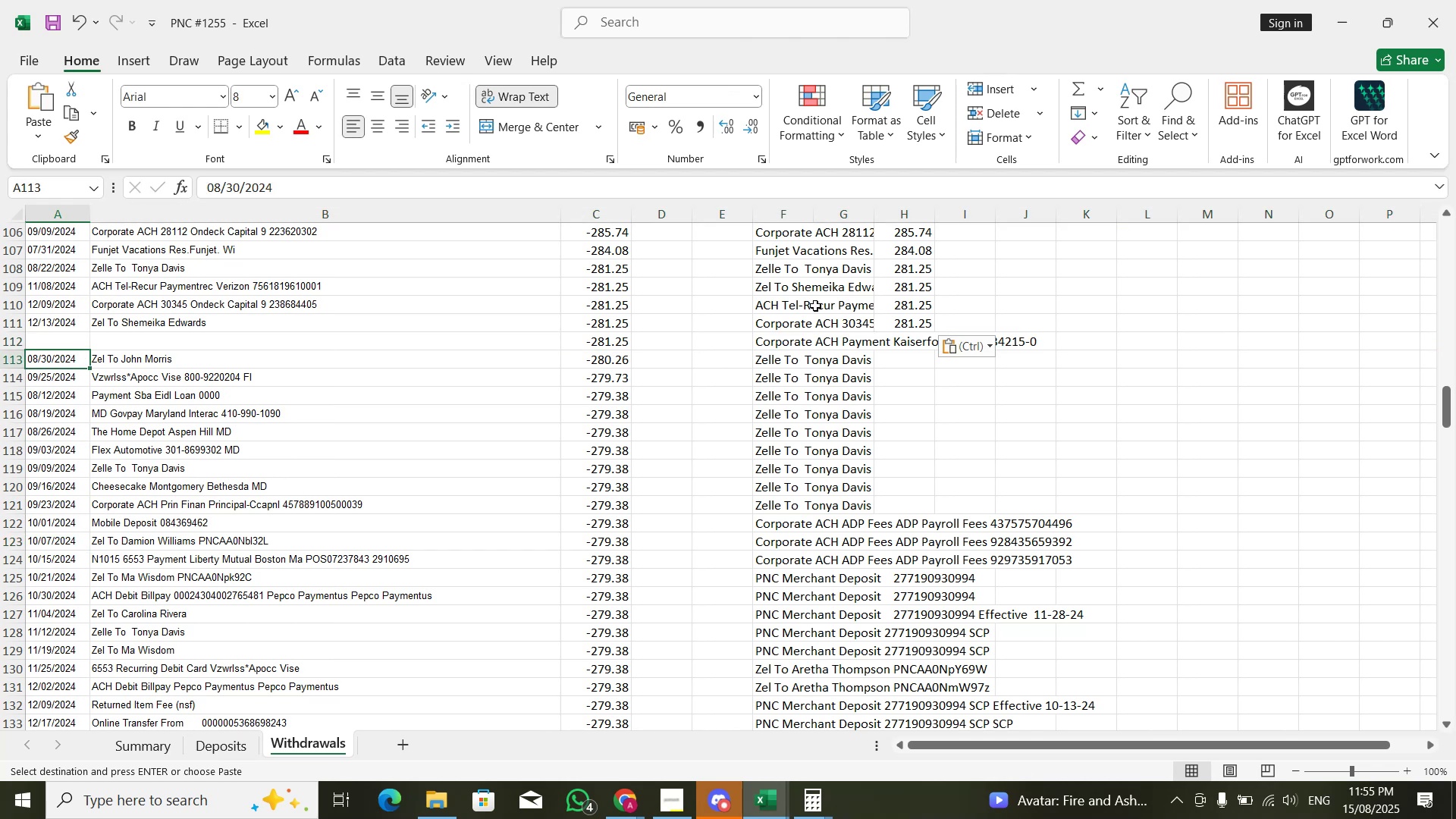 
hold_key(key=ArrowLeft, duration=0.64)
 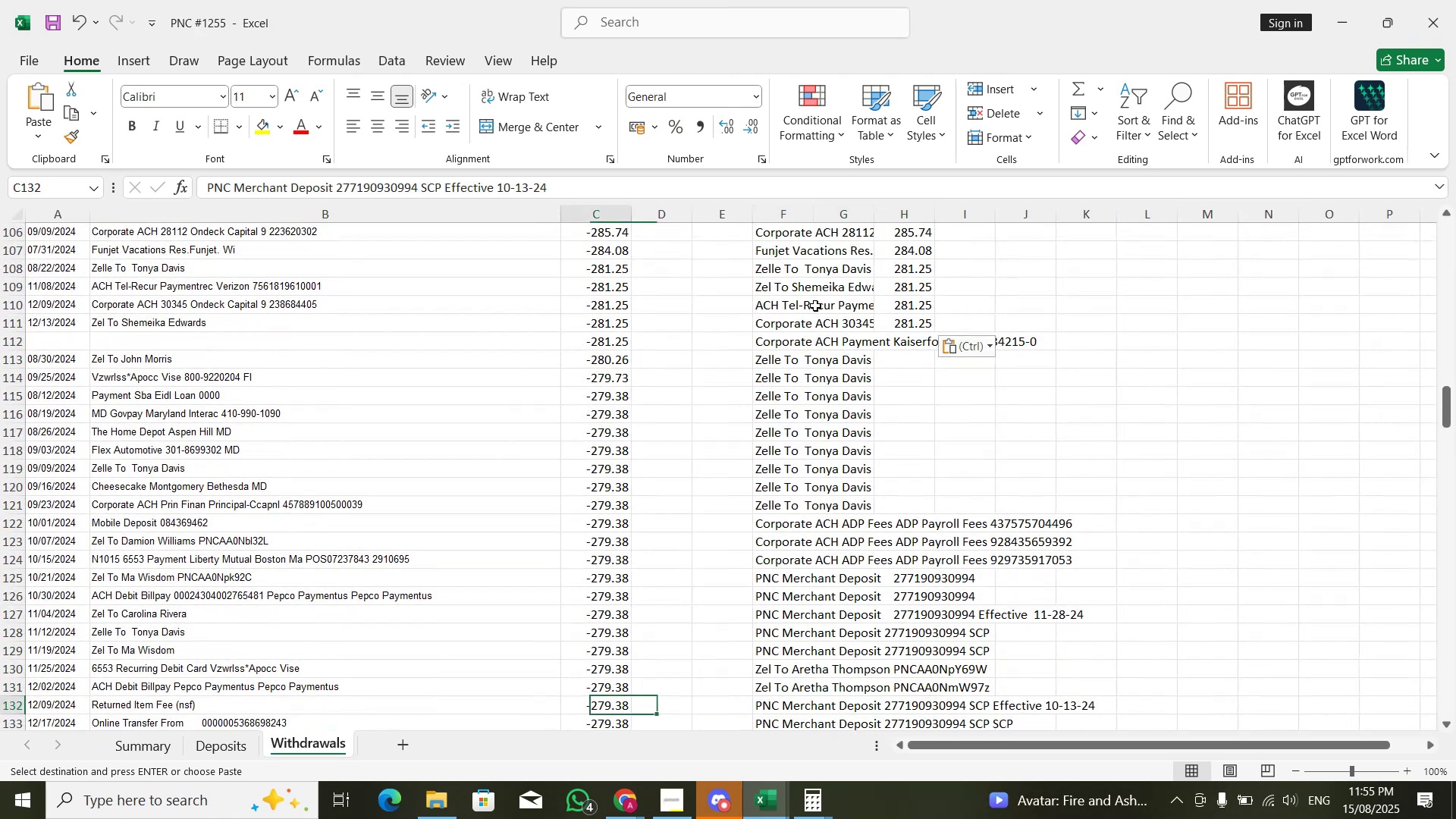 
hold_key(key=ArrowUp, duration=1.0)
 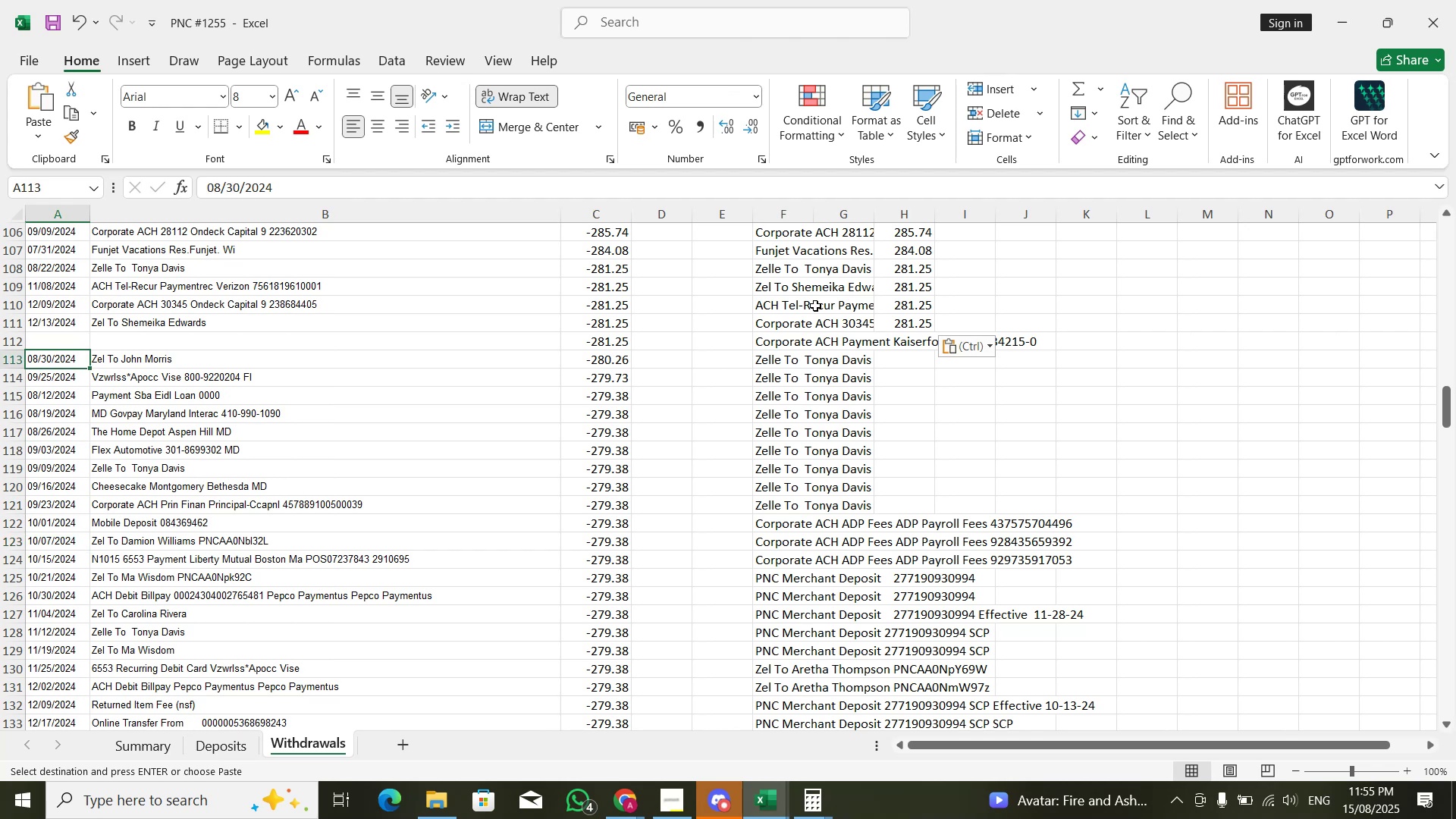 
key(ArrowUp)
 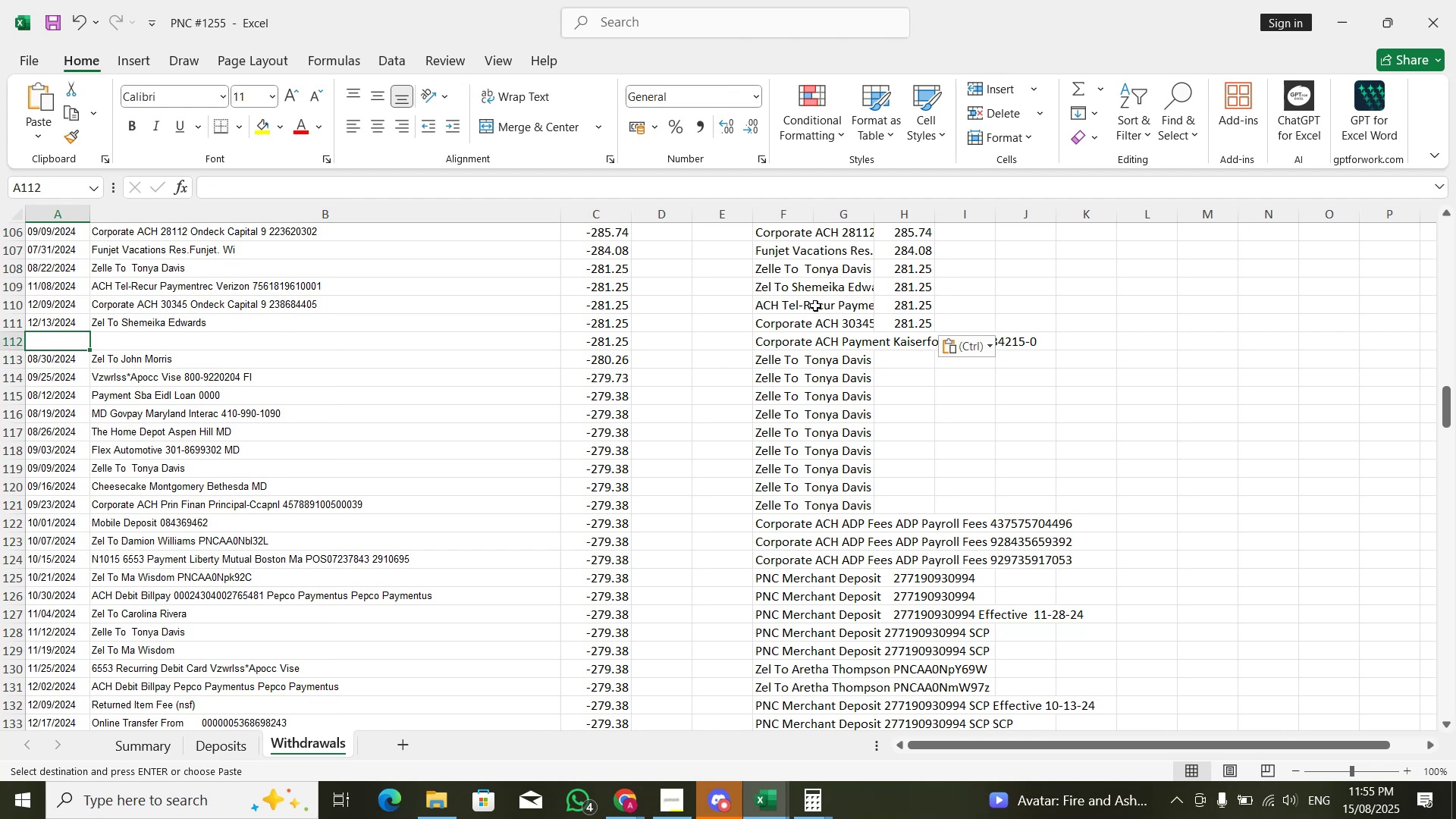 
key(Shift+Space)
 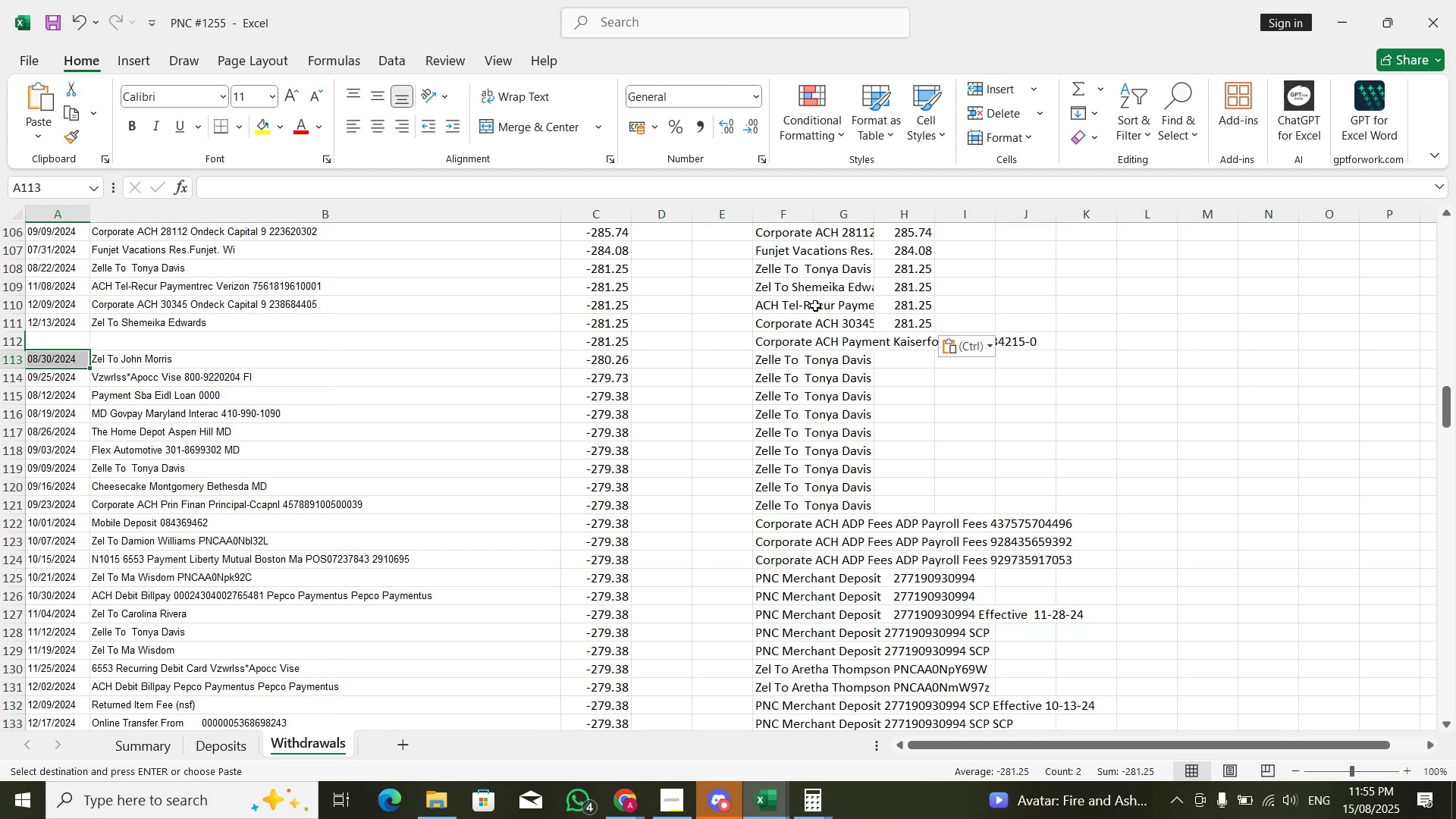 
key(ArrowRight)
 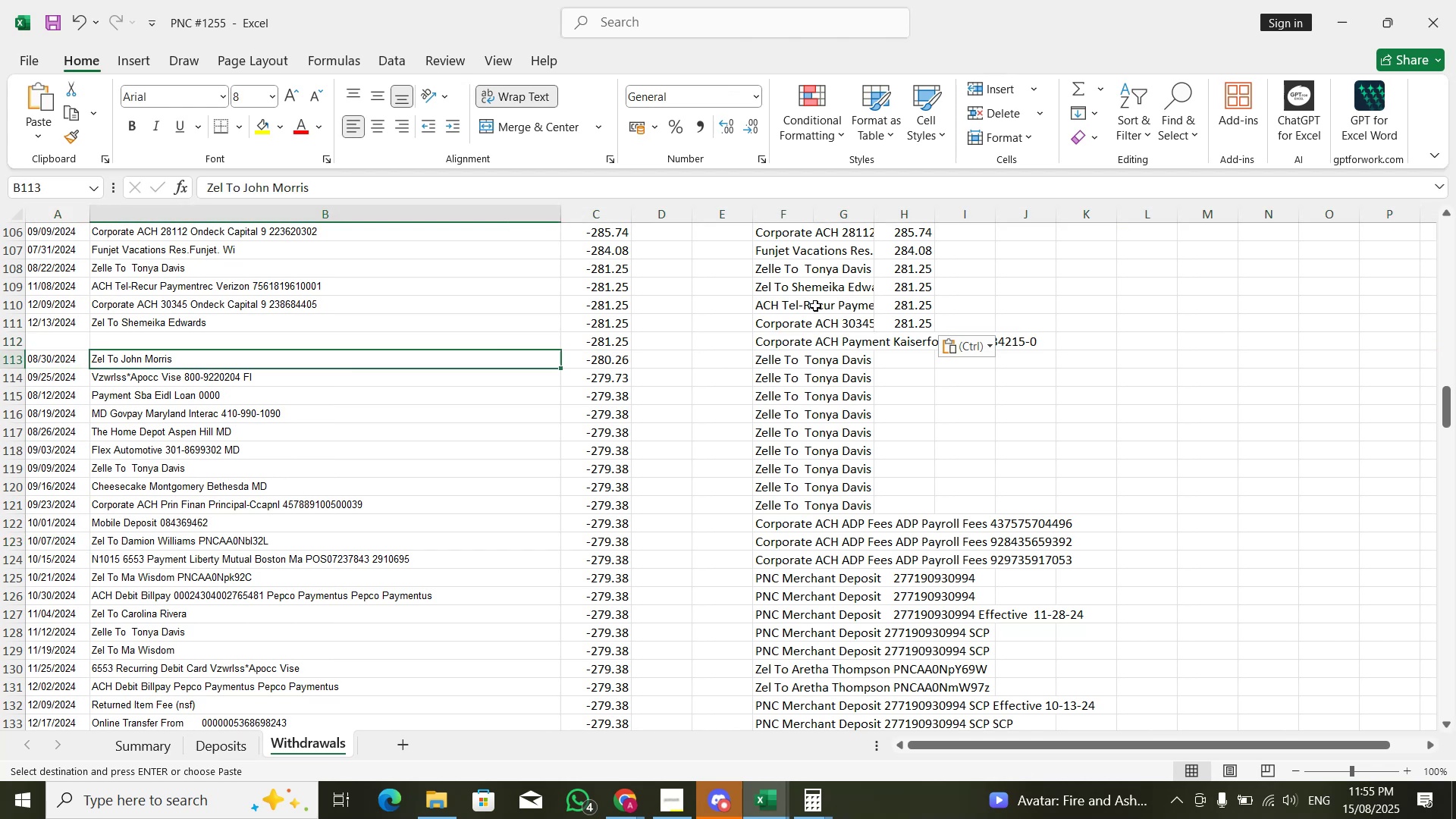 
key(ArrowRight)
 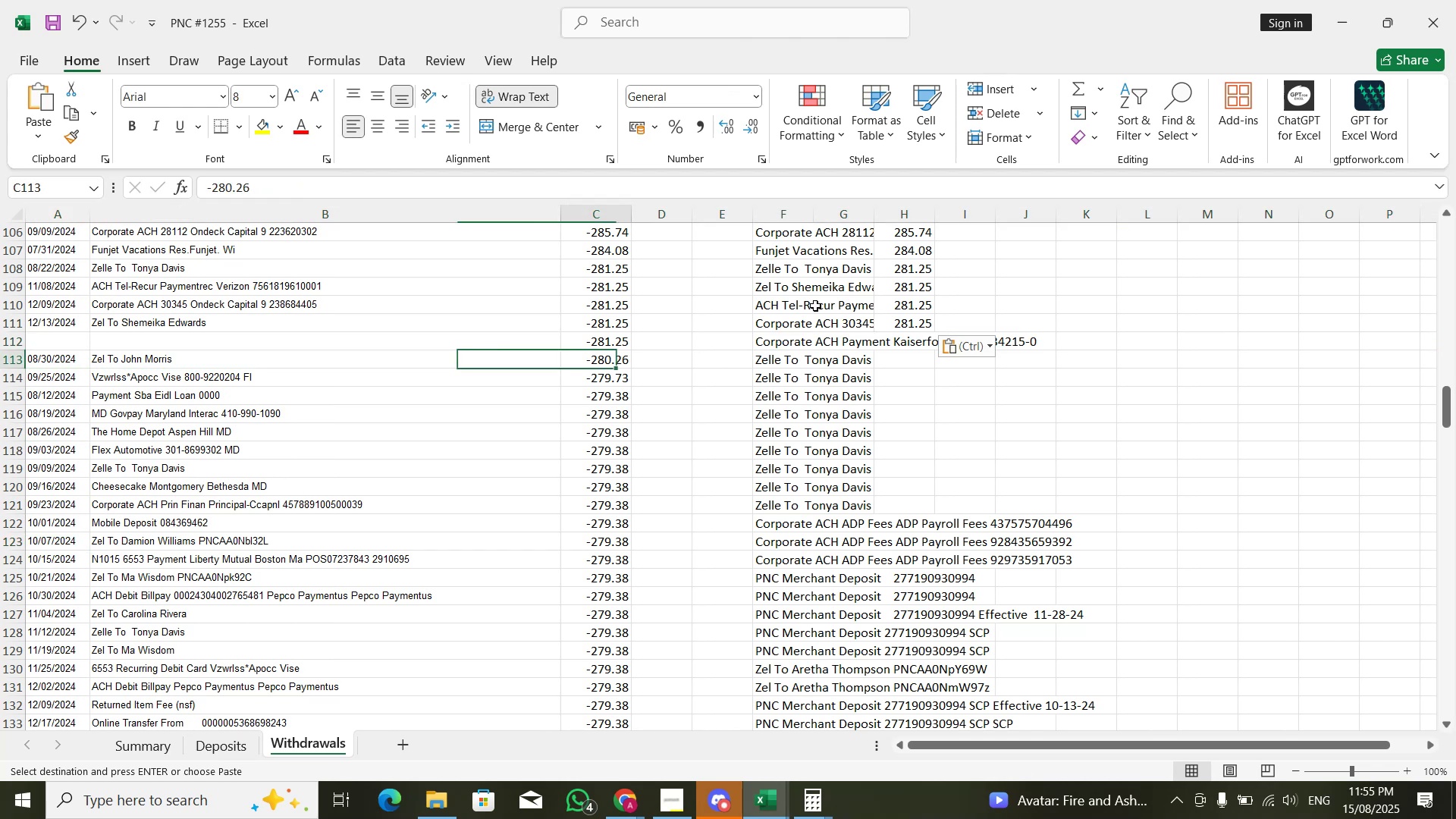 
key(ArrowRight)
 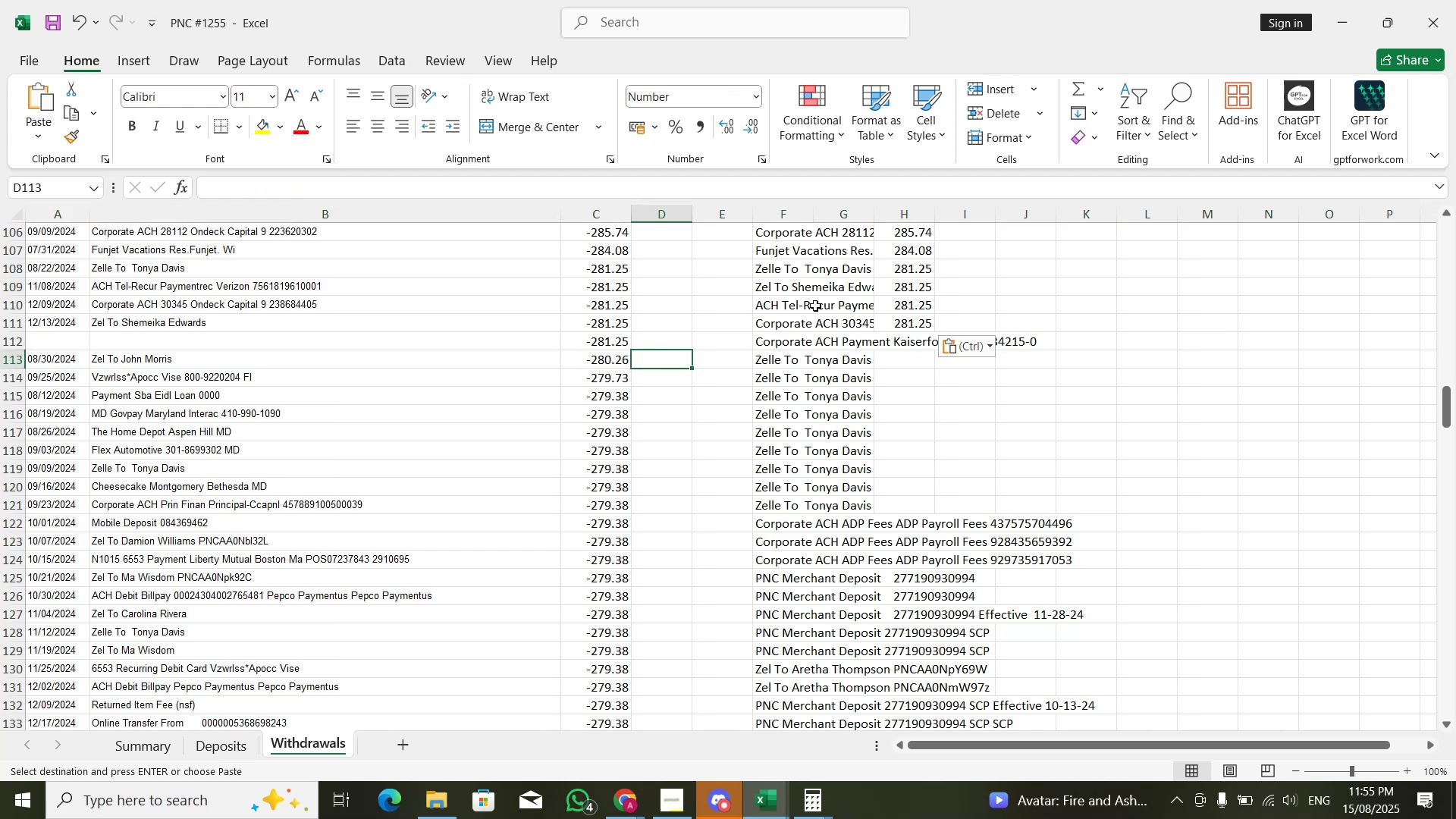 
key(ArrowRight)
 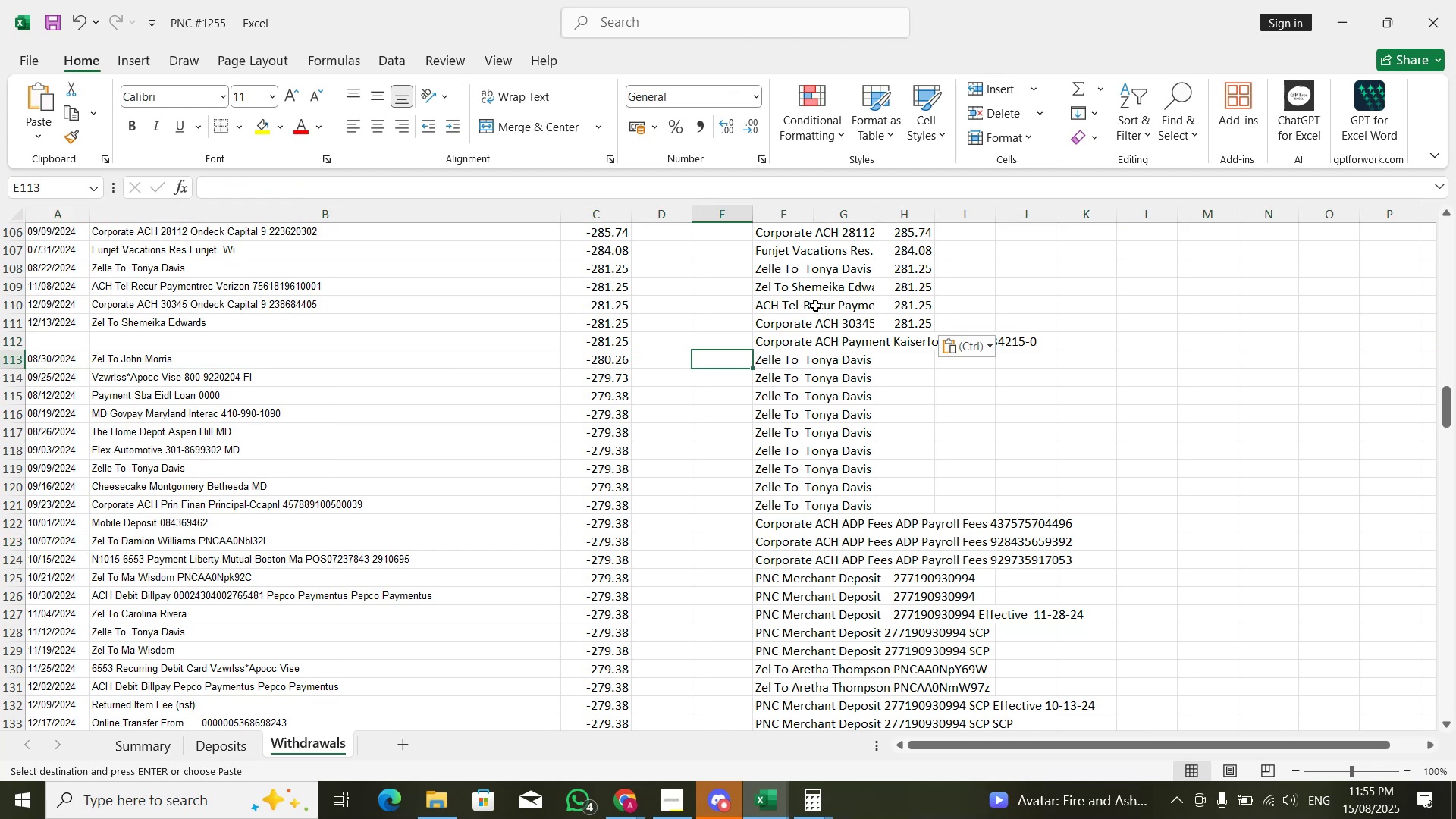 
key(Control+ControlLeft)
 